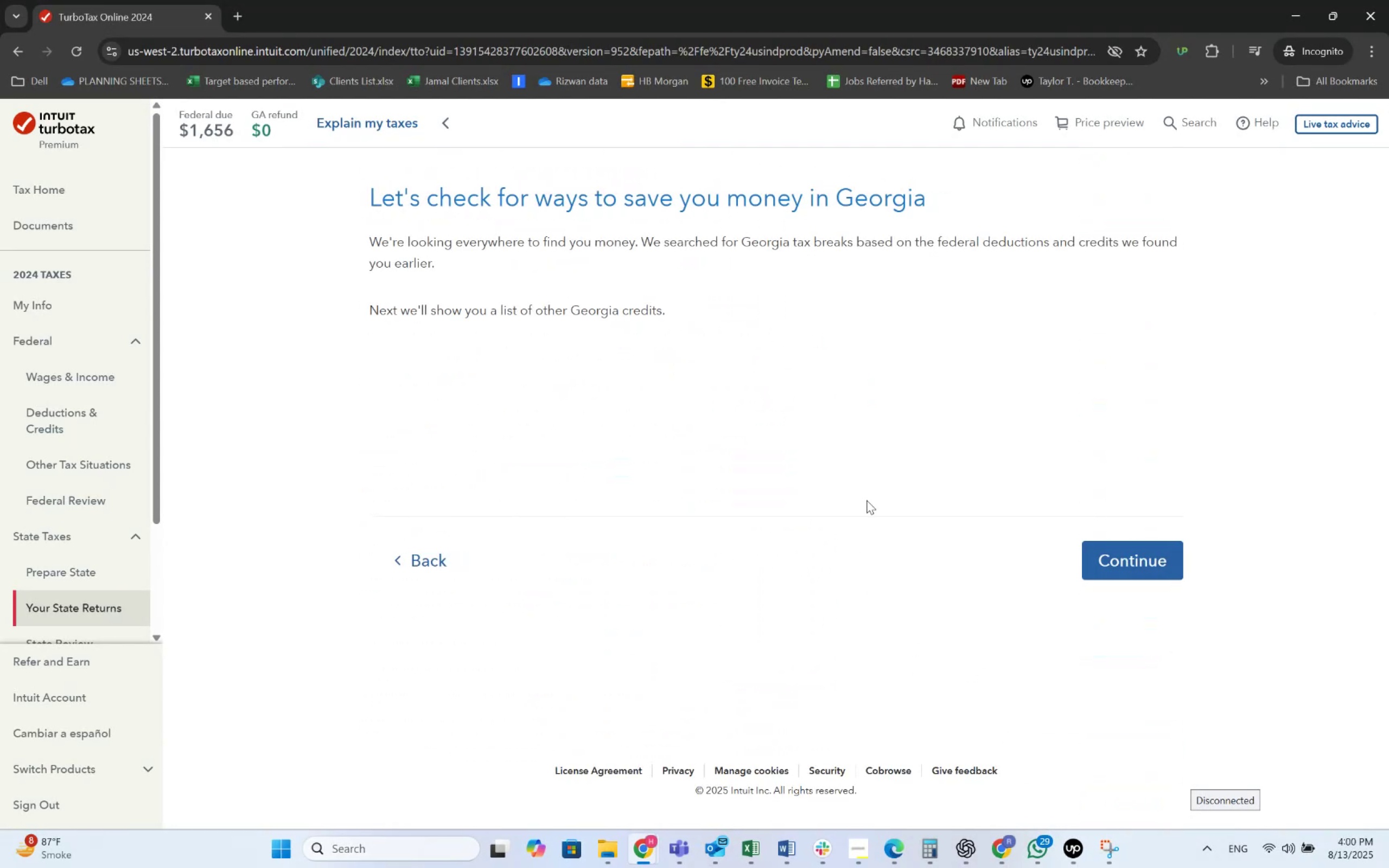 
left_click([1127, 553])
 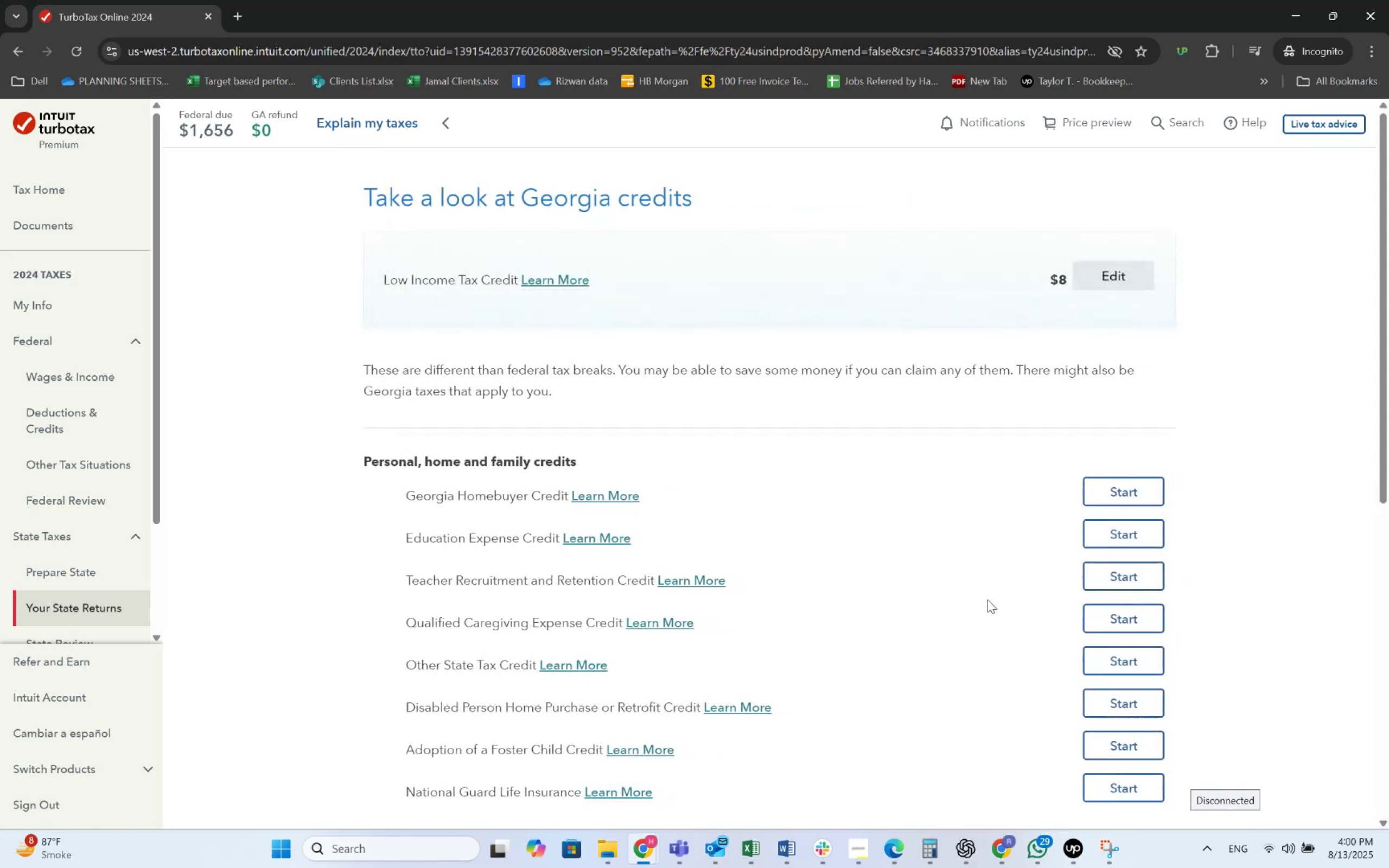 
scroll: coordinate [738, 546], scroll_direction: down, amount: 10.0
 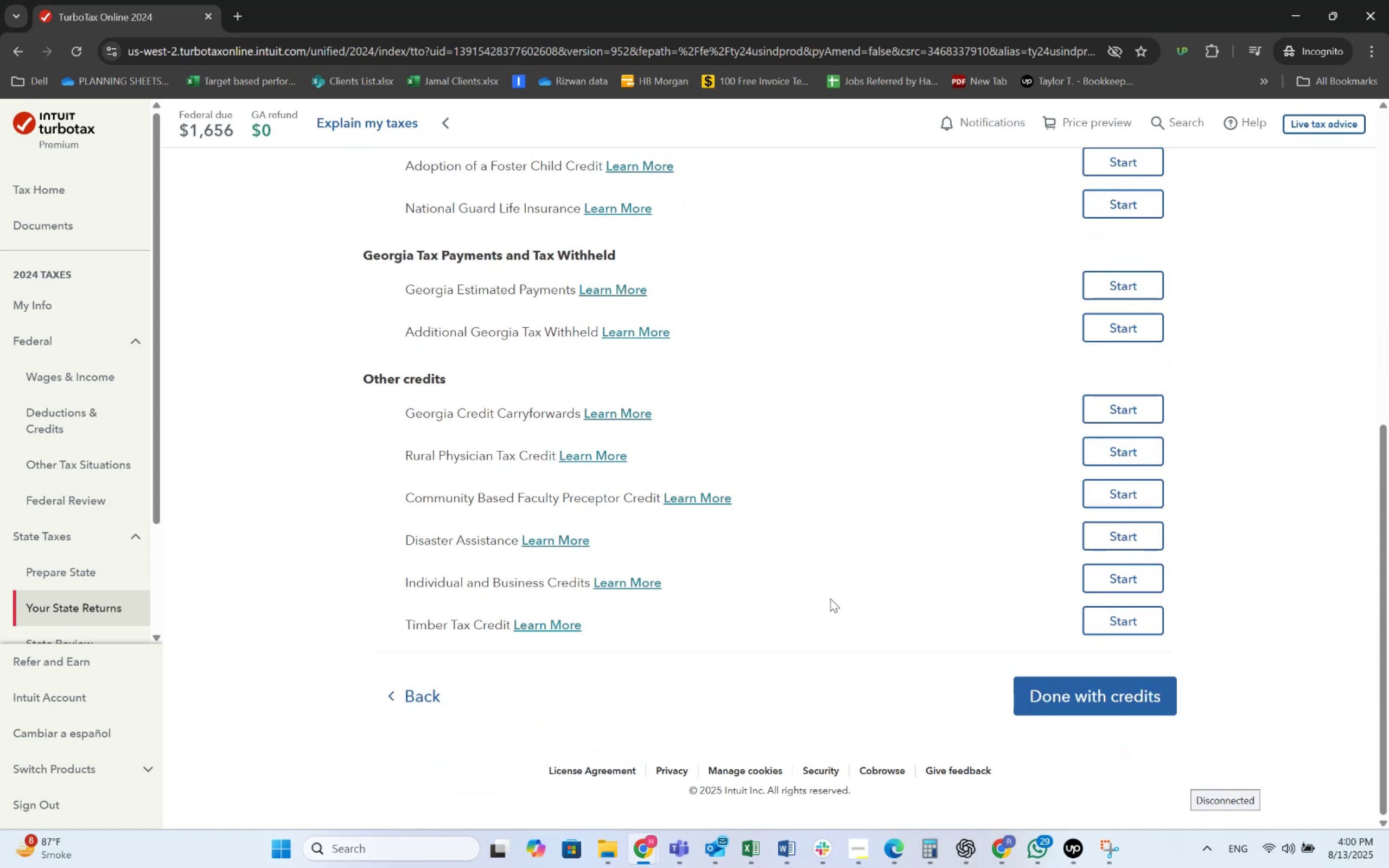 
scroll: coordinate [877, 611], scroll_direction: up, amount: 6.0
 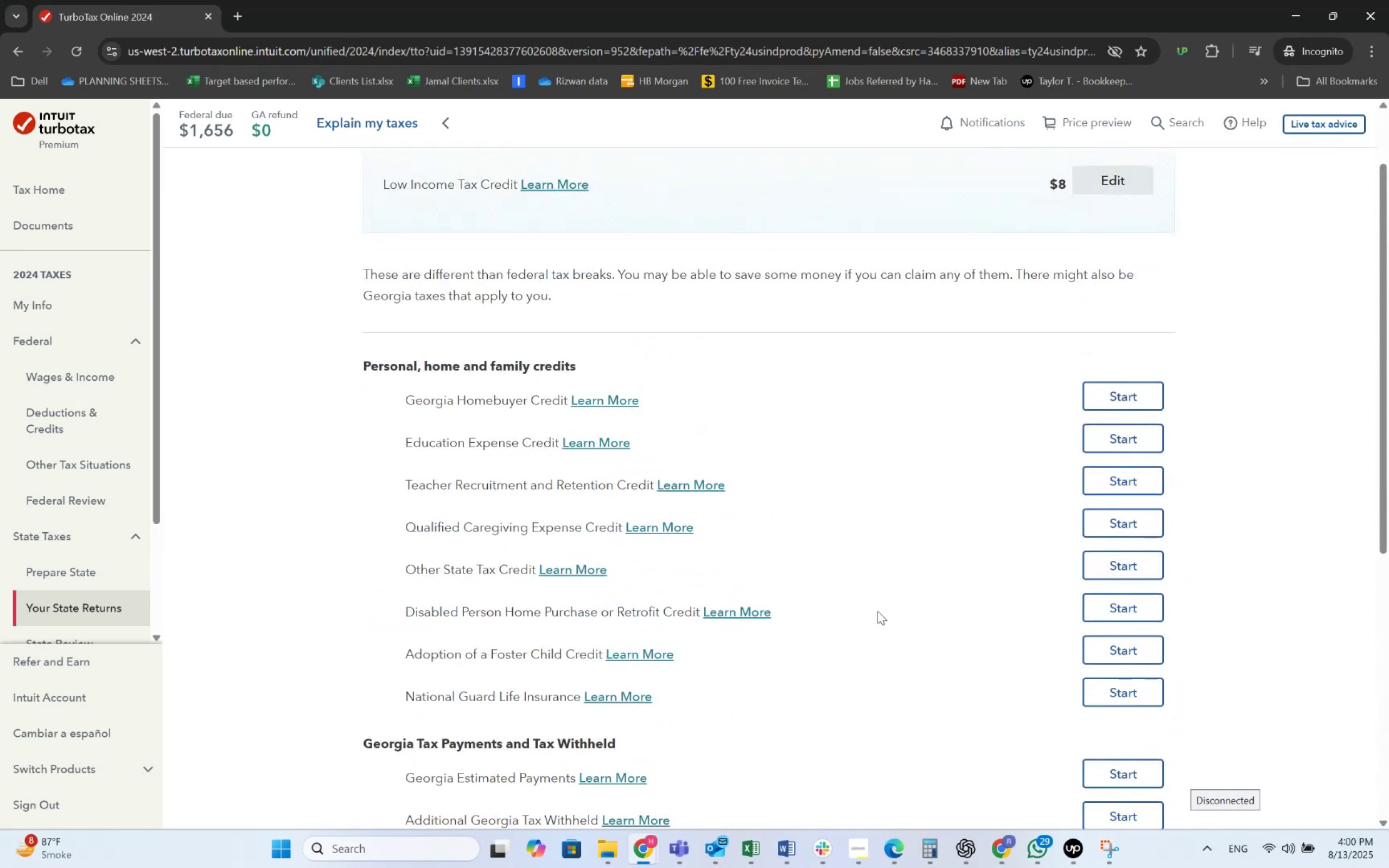 
scroll: coordinate [898, 635], scroll_direction: none, amount: 0.0
 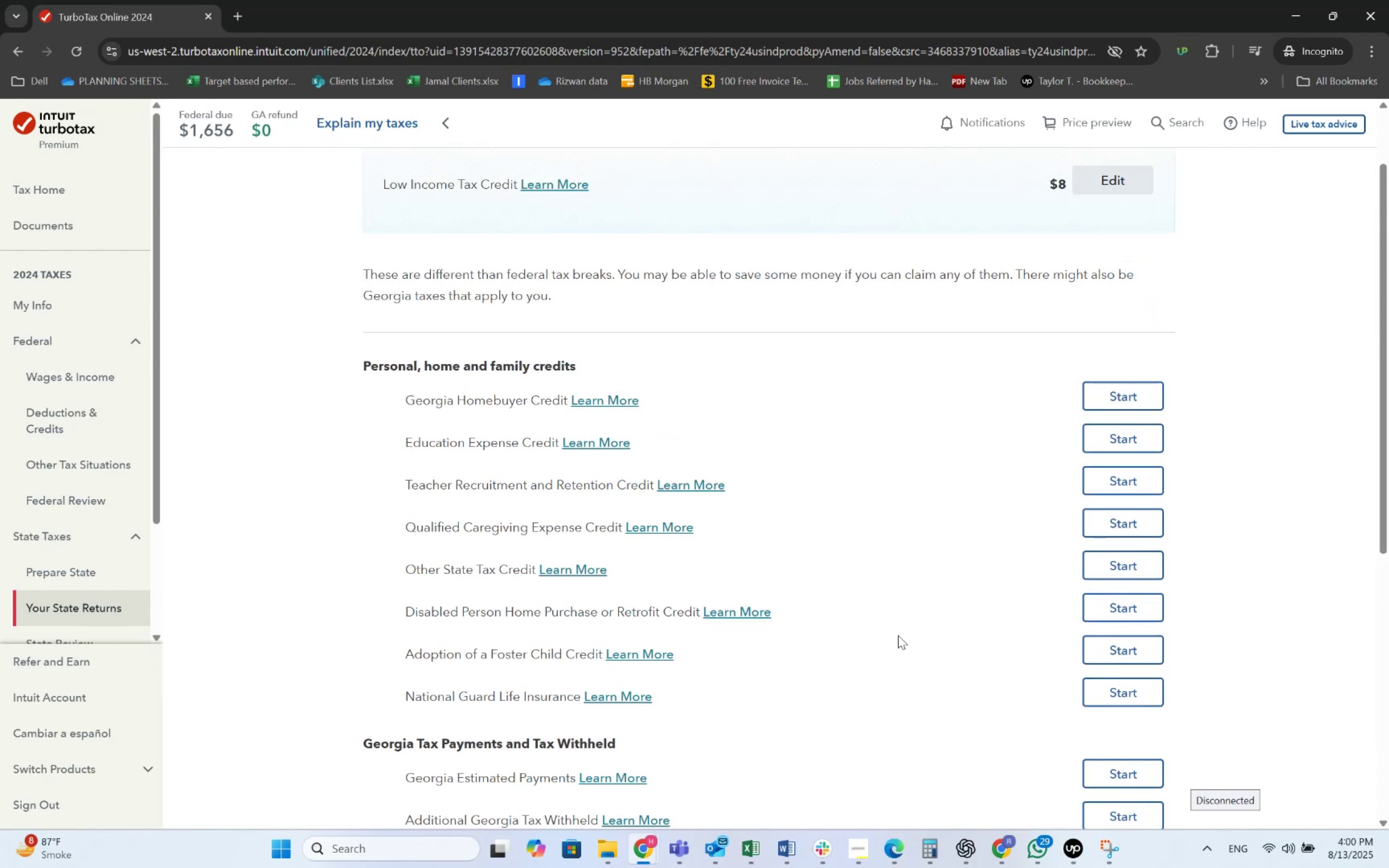 
scroll: coordinate [898, 635], scroll_direction: down, amount: 6.0
 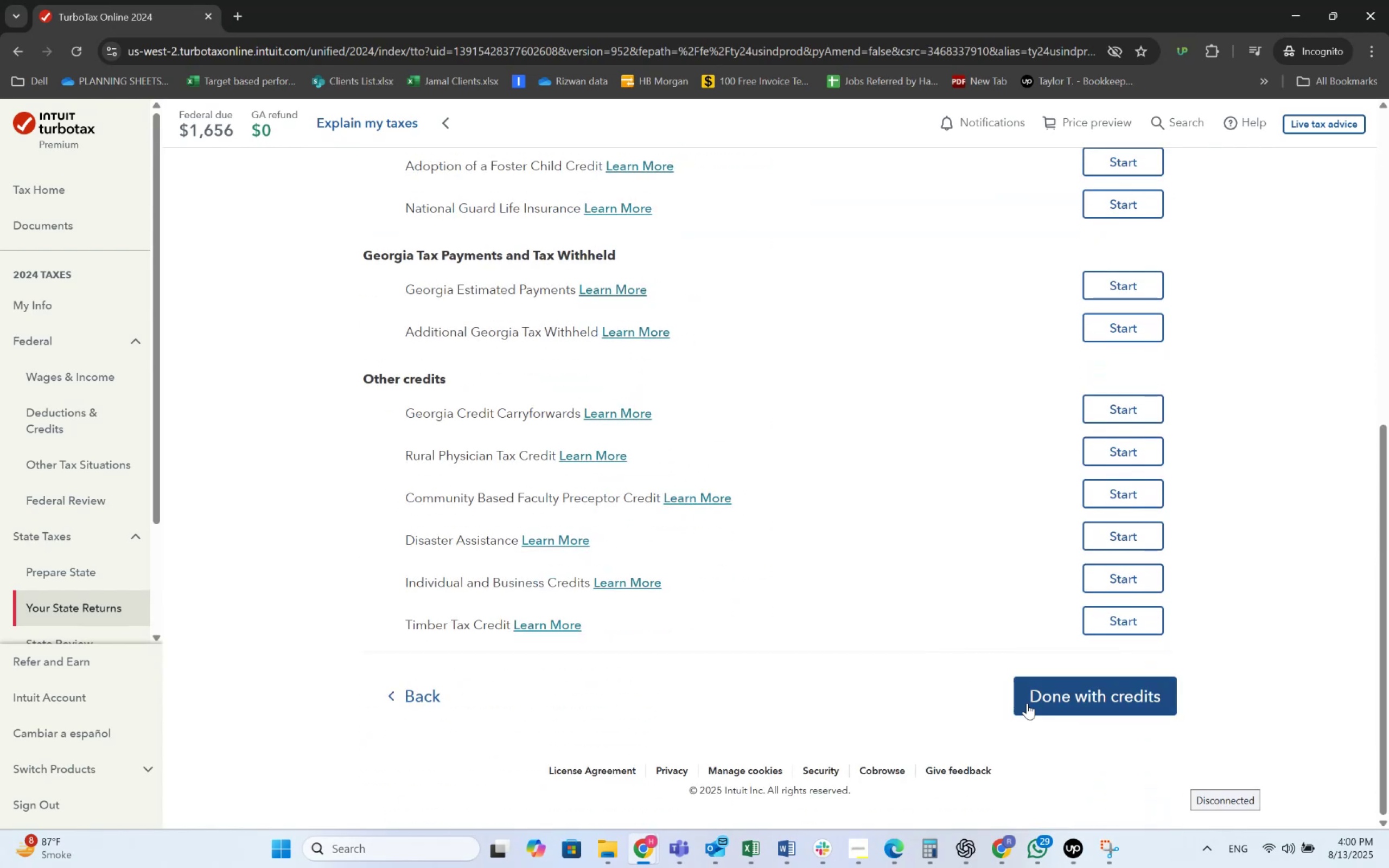 
left_click([1047, 703])
 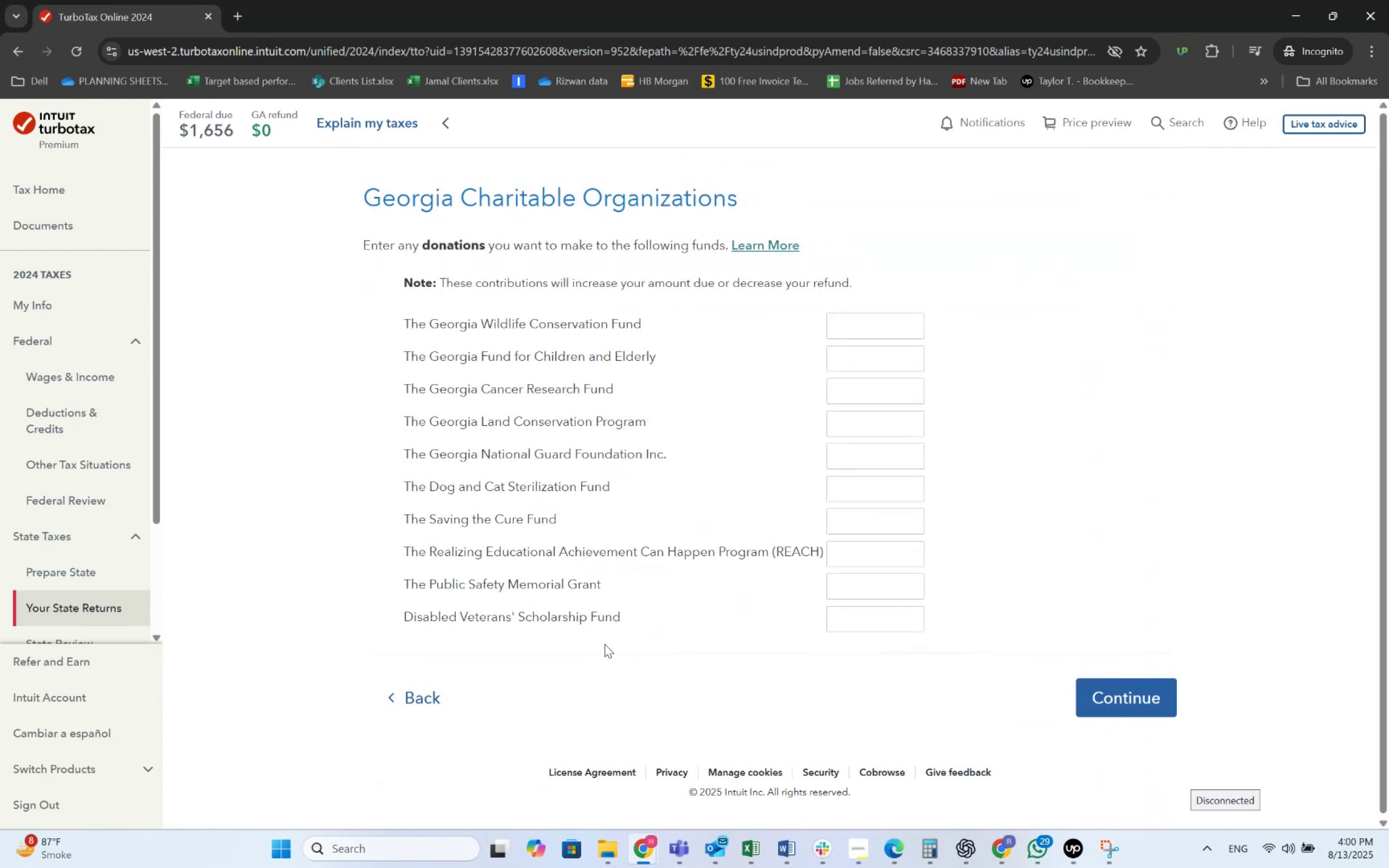 
scroll: coordinate [561, 578], scroll_direction: down, amount: 3.0
 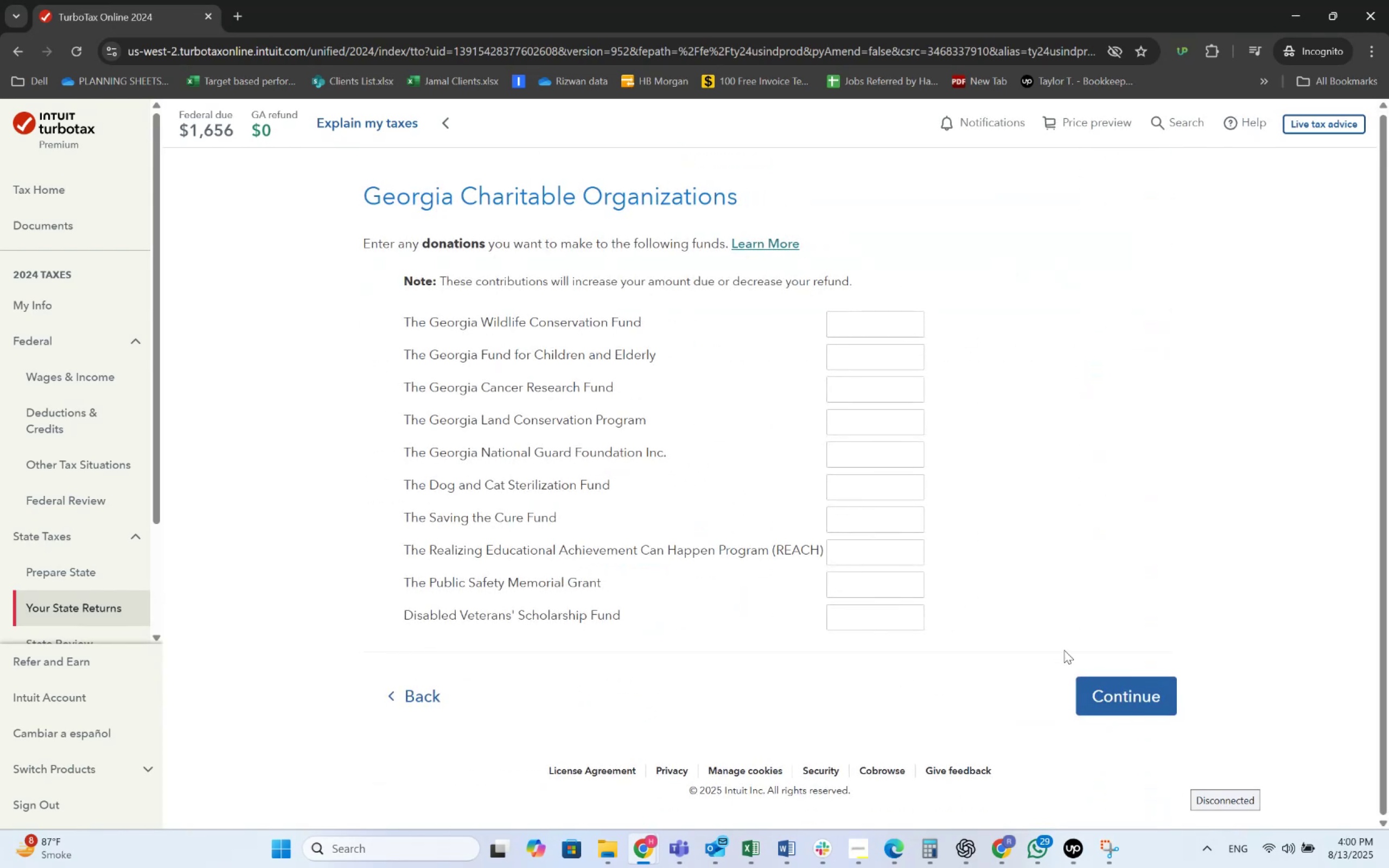 
left_click([1130, 686])
 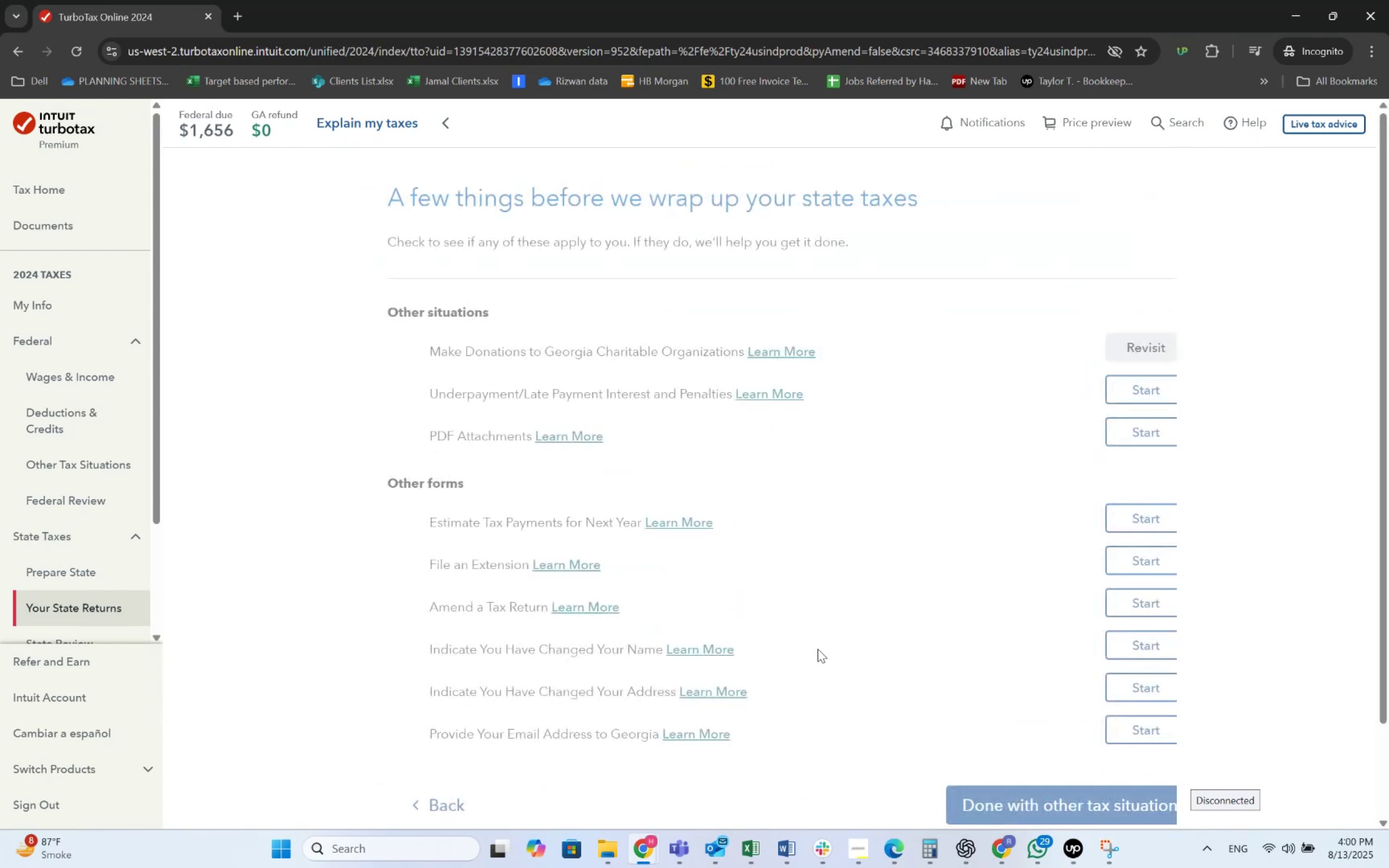 
scroll: coordinate [716, 576], scroll_direction: down, amount: 5.0
 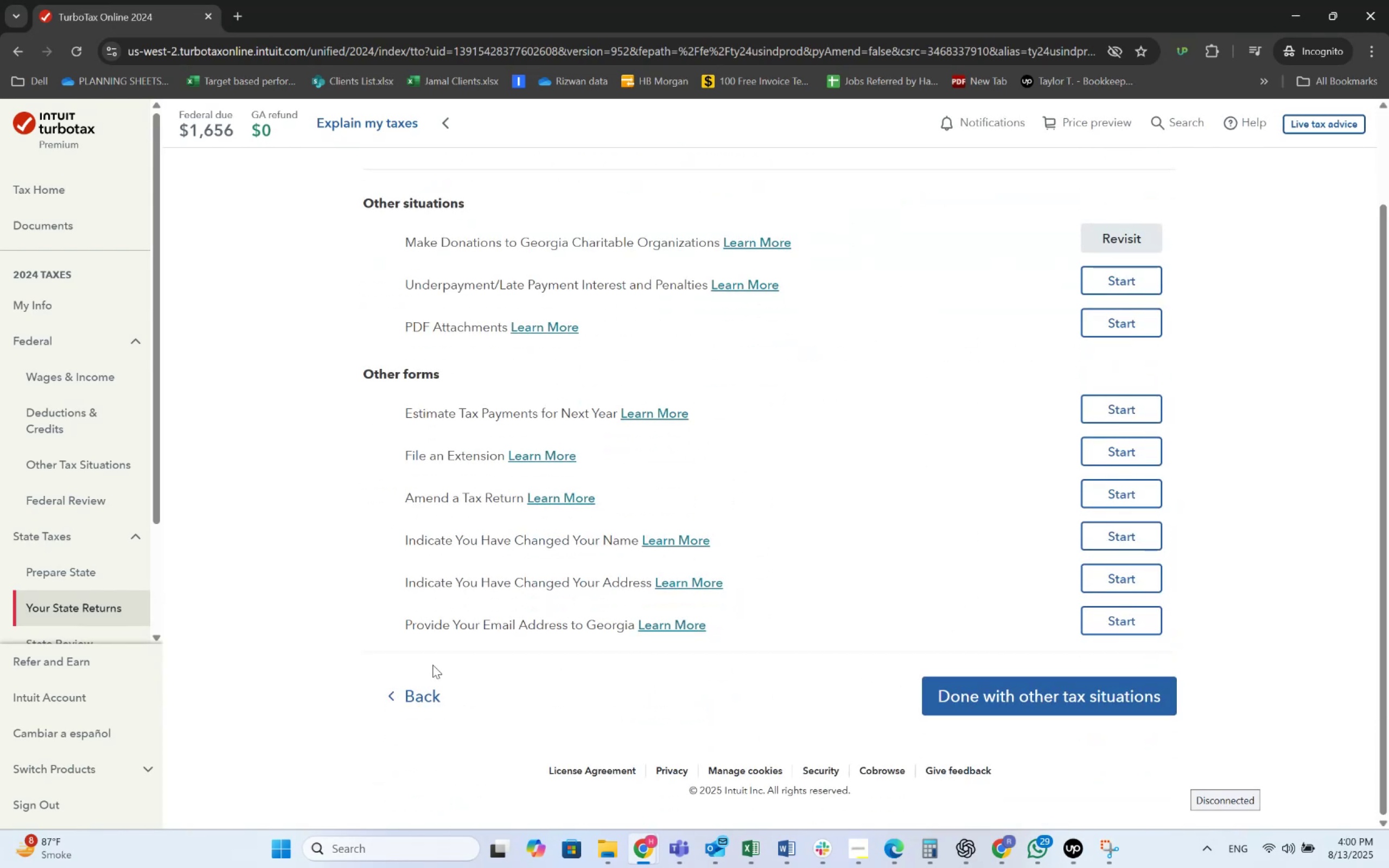 
left_click([413, 683])
 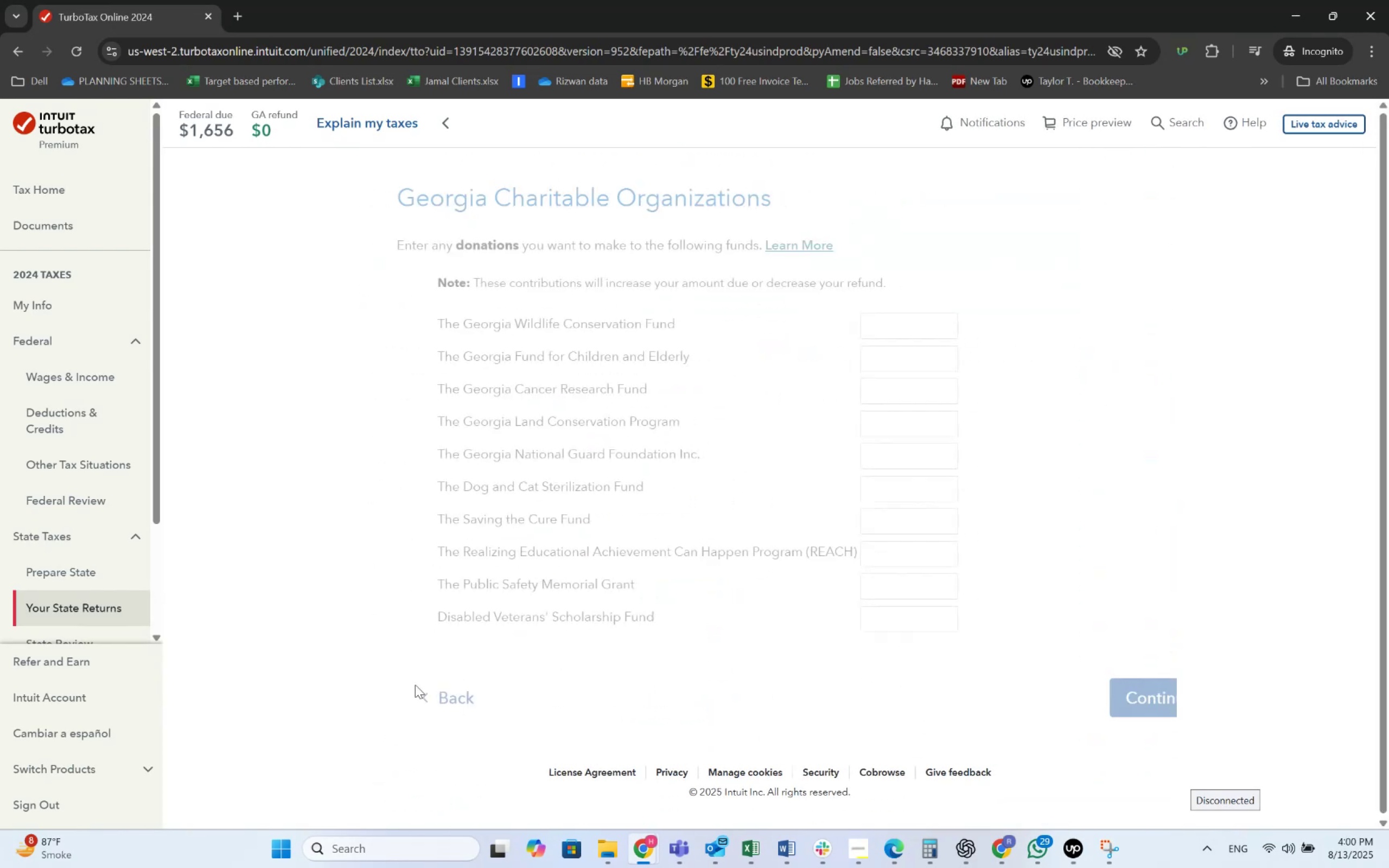 
left_click([415, 694])
 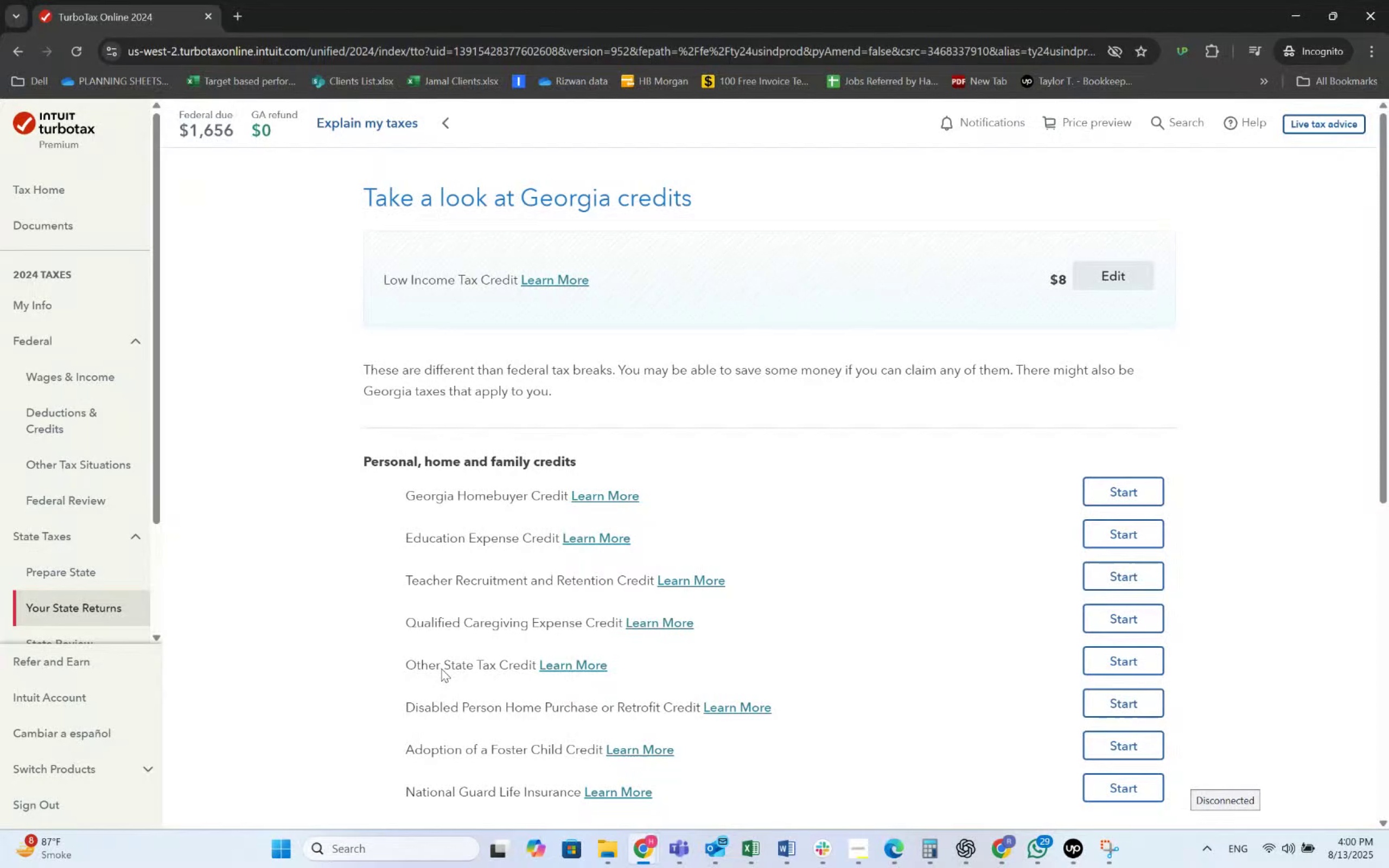 
scroll: coordinate [442, 701], scroll_direction: down, amount: 10.0
 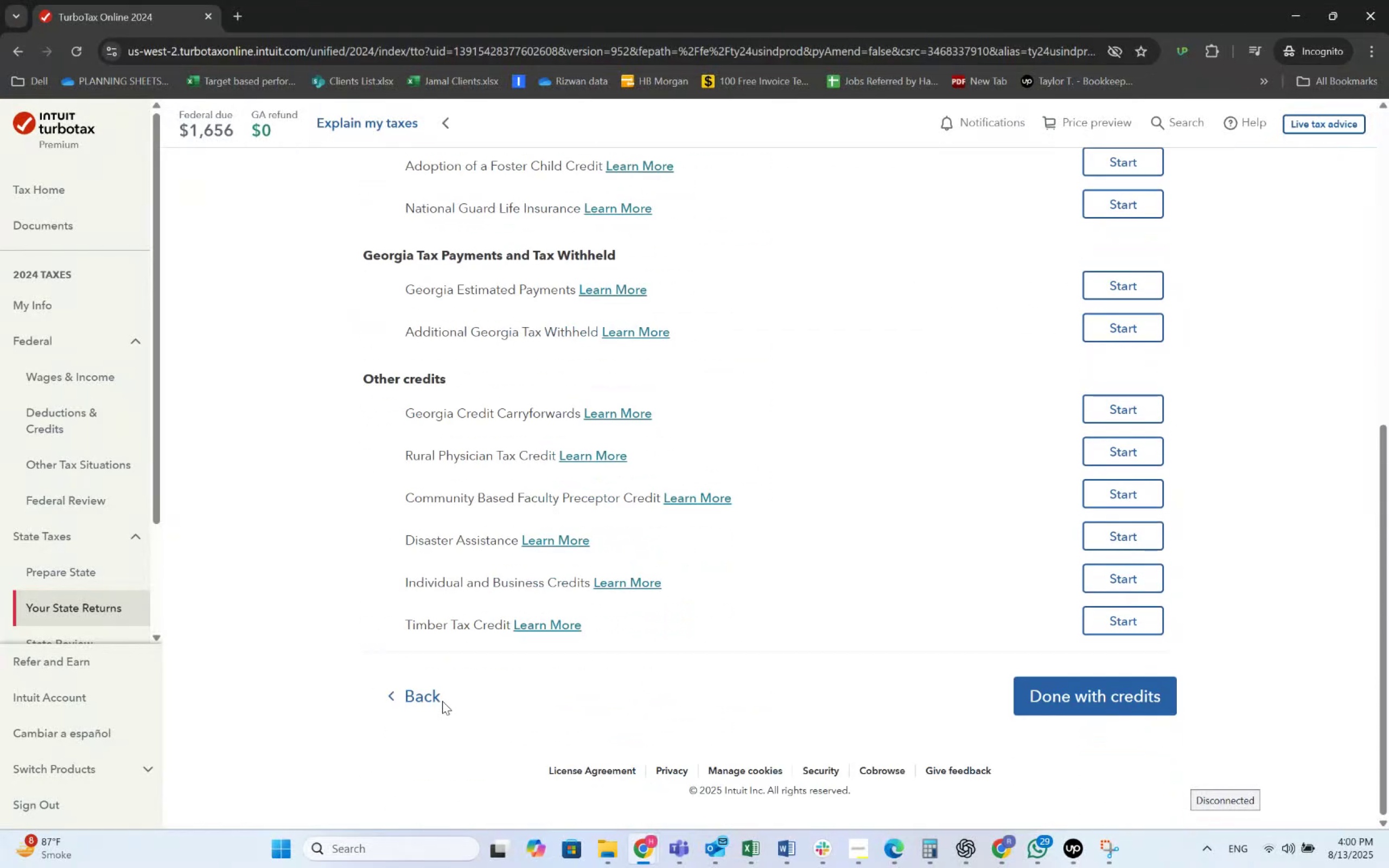 
left_click([442, 701])
 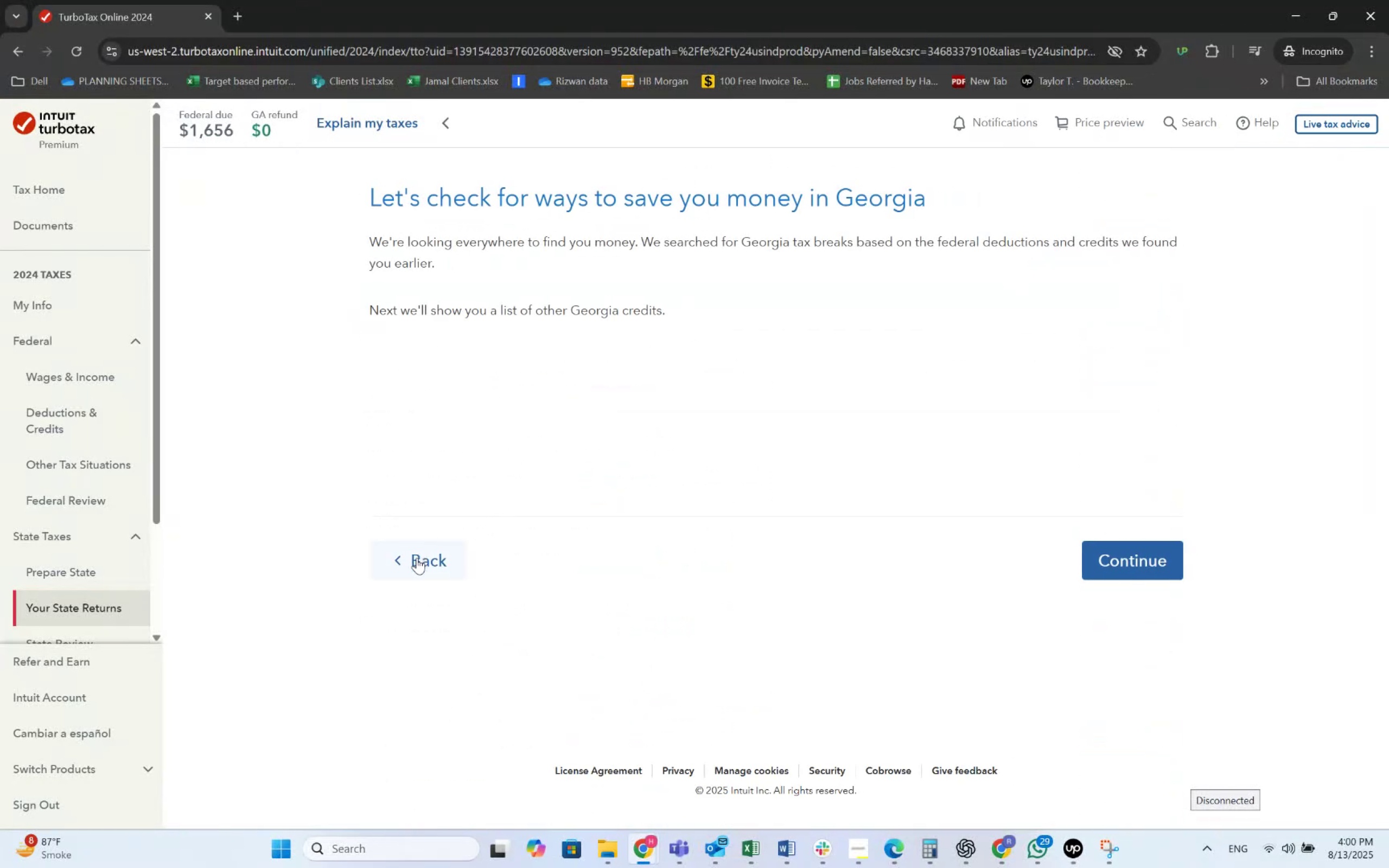 
left_click([417, 558])
 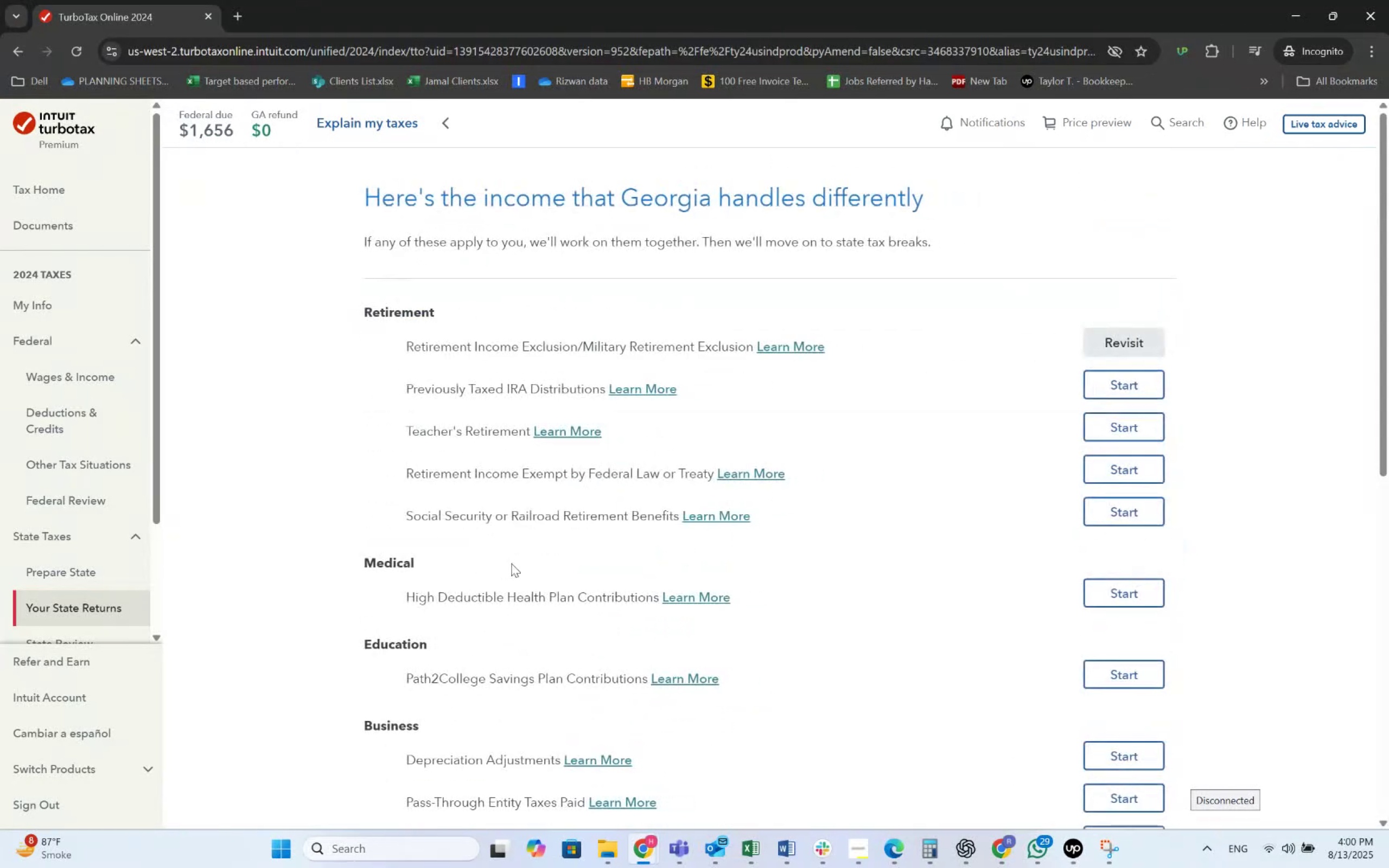 
scroll: coordinate [608, 550], scroll_direction: down, amount: 10.0
 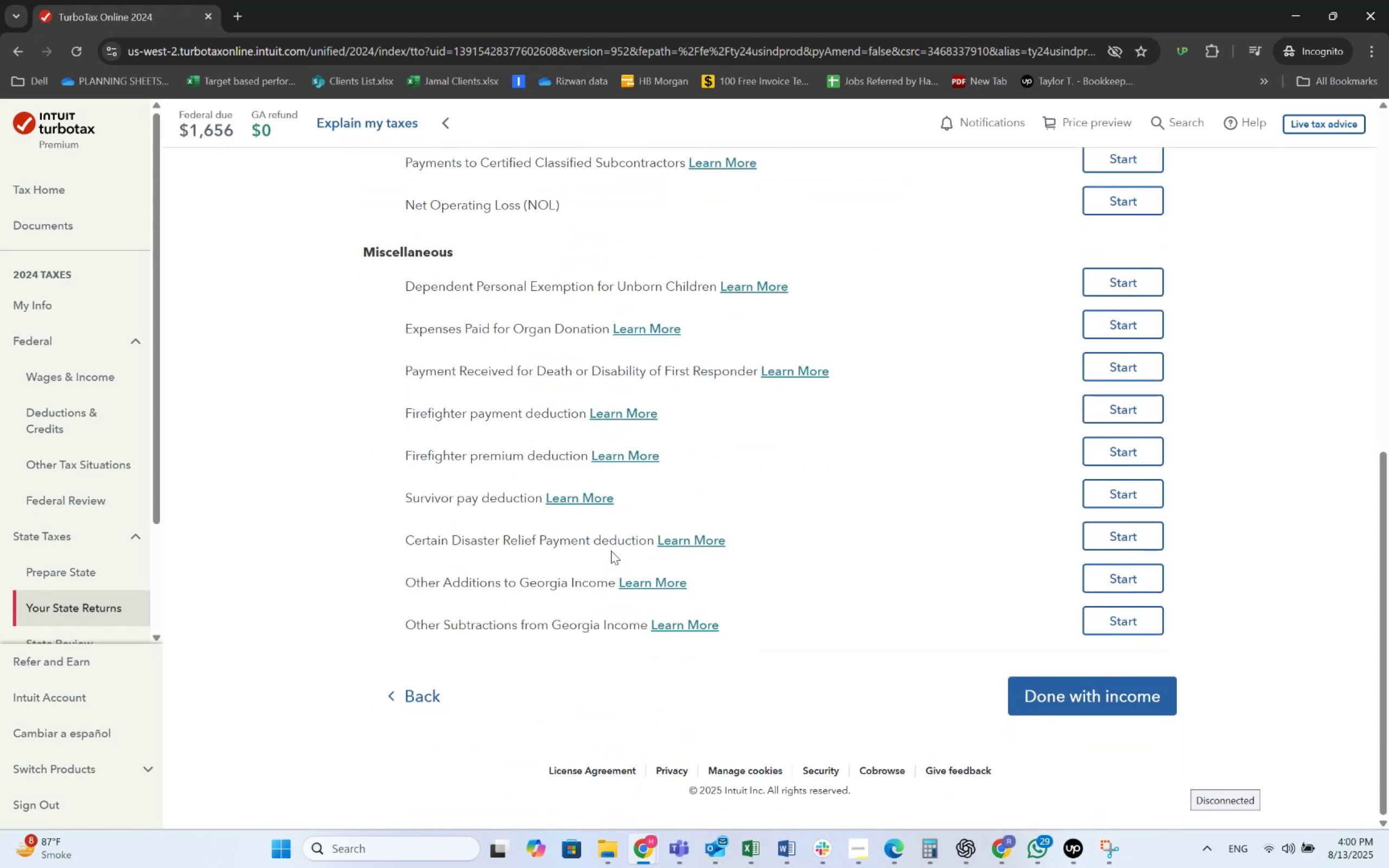 
left_click([1056, 709])
 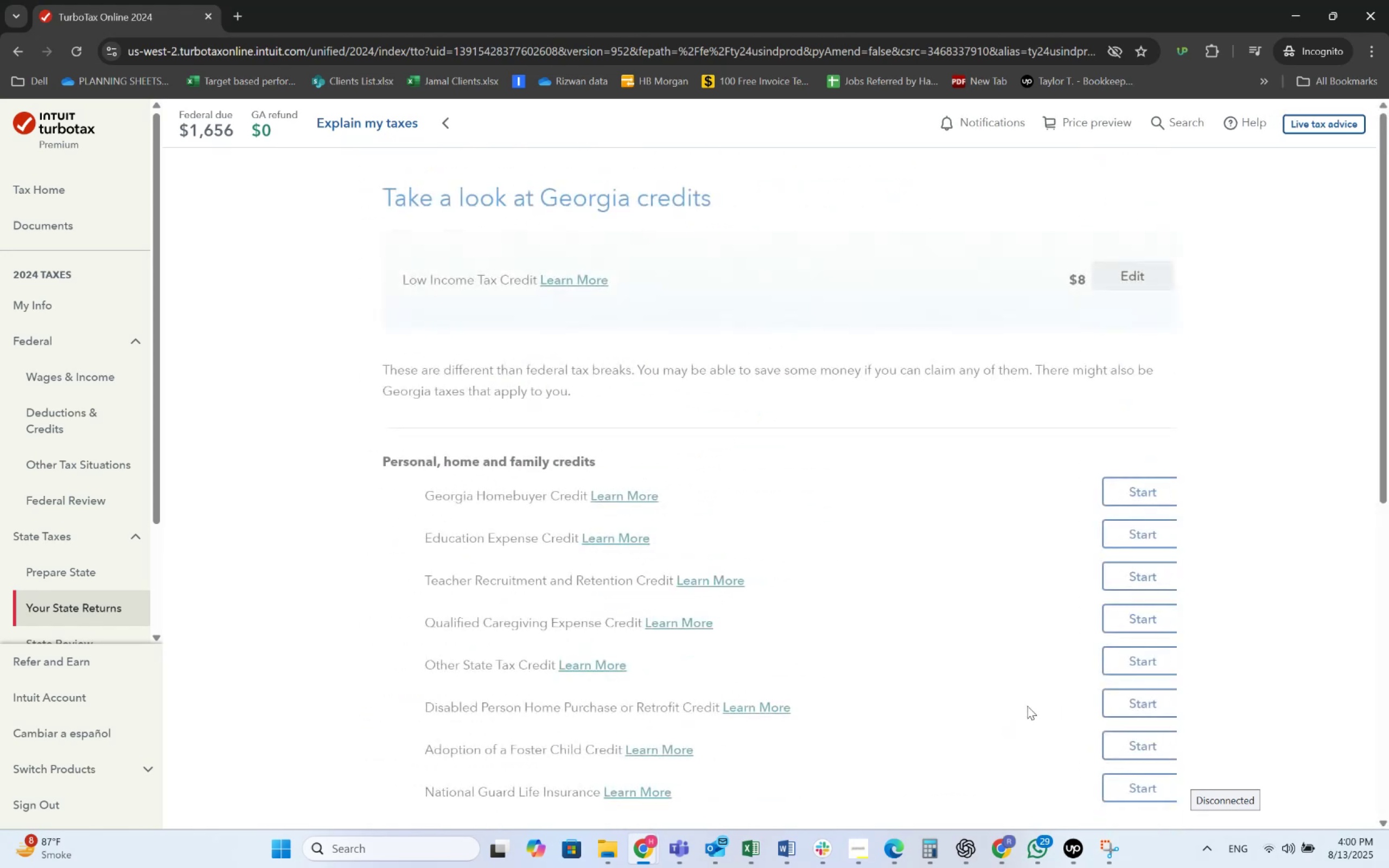 
scroll: coordinate [982, 680], scroll_direction: down, amount: 7.0
 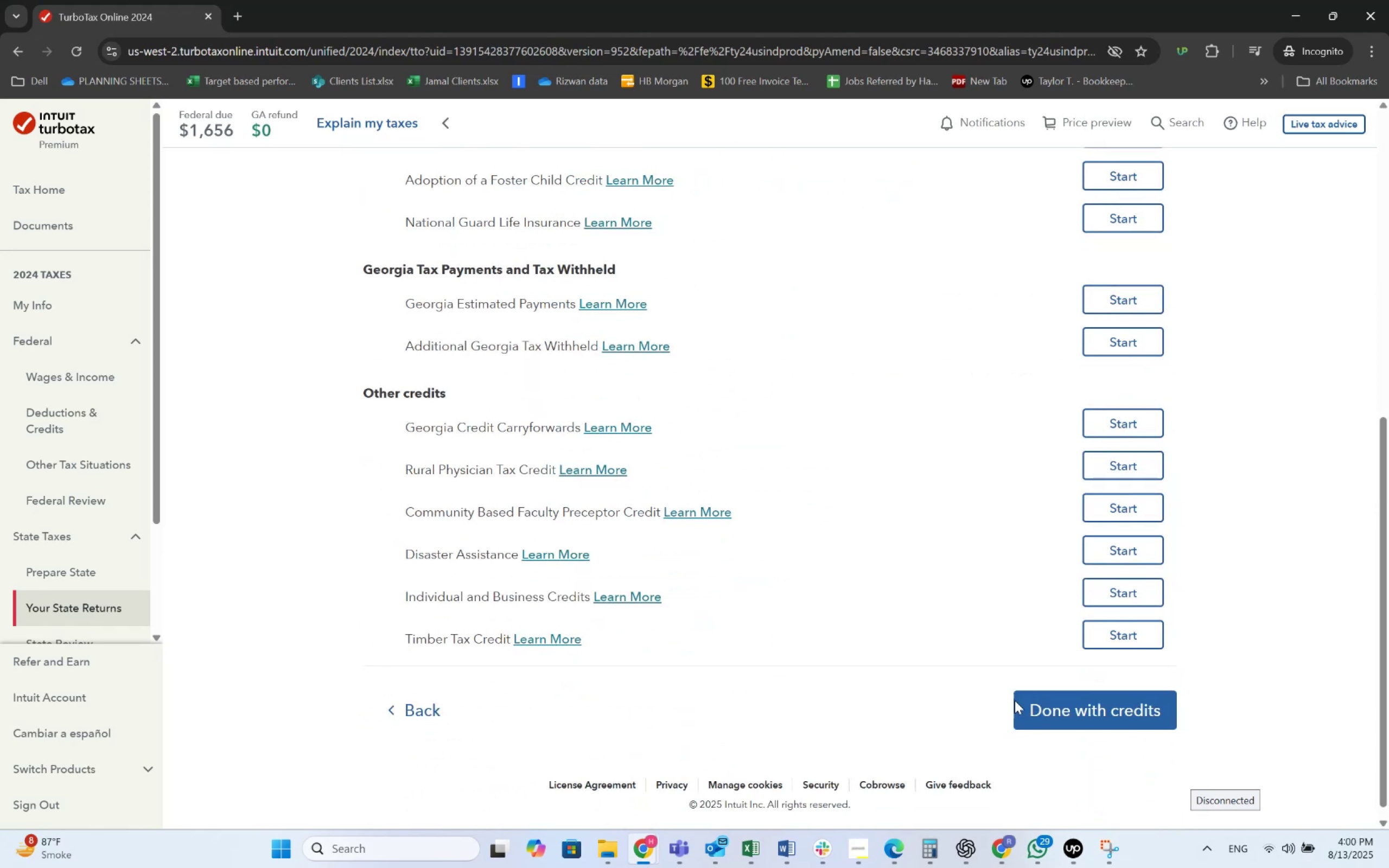 
left_click([1048, 710])
 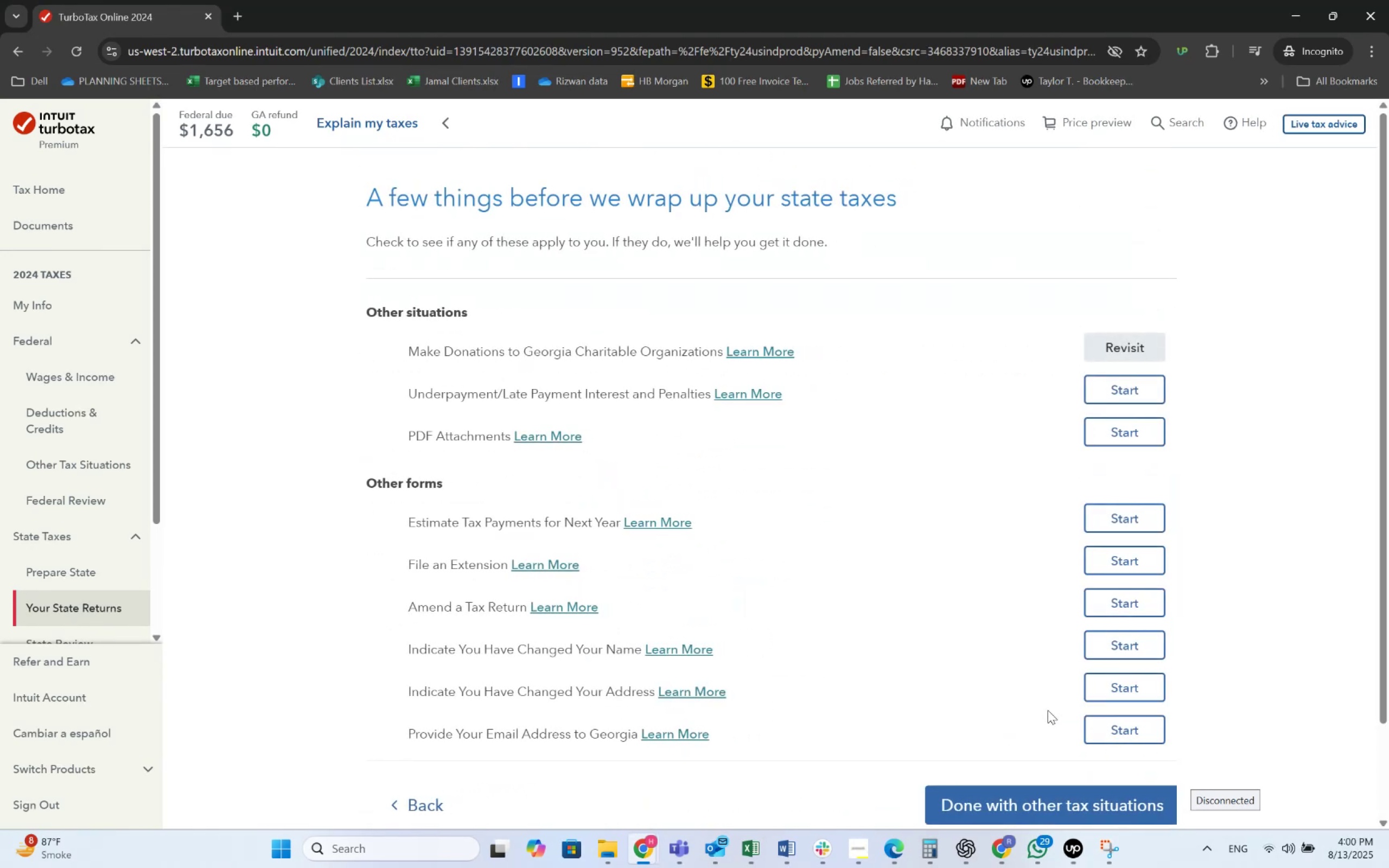 
scroll: coordinate [1038, 714], scroll_direction: down, amount: 4.0
 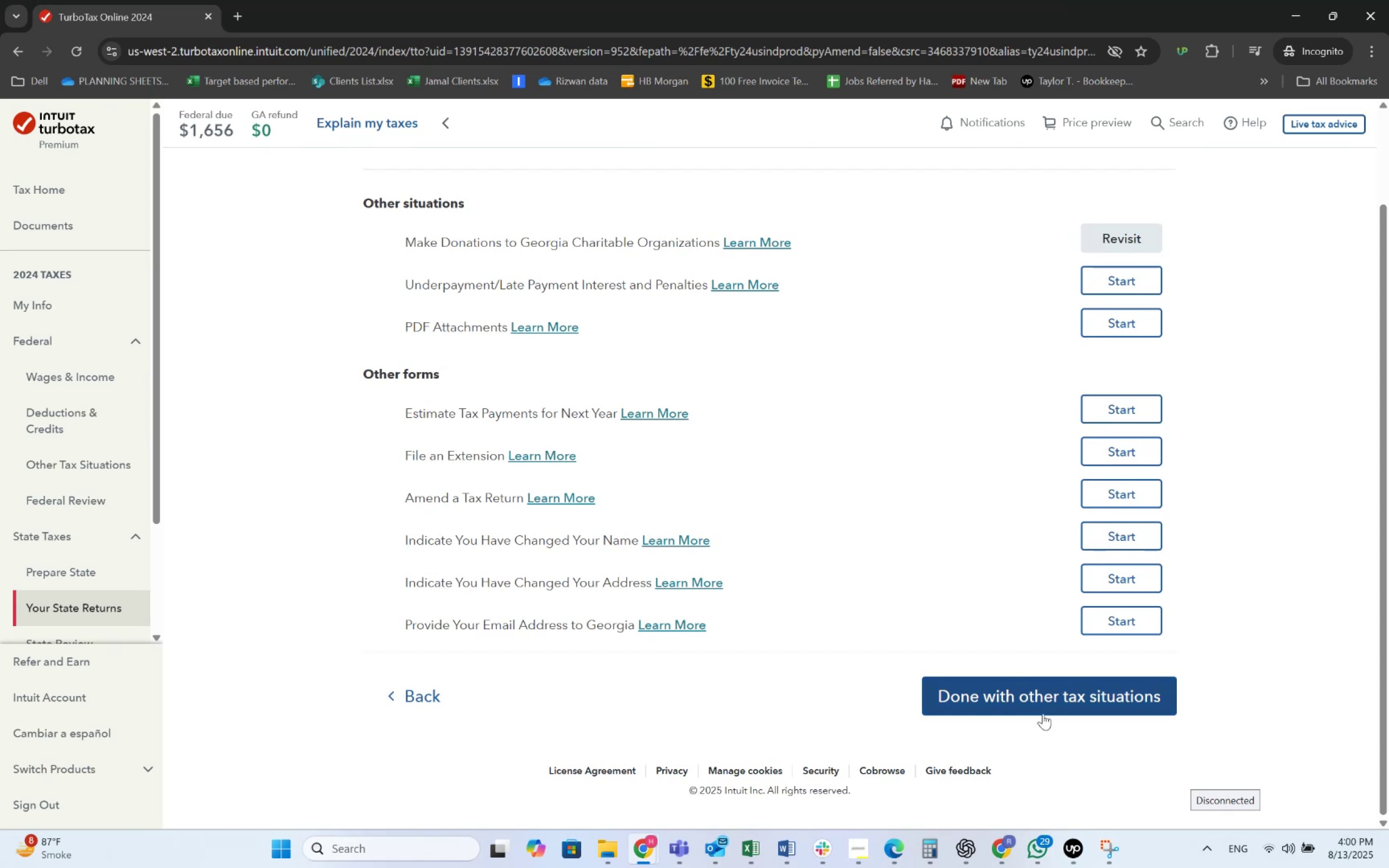 
left_click([1048, 709])
 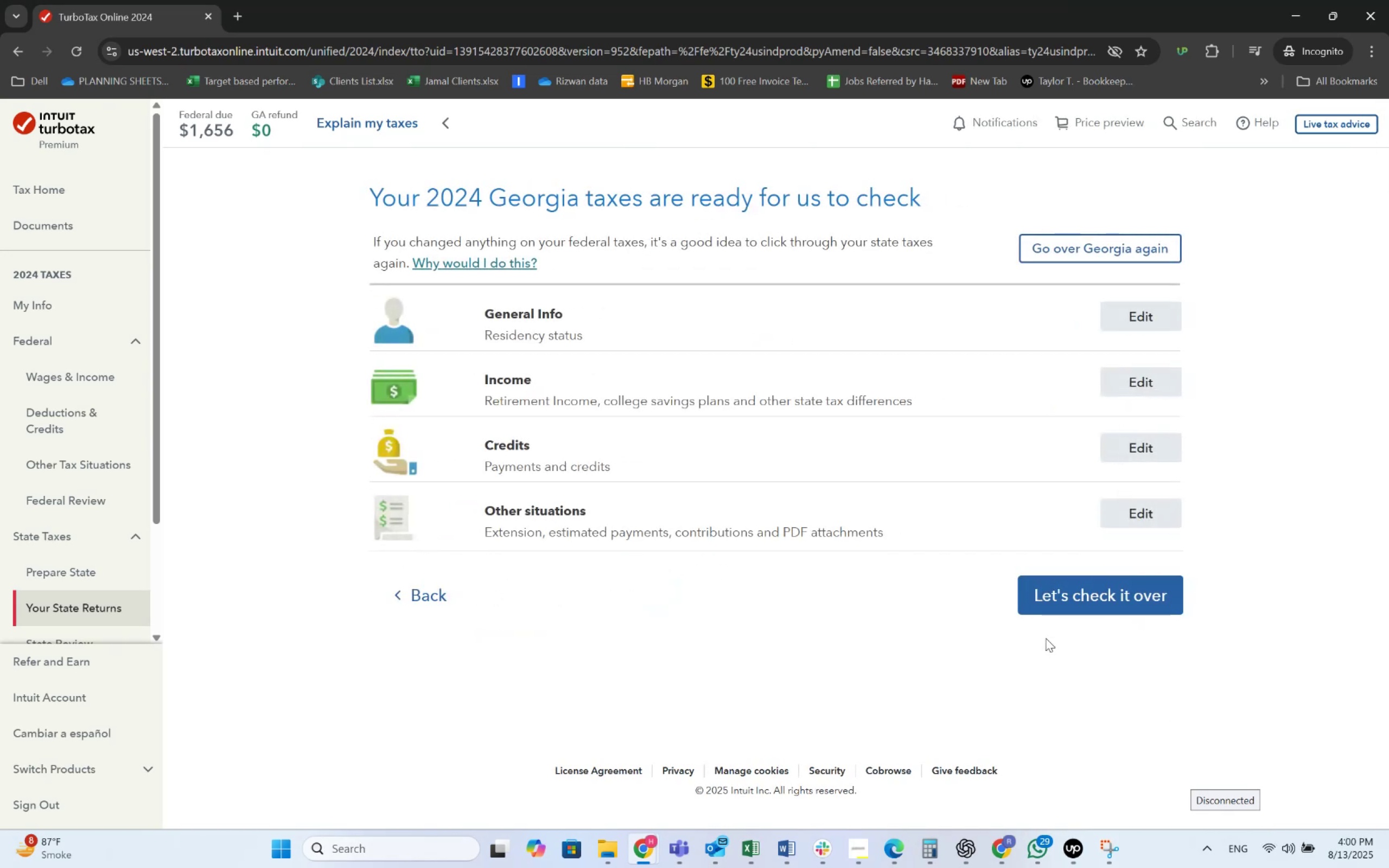 
left_click([1066, 607])
 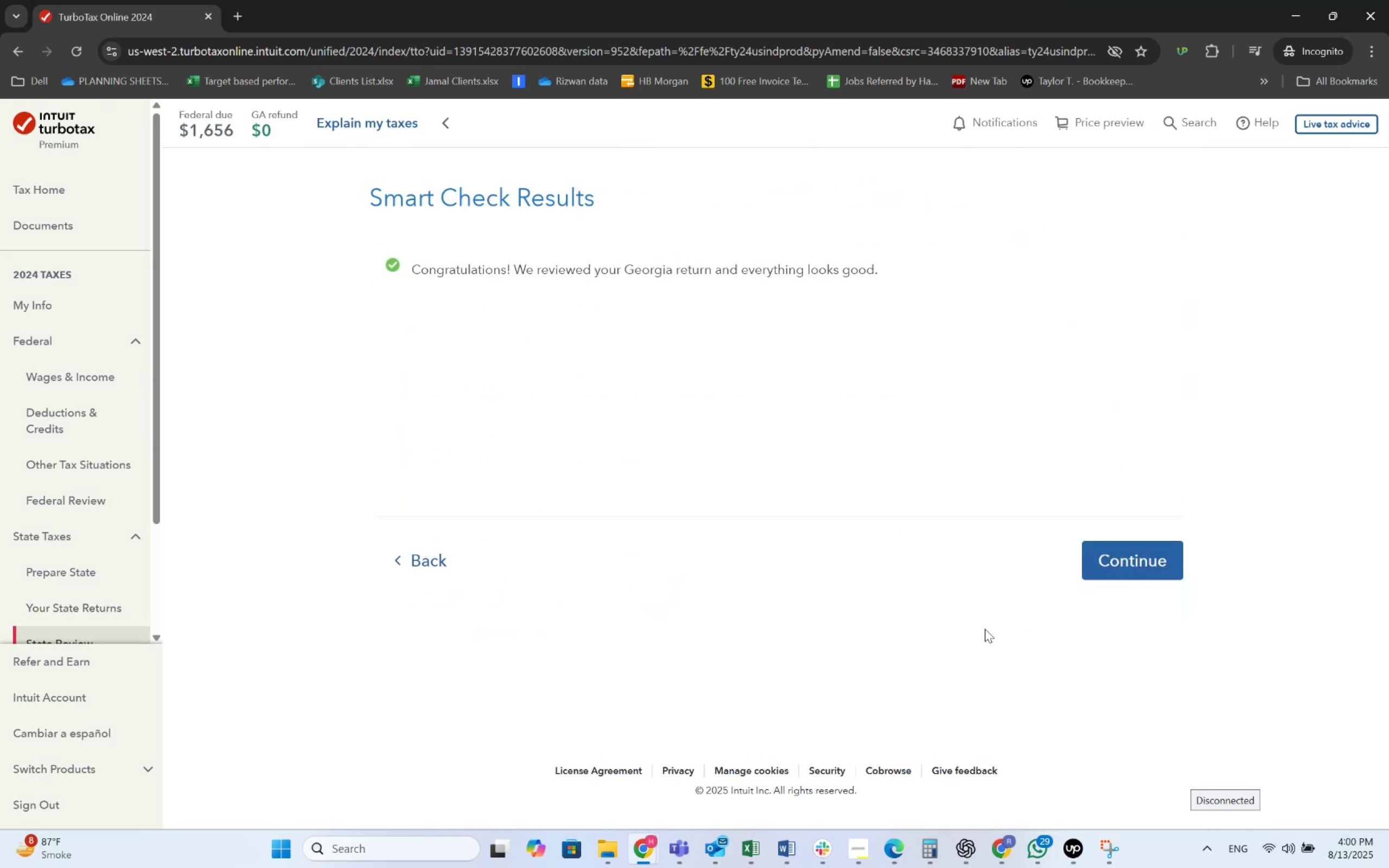 
left_click([1112, 566])
 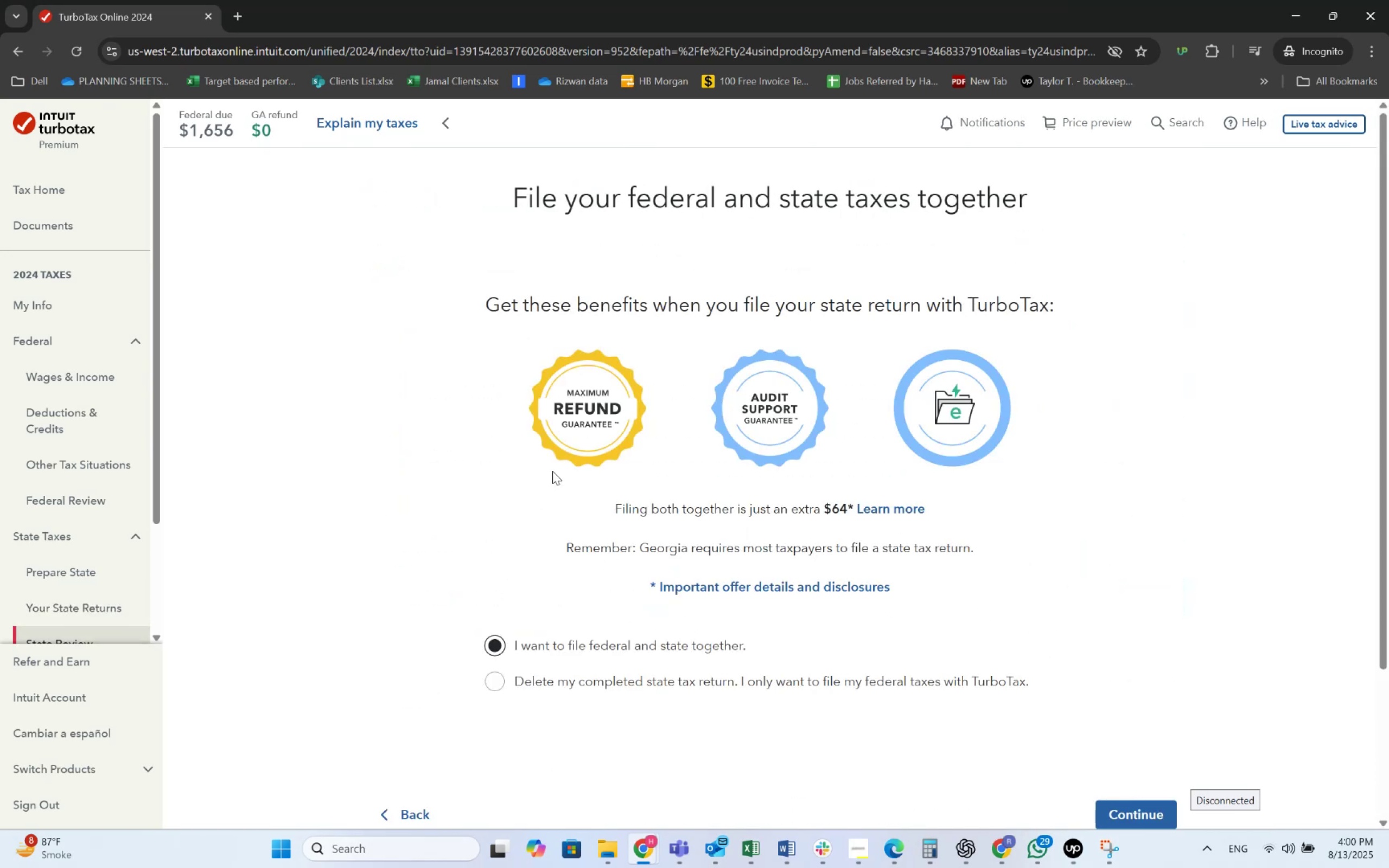 
scroll: coordinate [669, 651], scroll_direction: down, amount: 1.0
 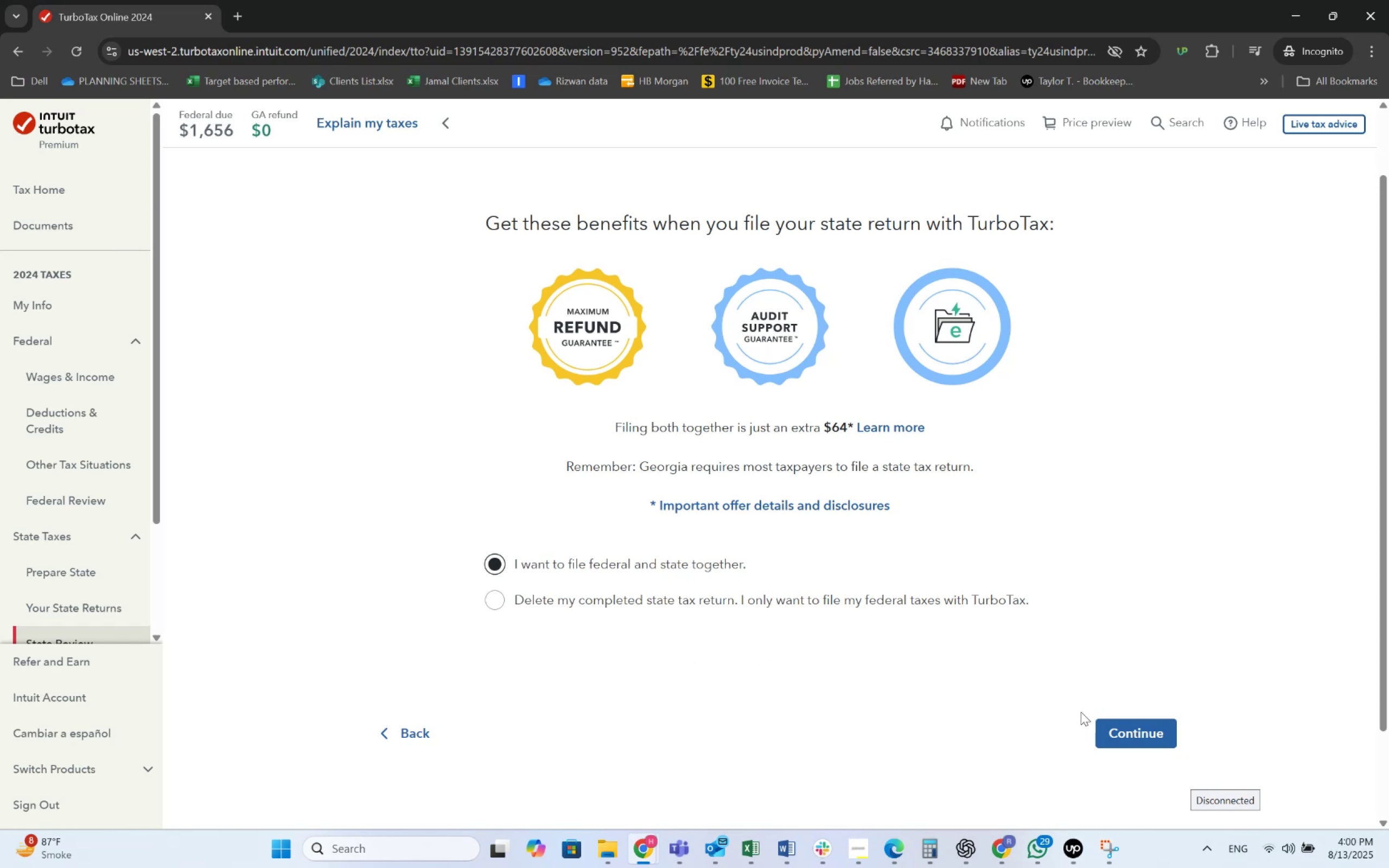 
left_click([1114, 723])
 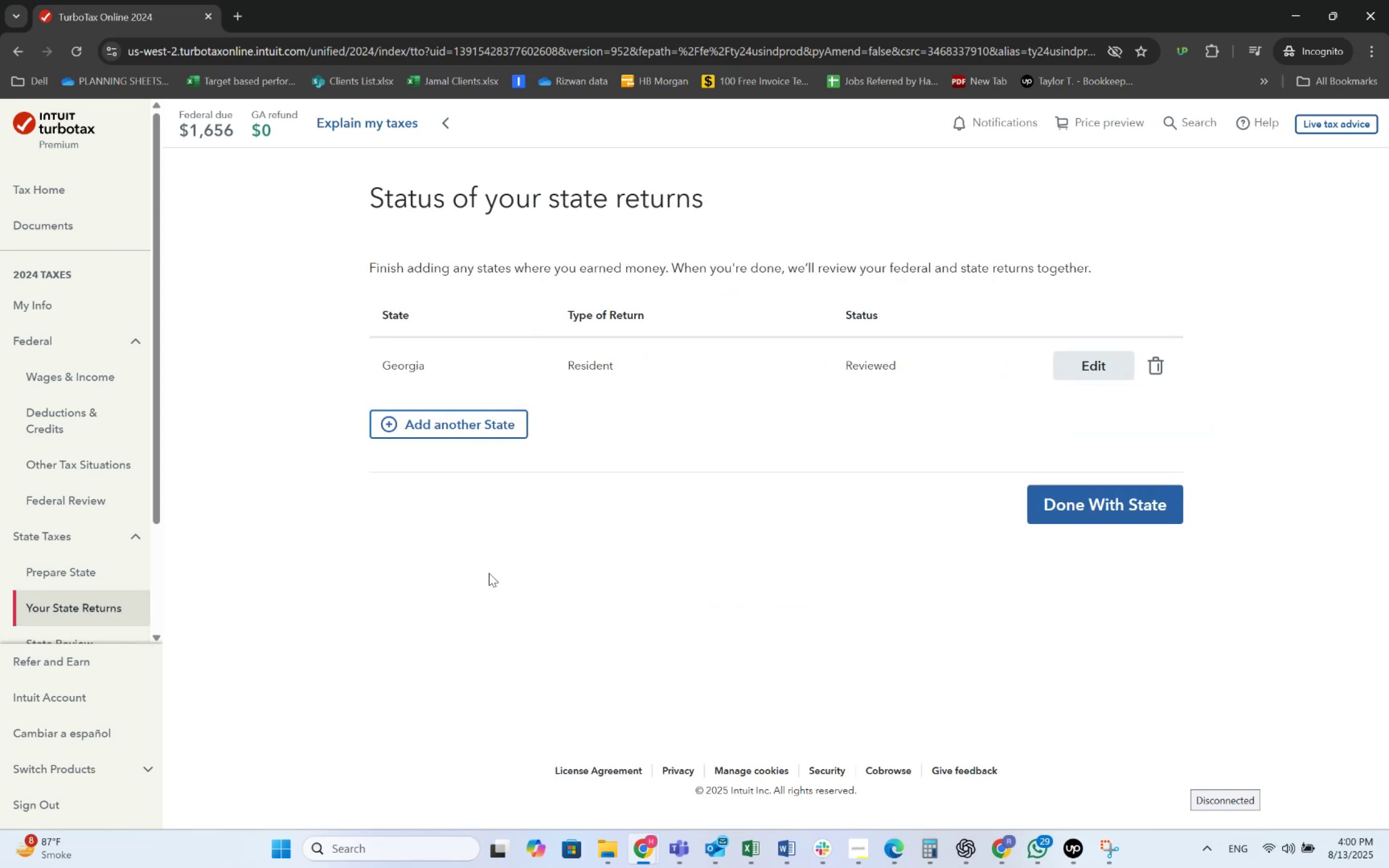 
scroll: coordinate [148, 547], scroll_direction: down, amount: 4.0
 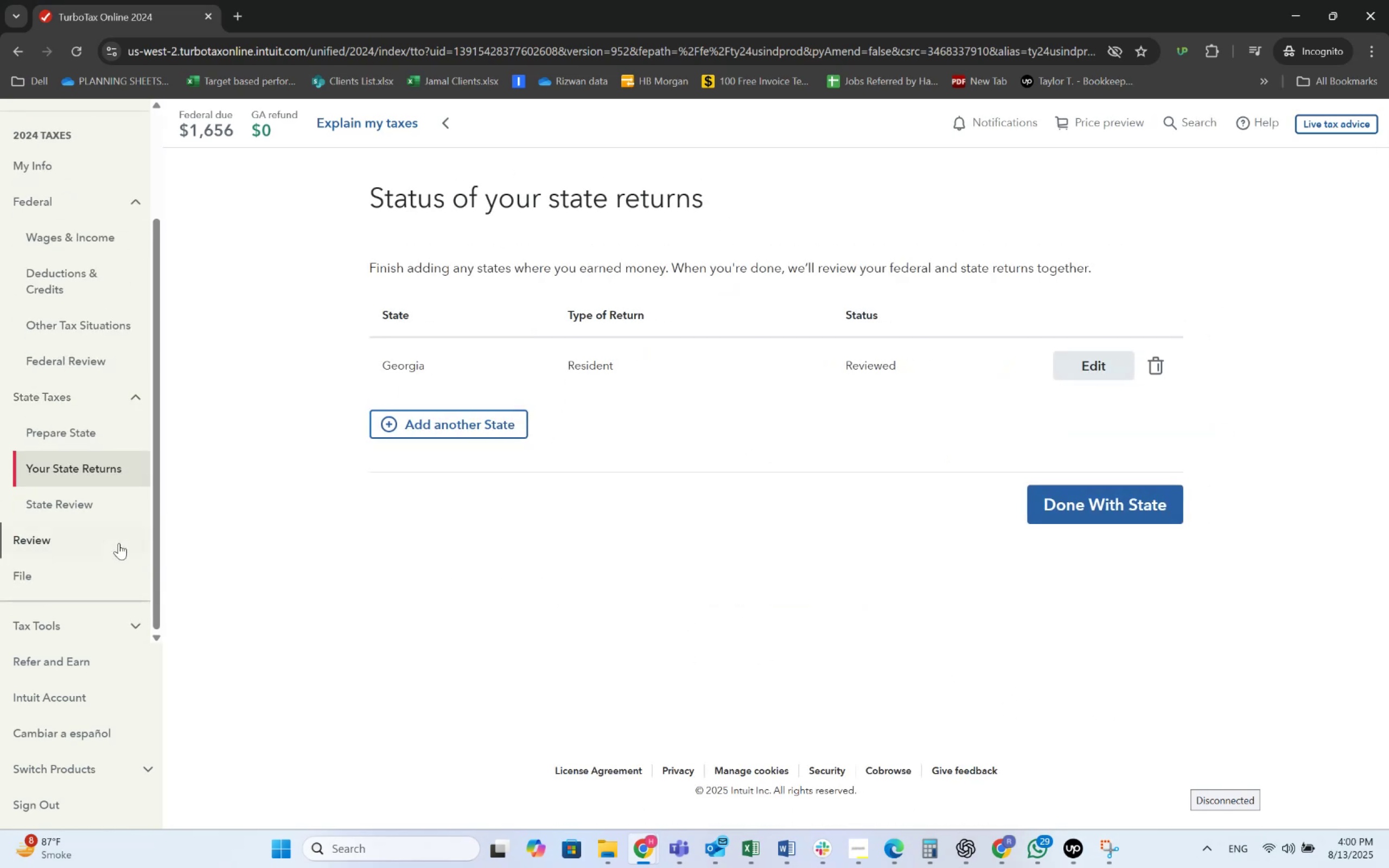 
scroll: coordinate [114, 501], scroll_direction: none, amount: 0.0
 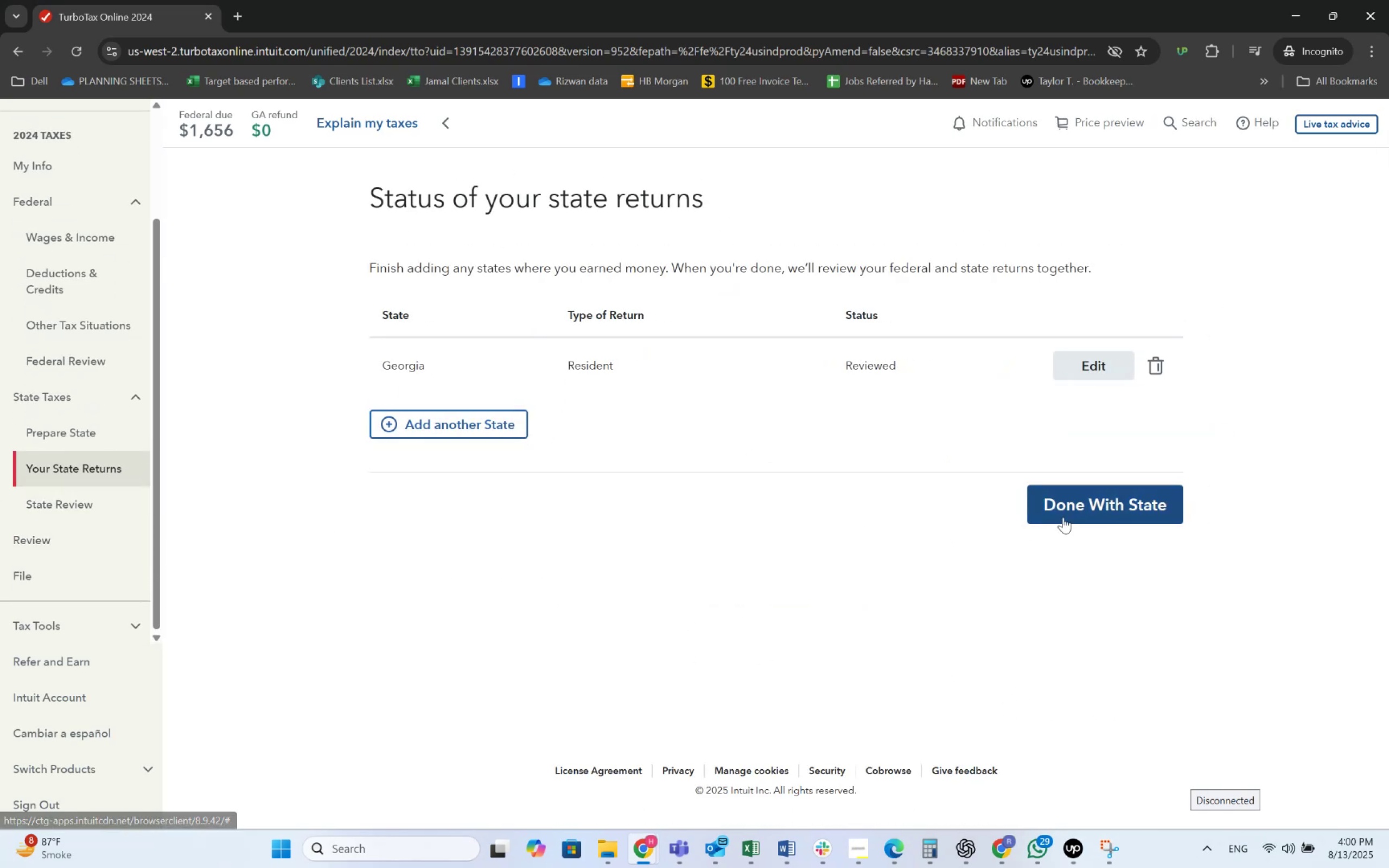 
left_click([1149, 484])
 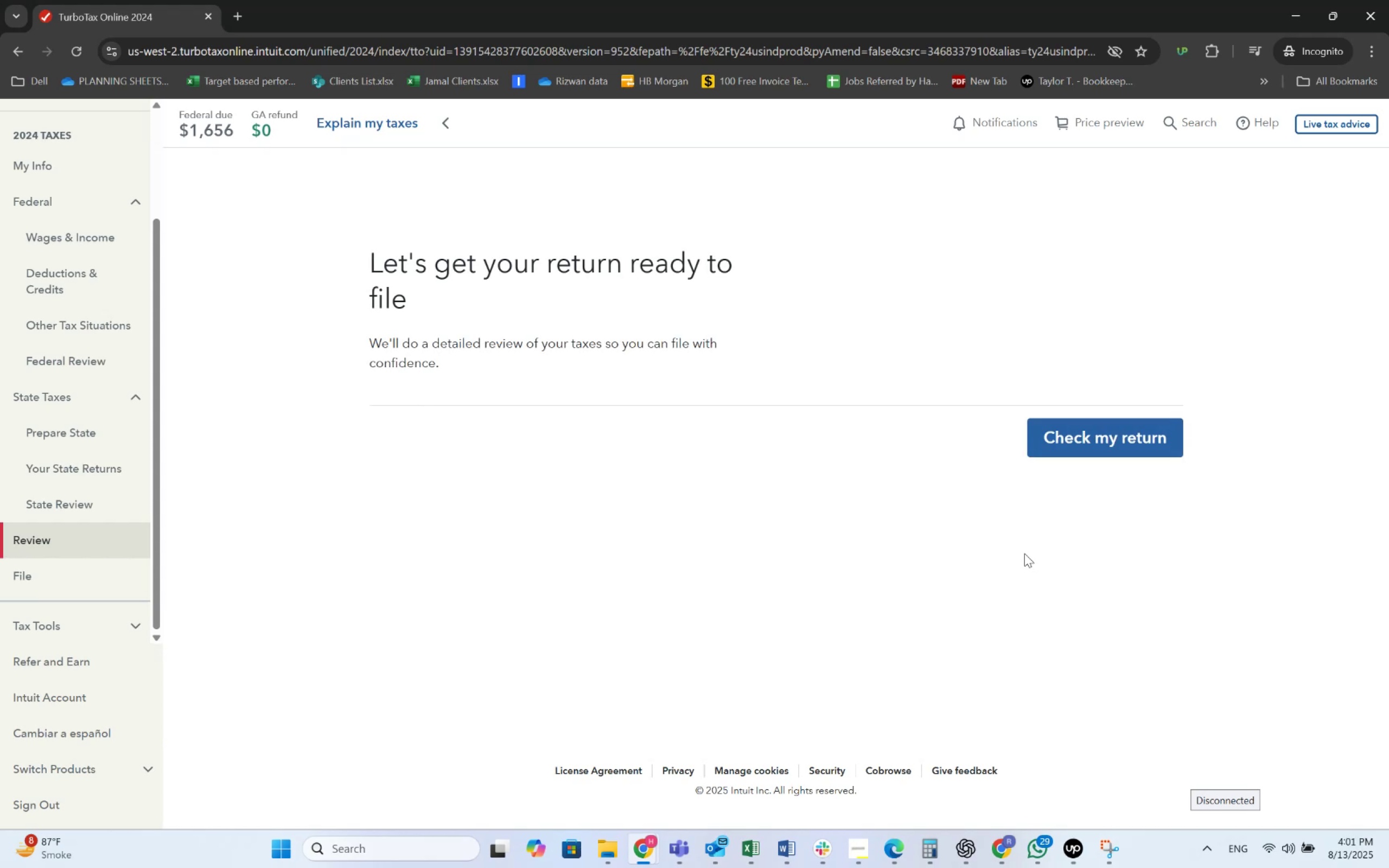 
left_click([1113, 448])
 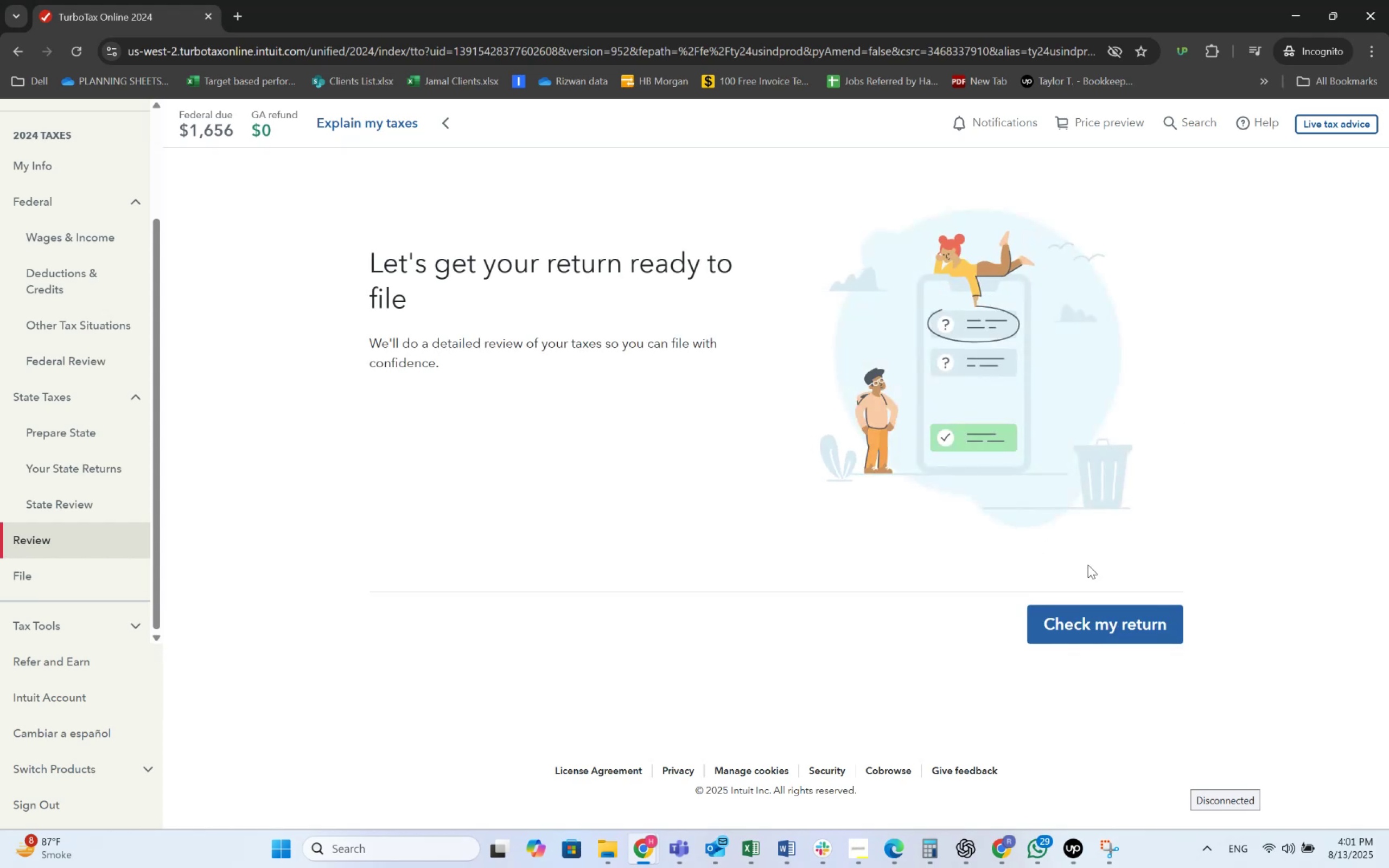 
left_click([1089, 622])
 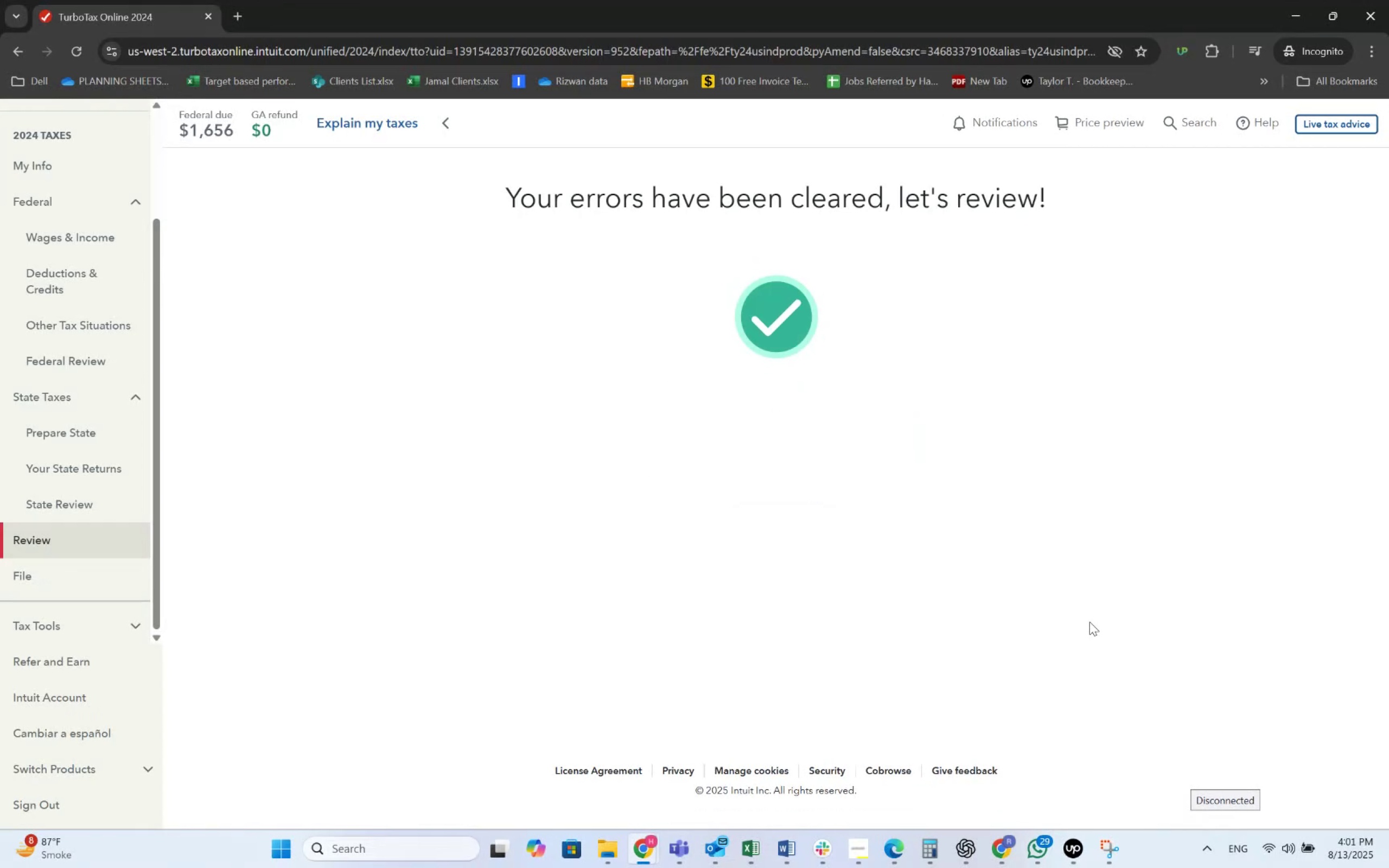 
wait(16.54)
 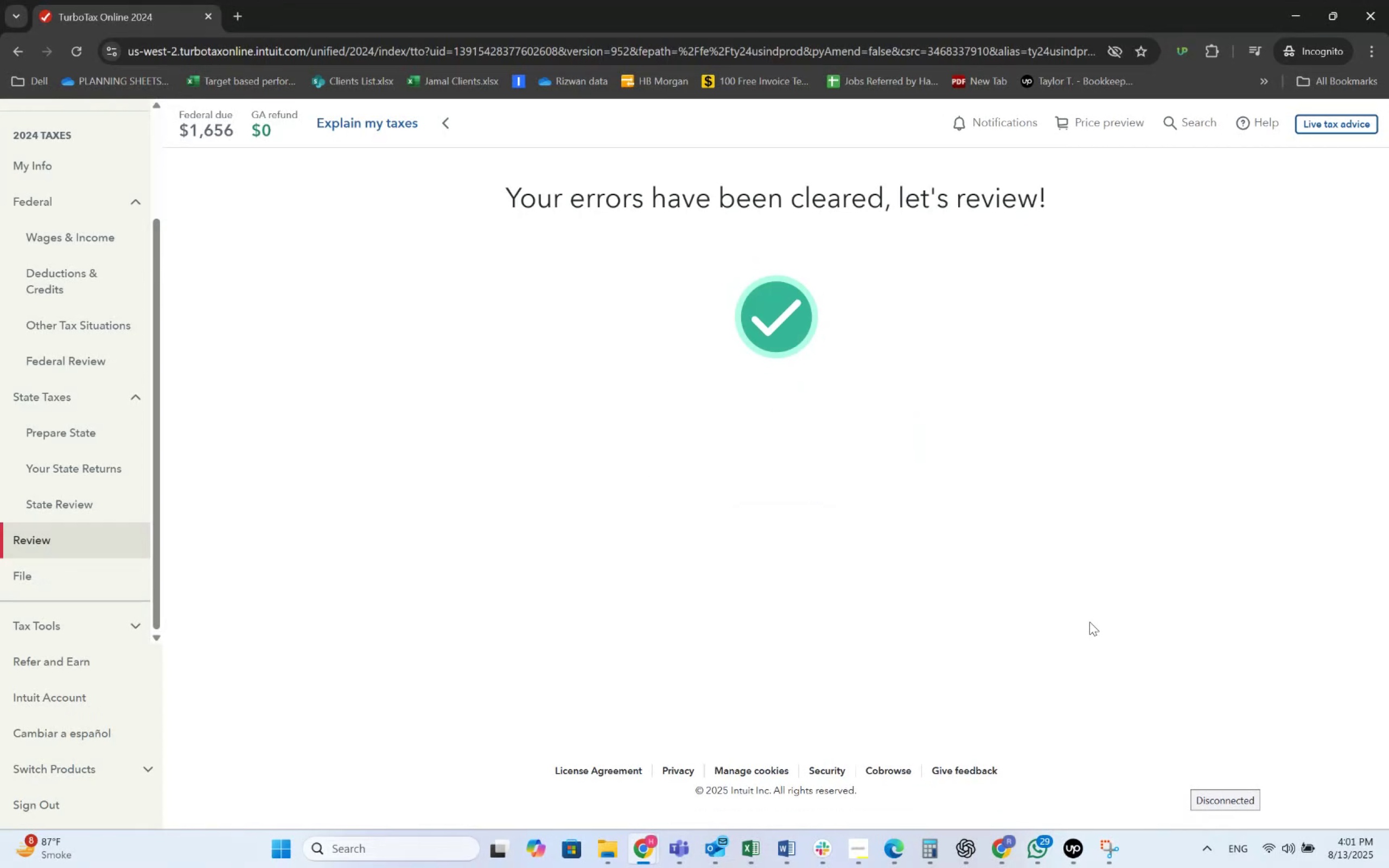 
left_click([1123, 601])
 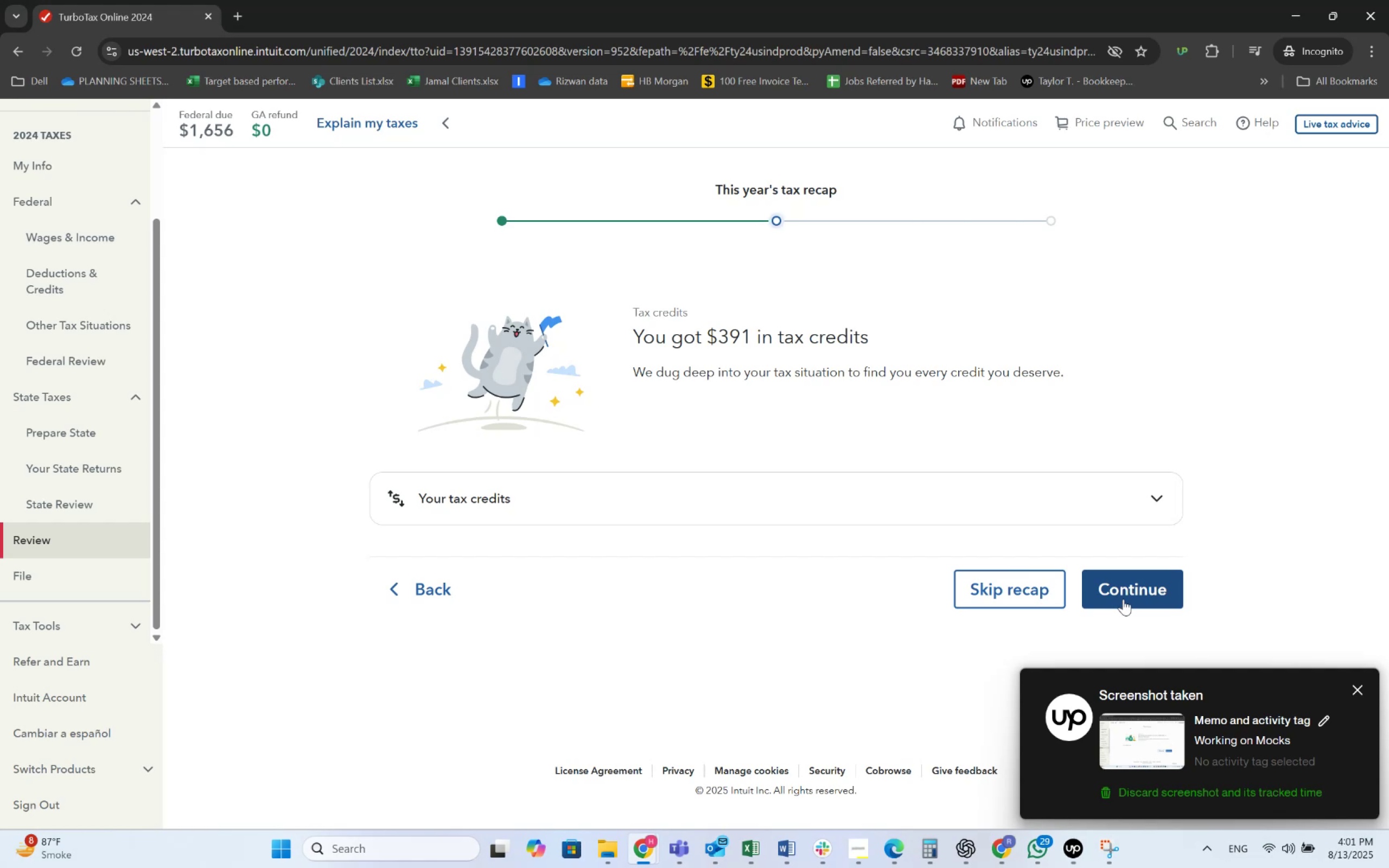 
left_click_drag(start_coordinate=[1123, 599], to_coordinate=[1140, 416])
 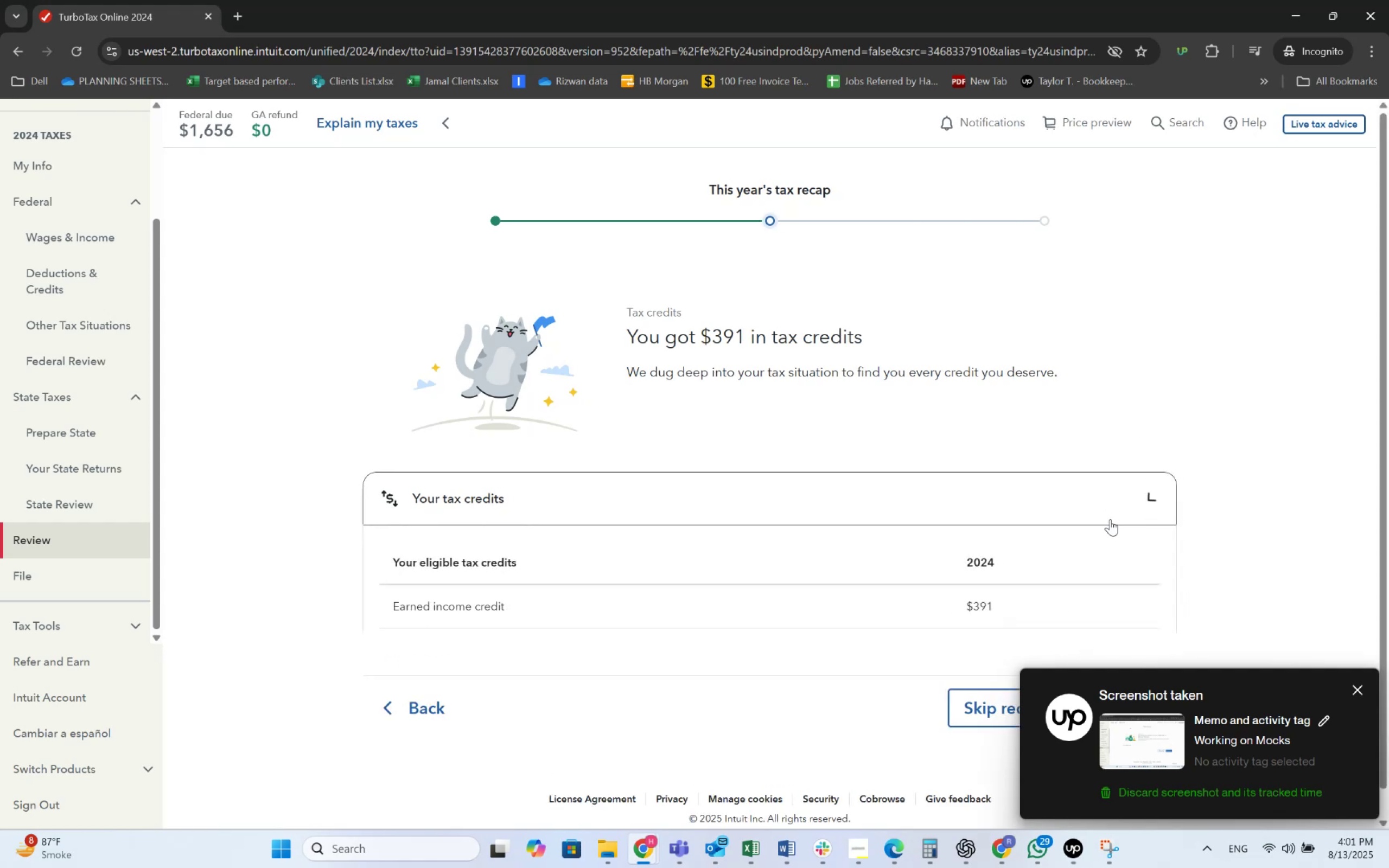 
scroll: coordinate [1103, 553], scroll_direction: down, amount: 2.0
 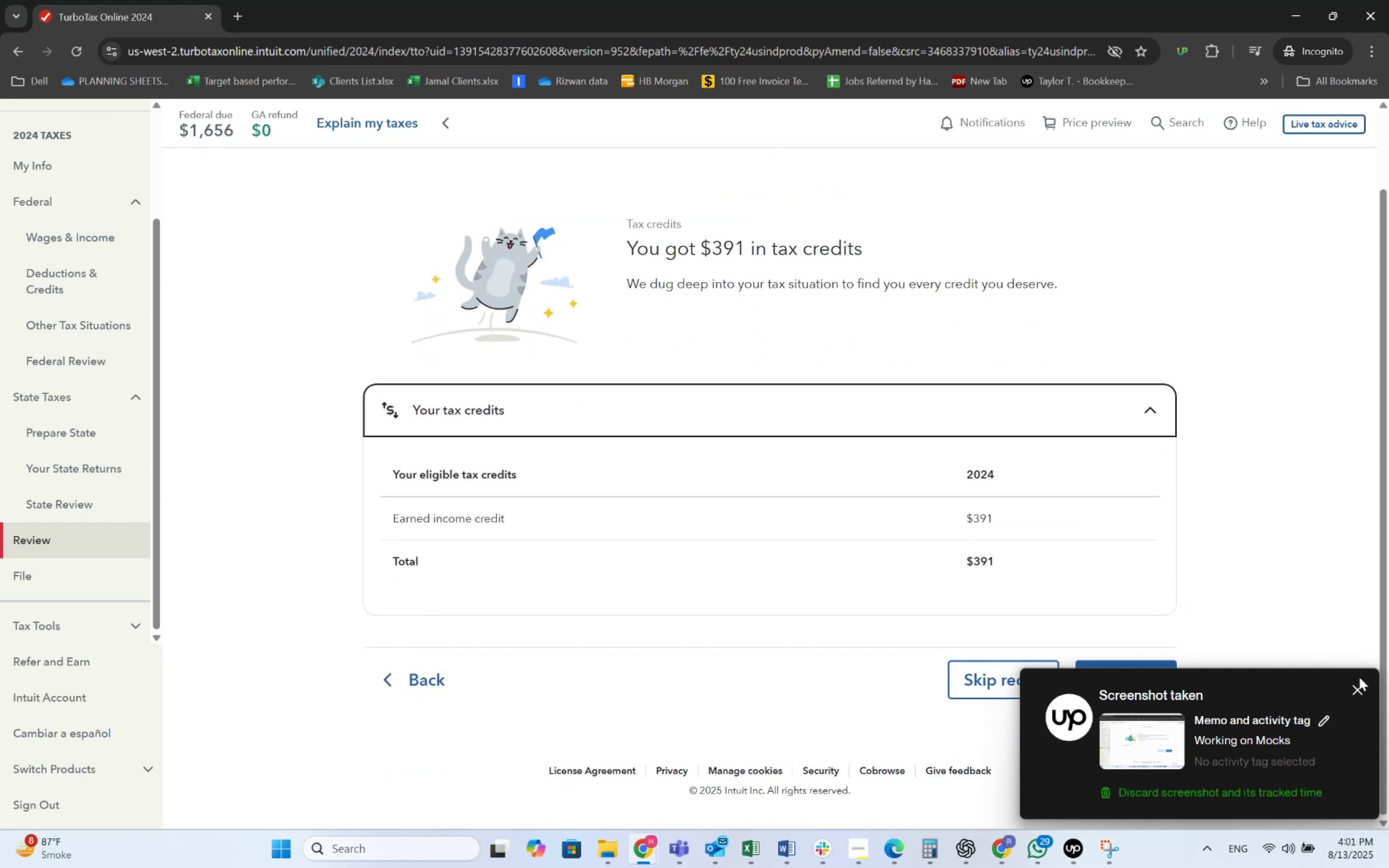 
left_click([1360, 690])
 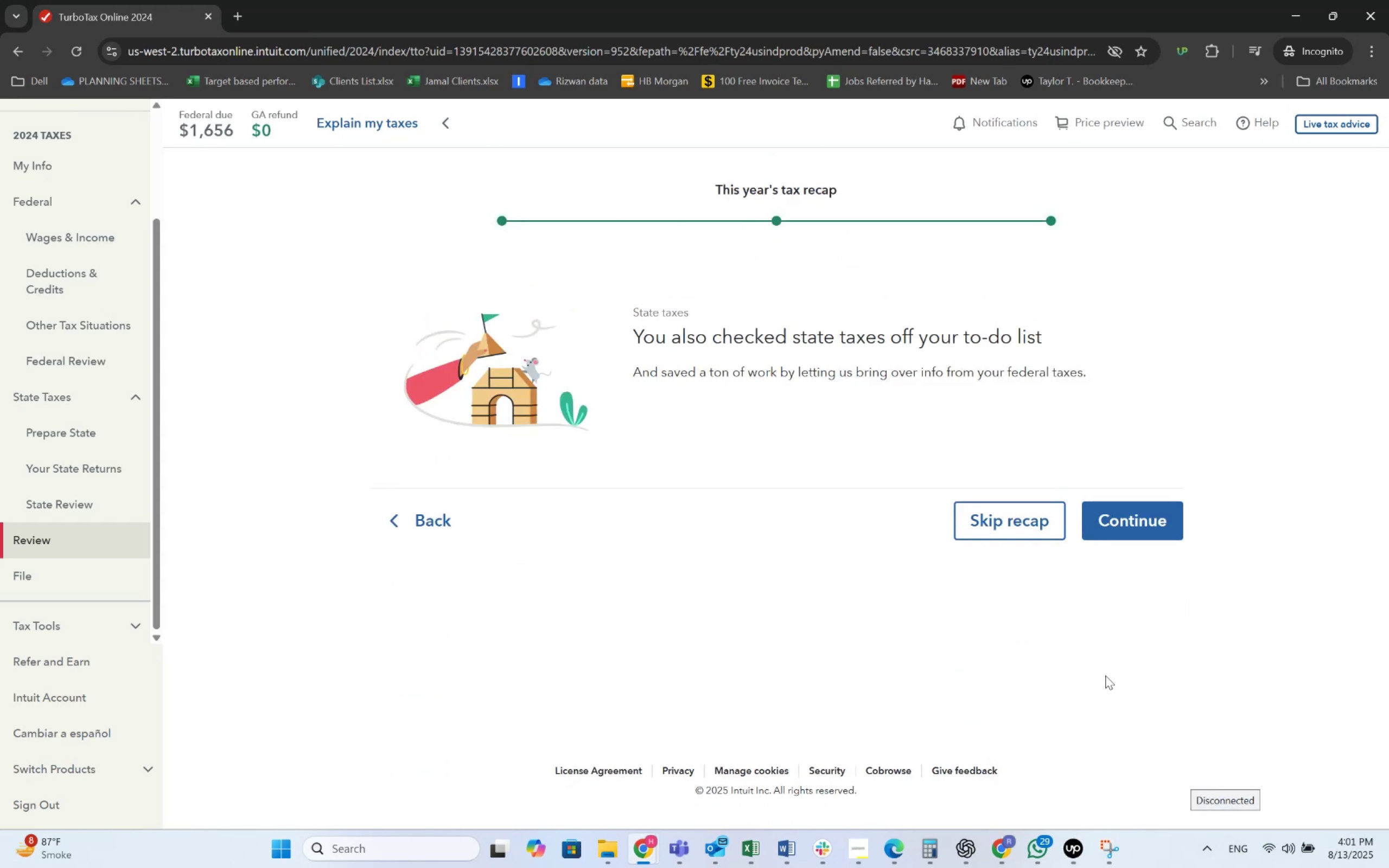 
left_click([1099, 518])
 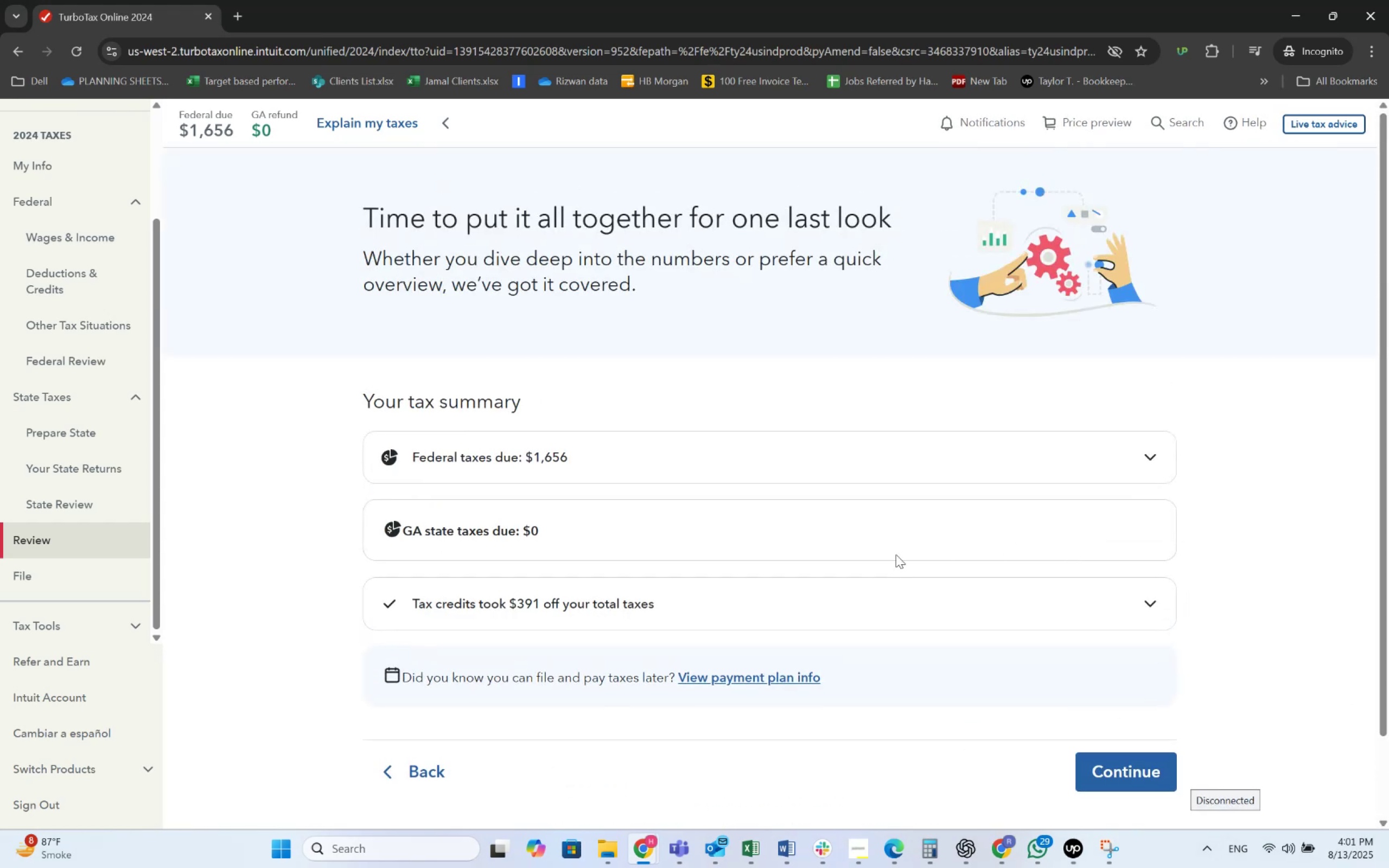 
scroll: coordinate [914, 572], scroll_direction: down, amount: 4.0
 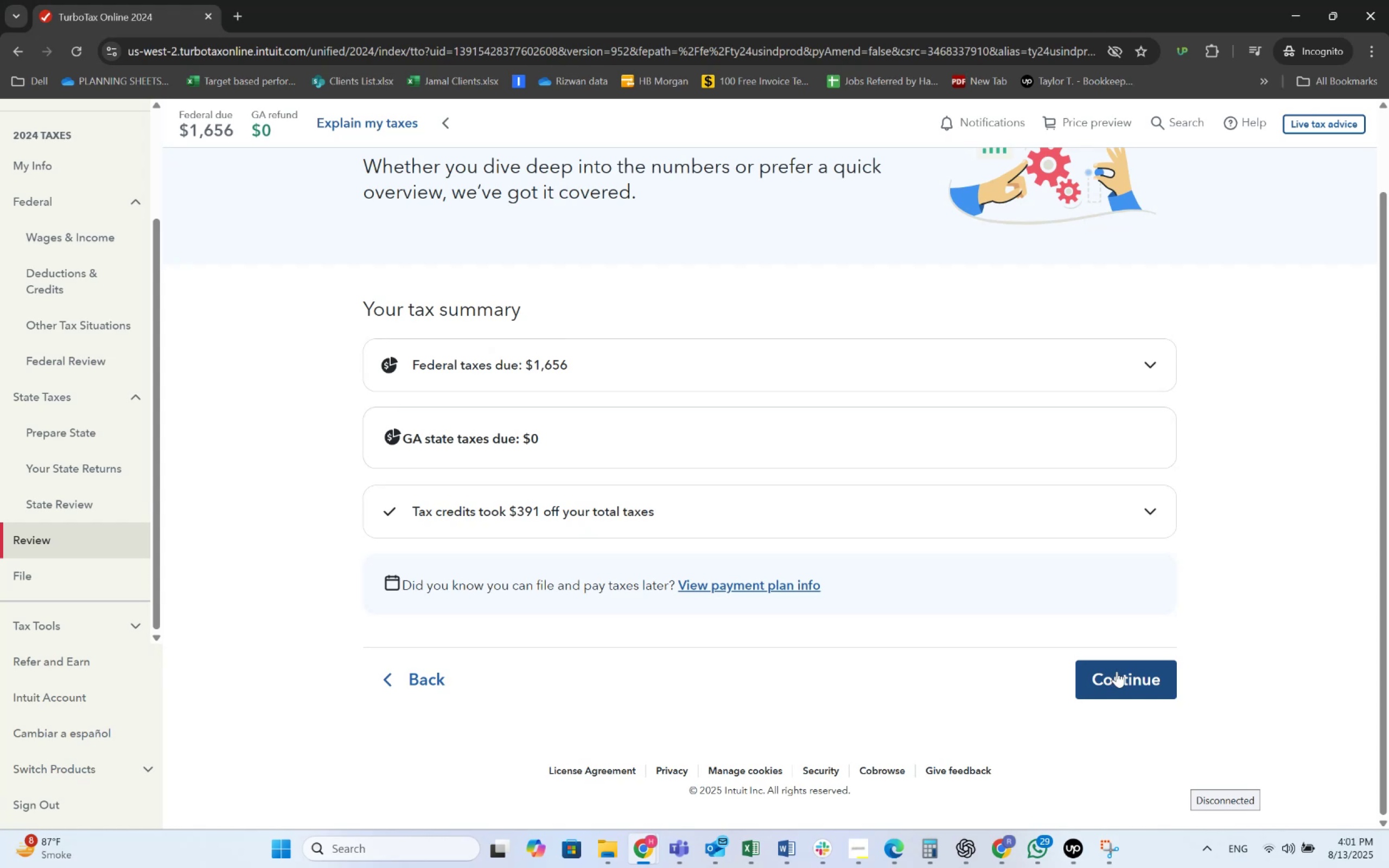 
left_click([1117, 671])
 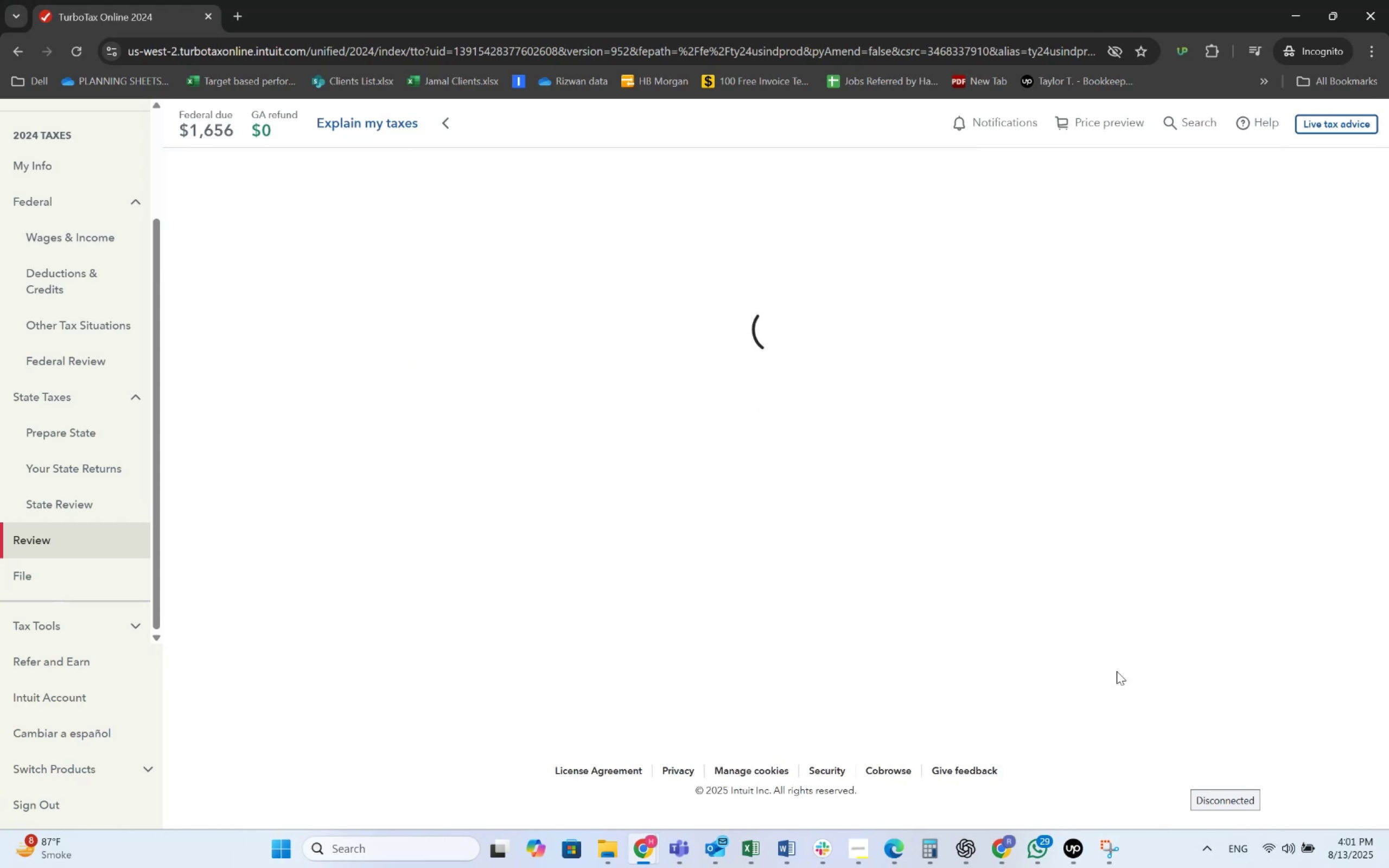 
wait(11.41)
 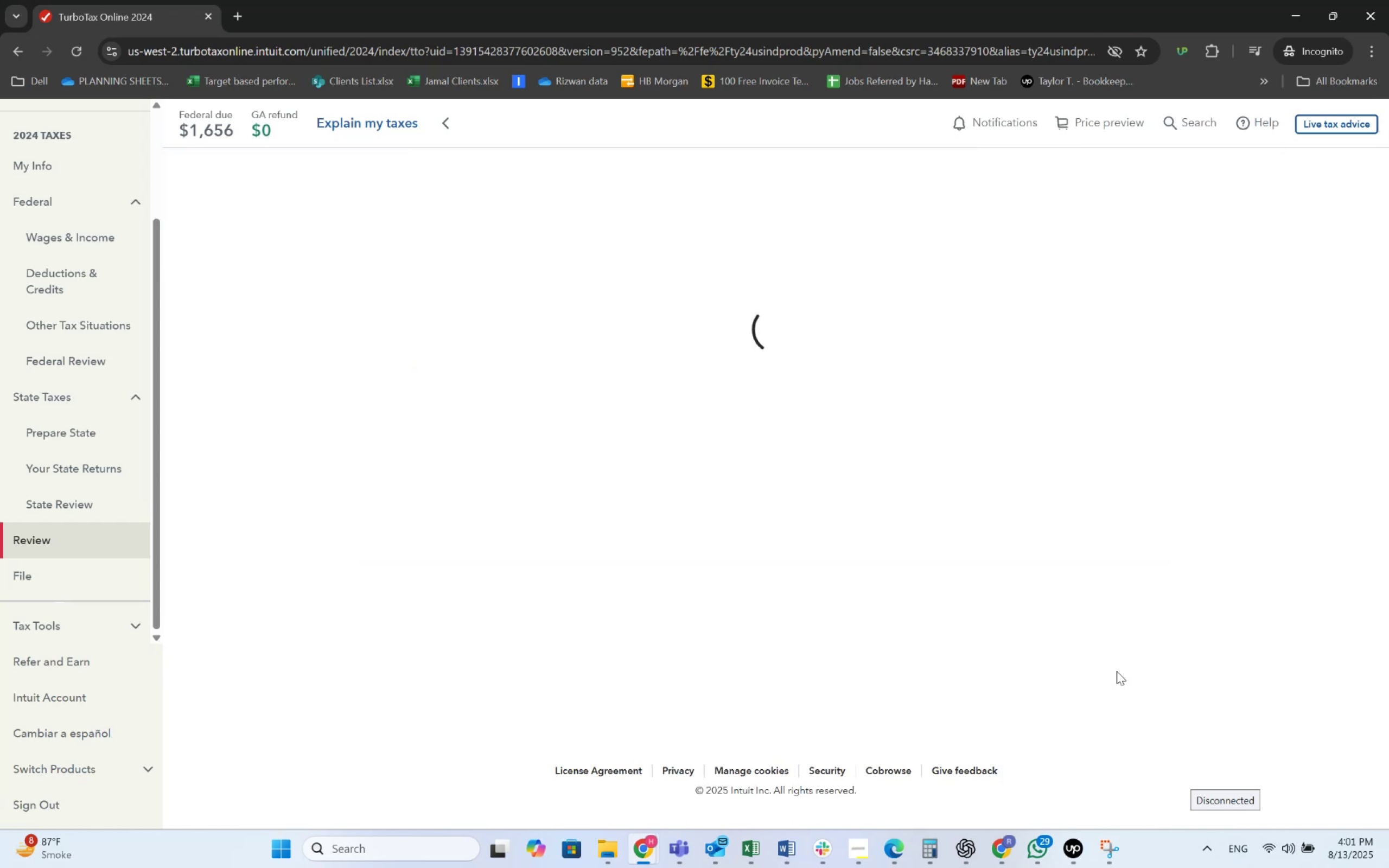 
scroll: coordinate [1094, 760], scroll_direction: down, amount: 5.0
 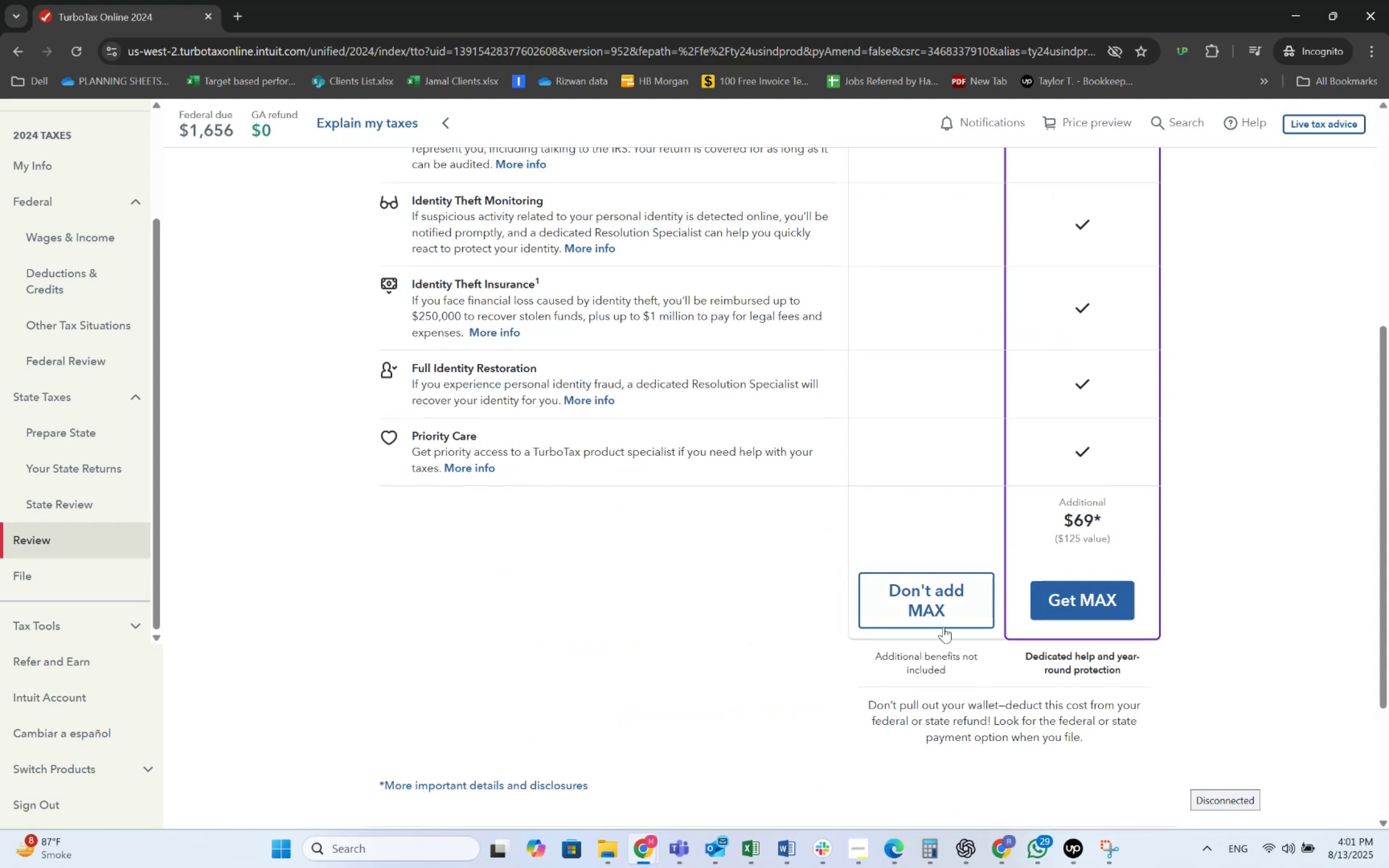 
left_click([941, 611])
 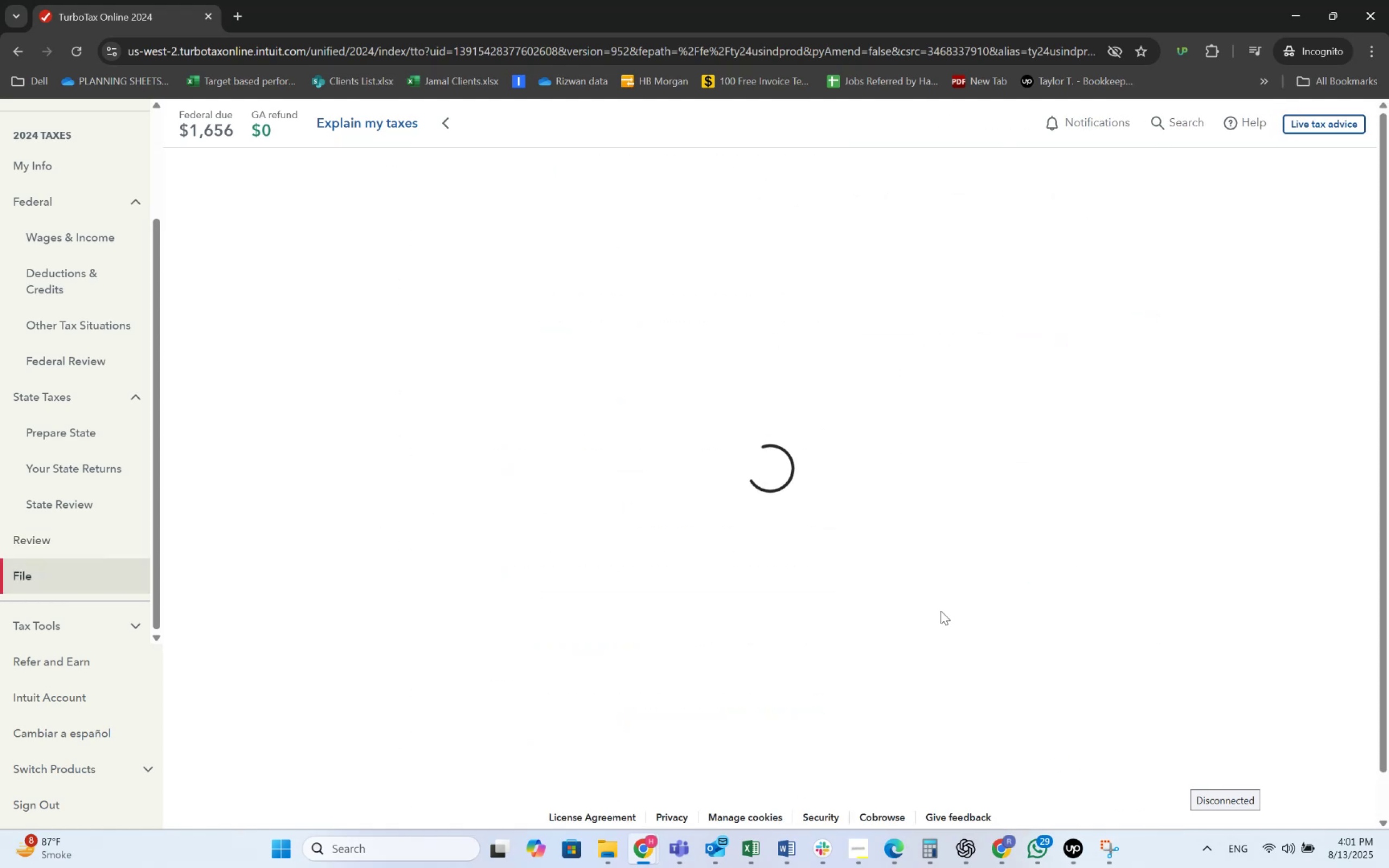 
wait(8.34)
 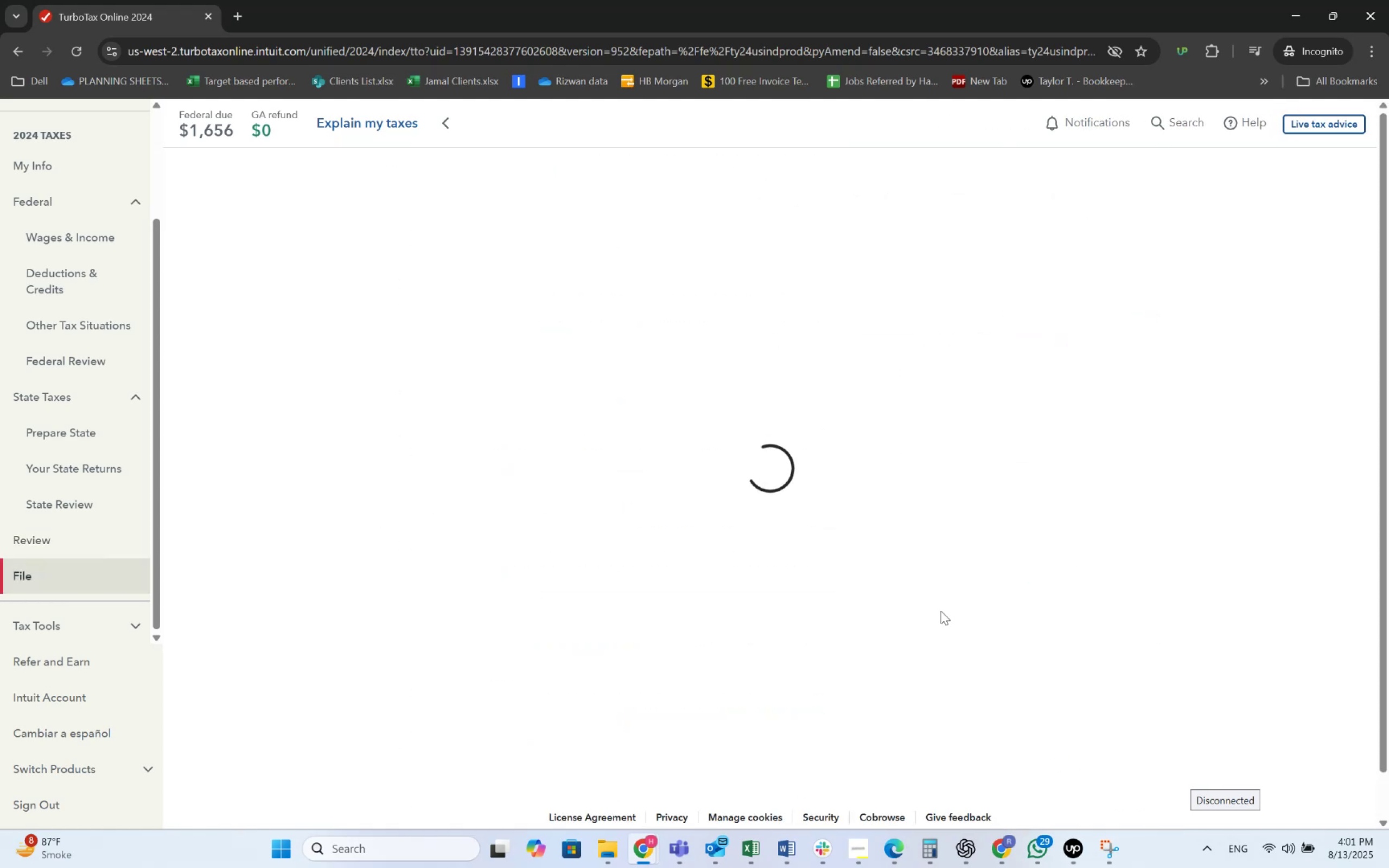 
scroll: coordinate [130, 628], scroll_direction: down, amount: 3.0
 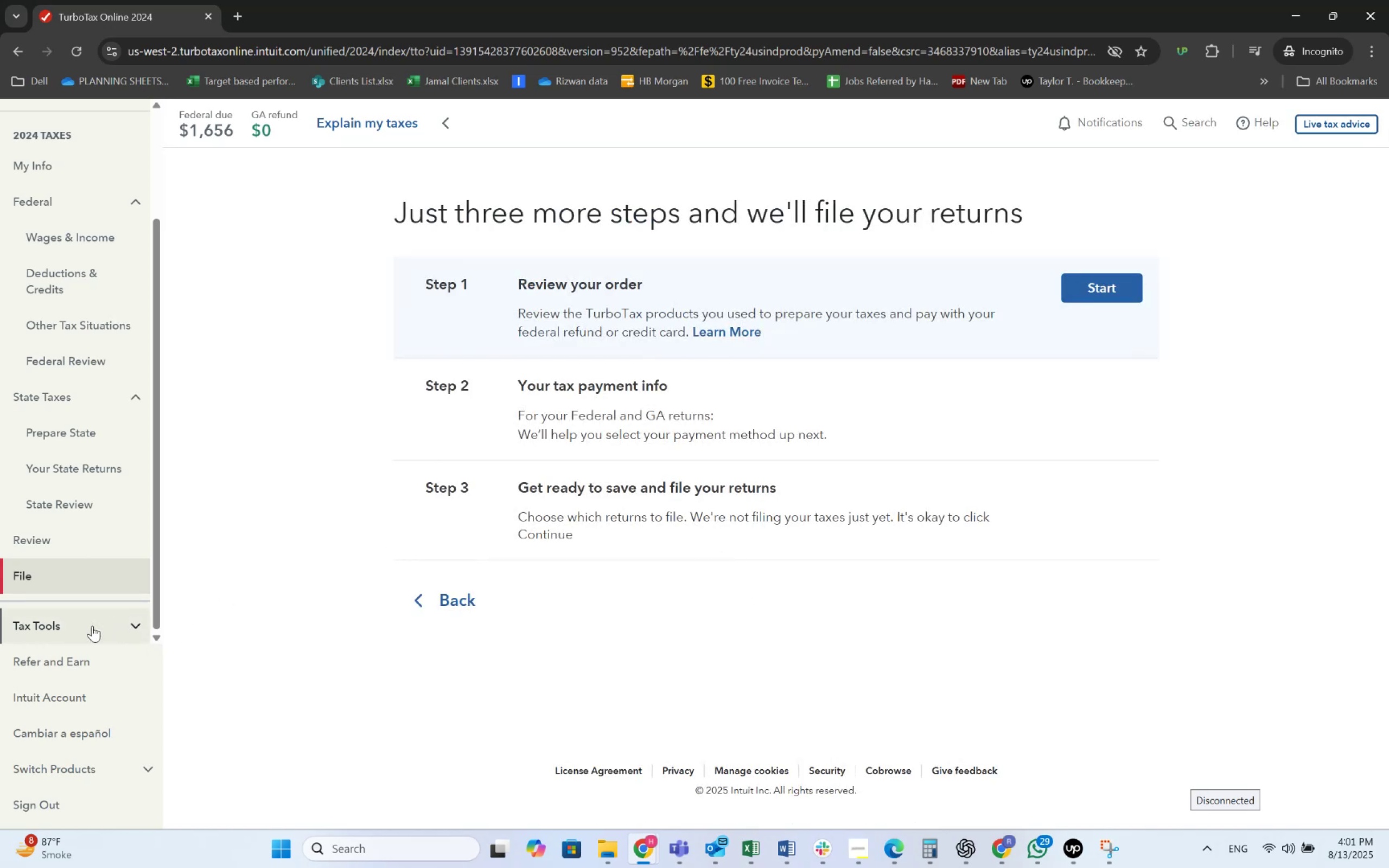 
left_click([92, 626])
 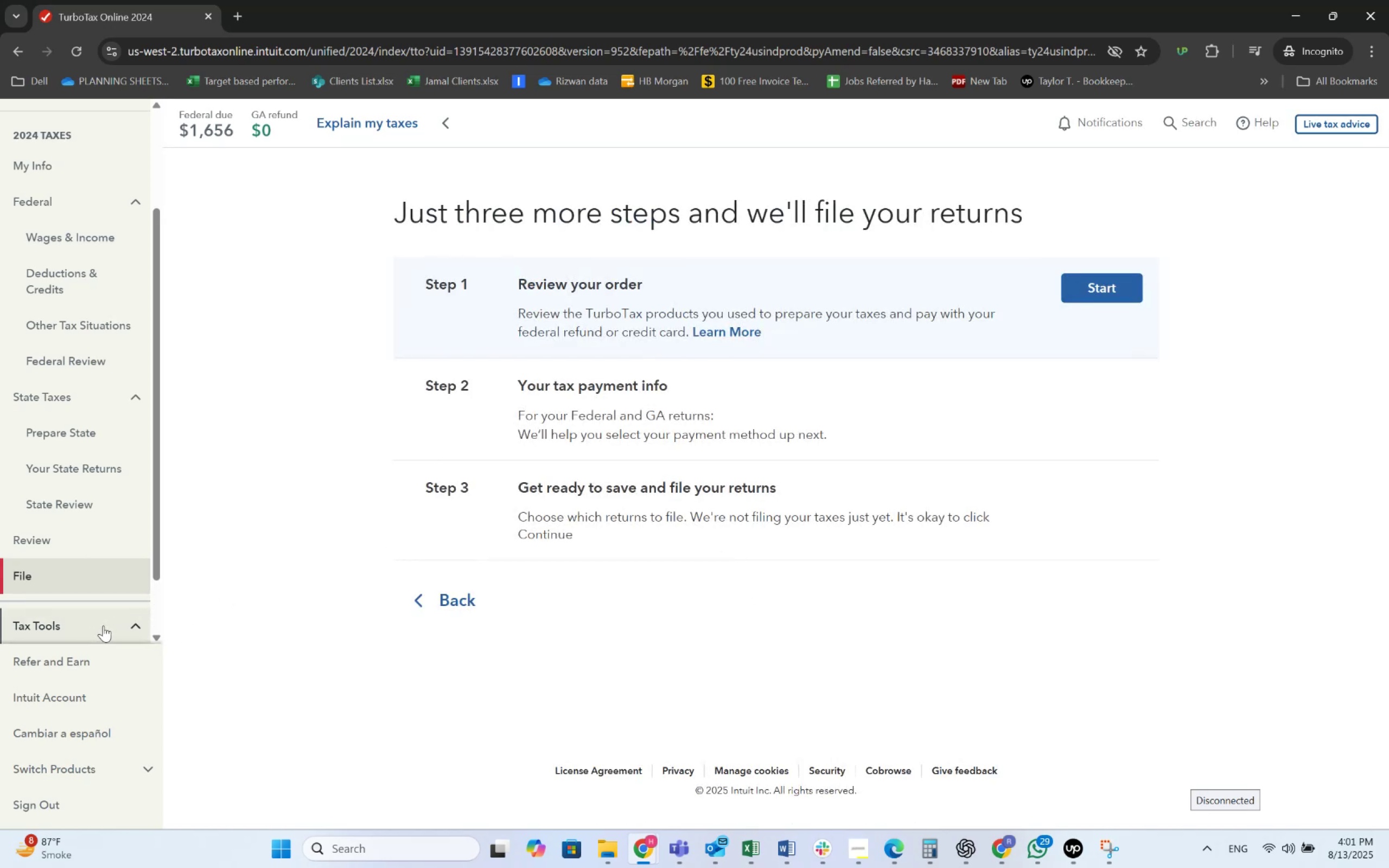 
scroll: coordinate [111, 596], scroll_direction: down, amount: 3.0
 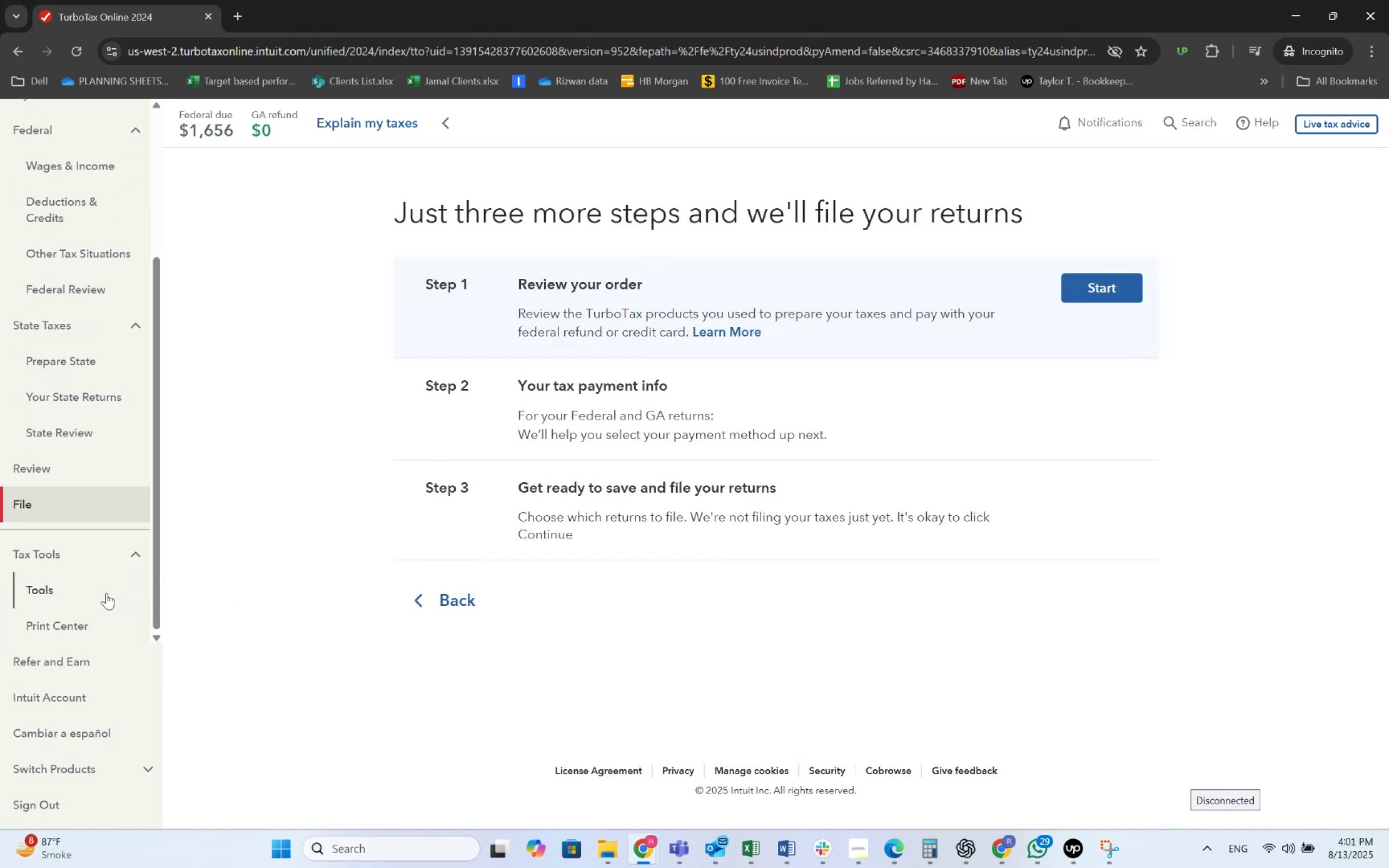 
left_click([103, 591])
 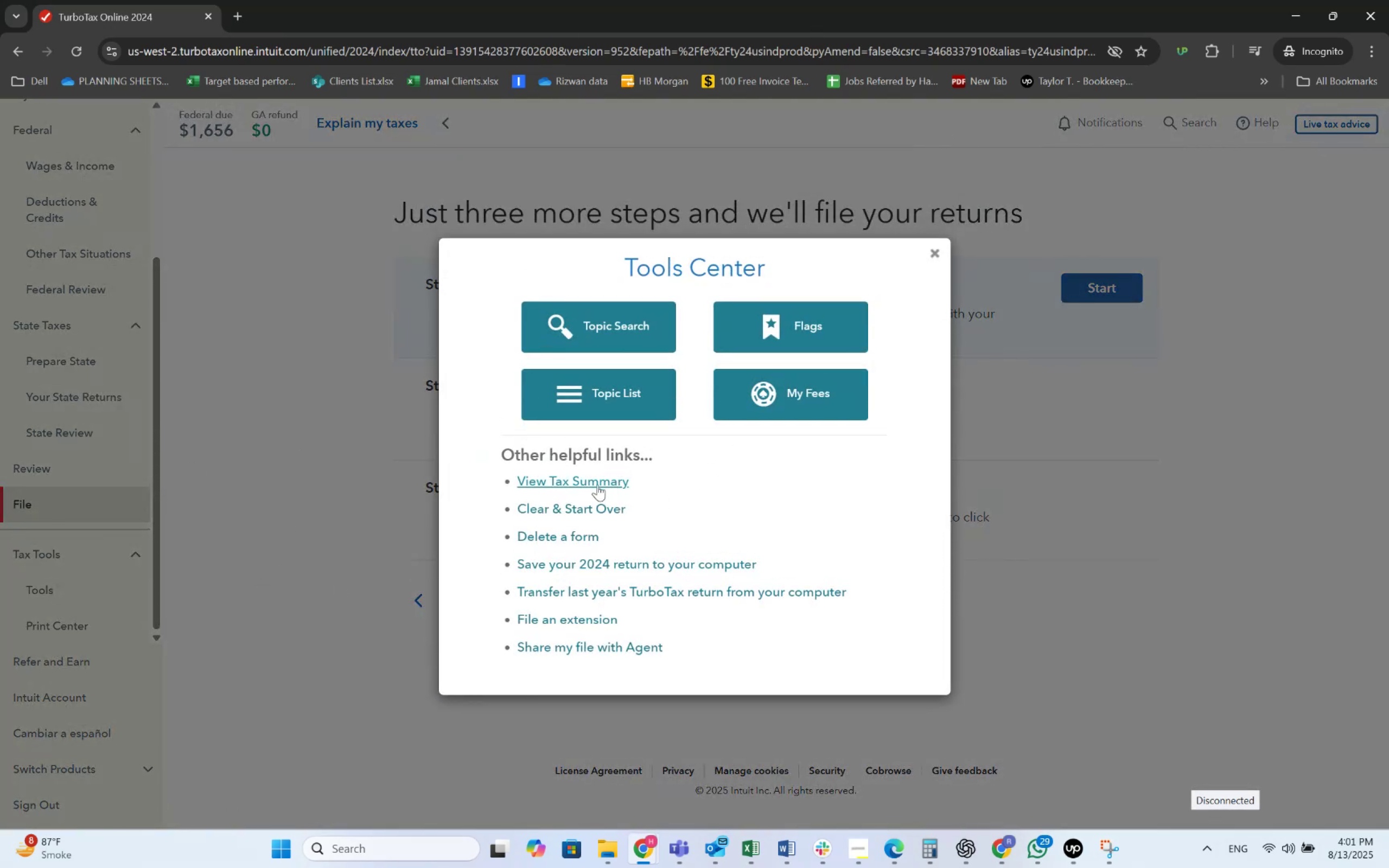 
left_click([589, 503])
 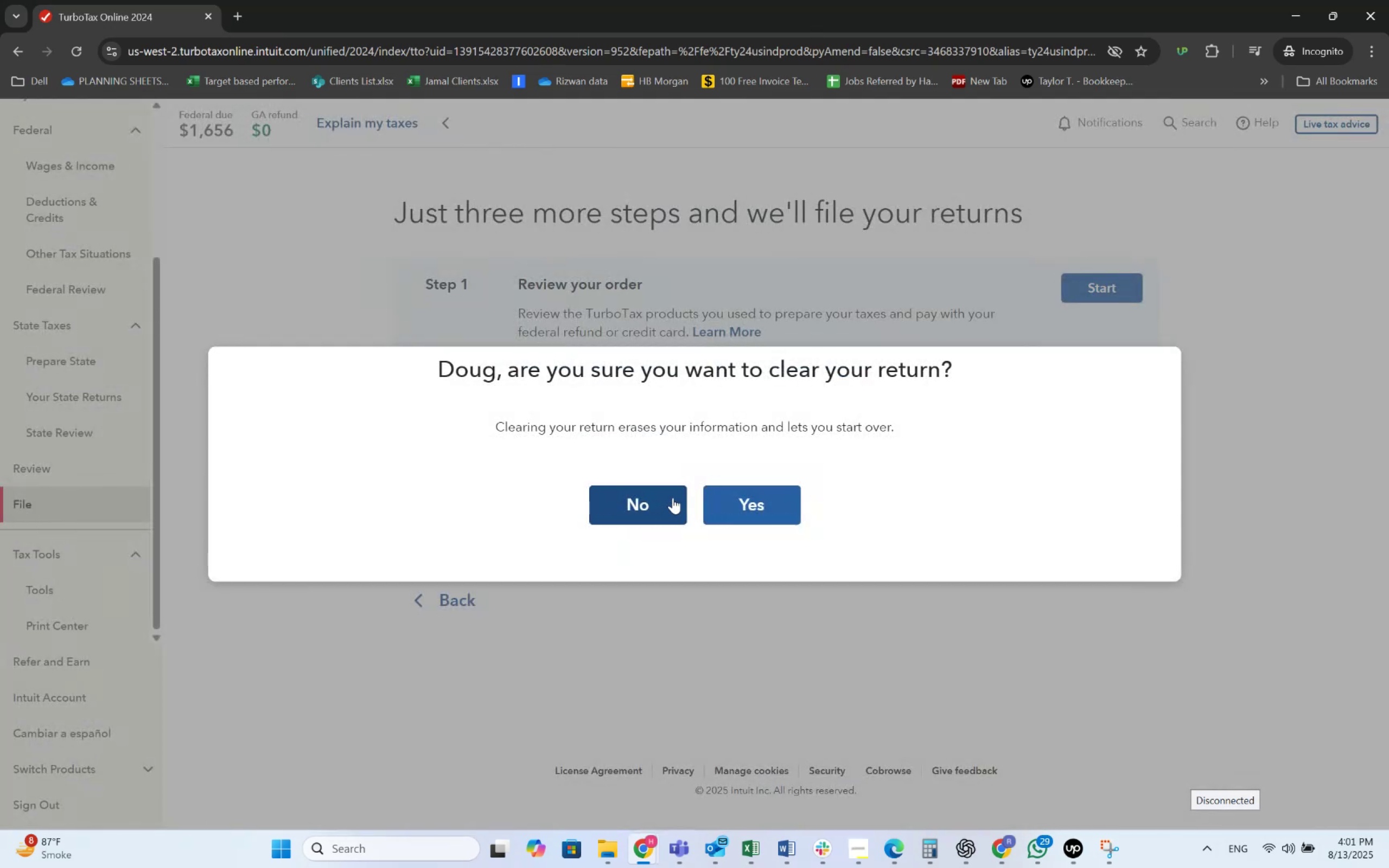 
left_click([708, 496])
 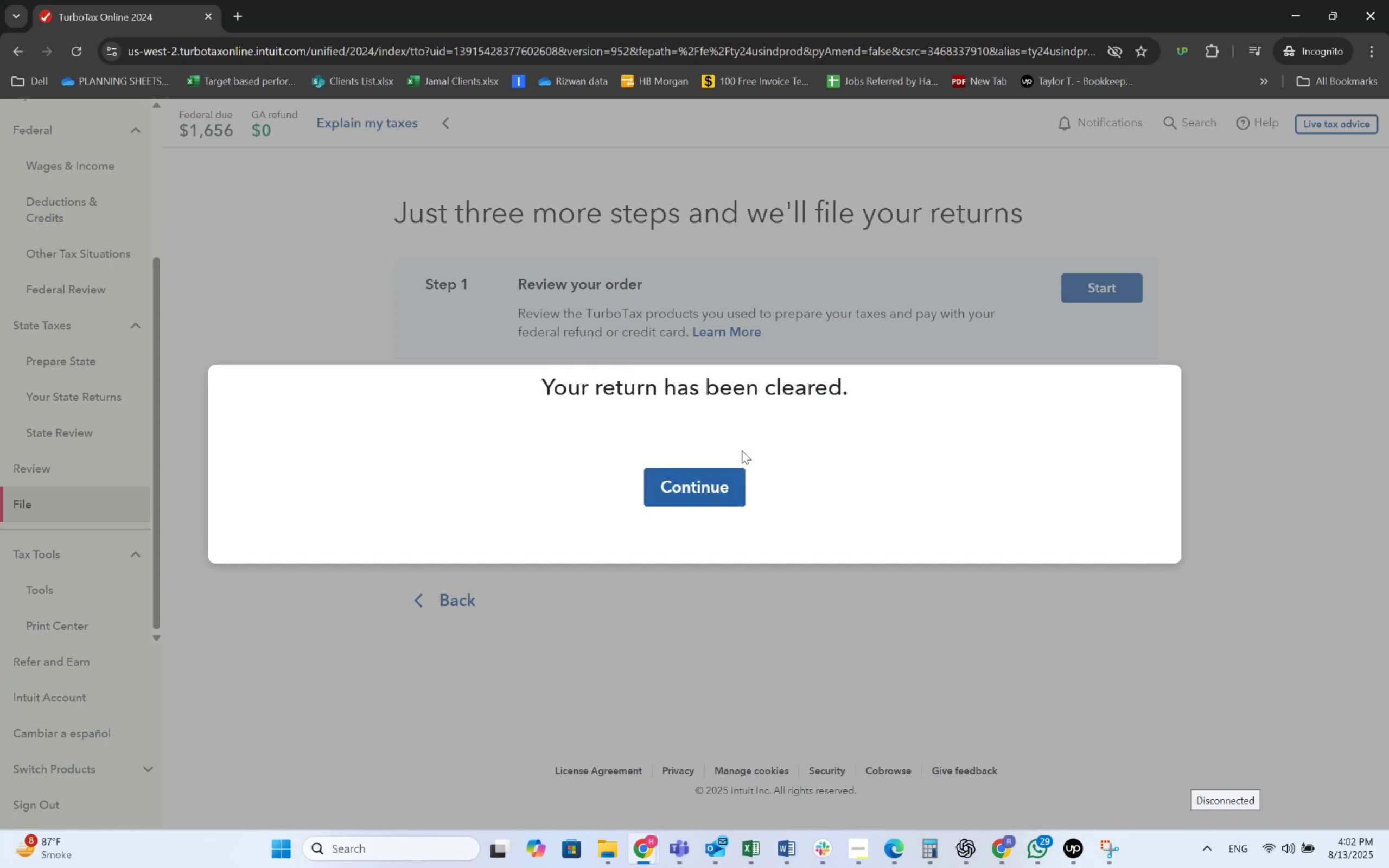 
wait(7.36)
 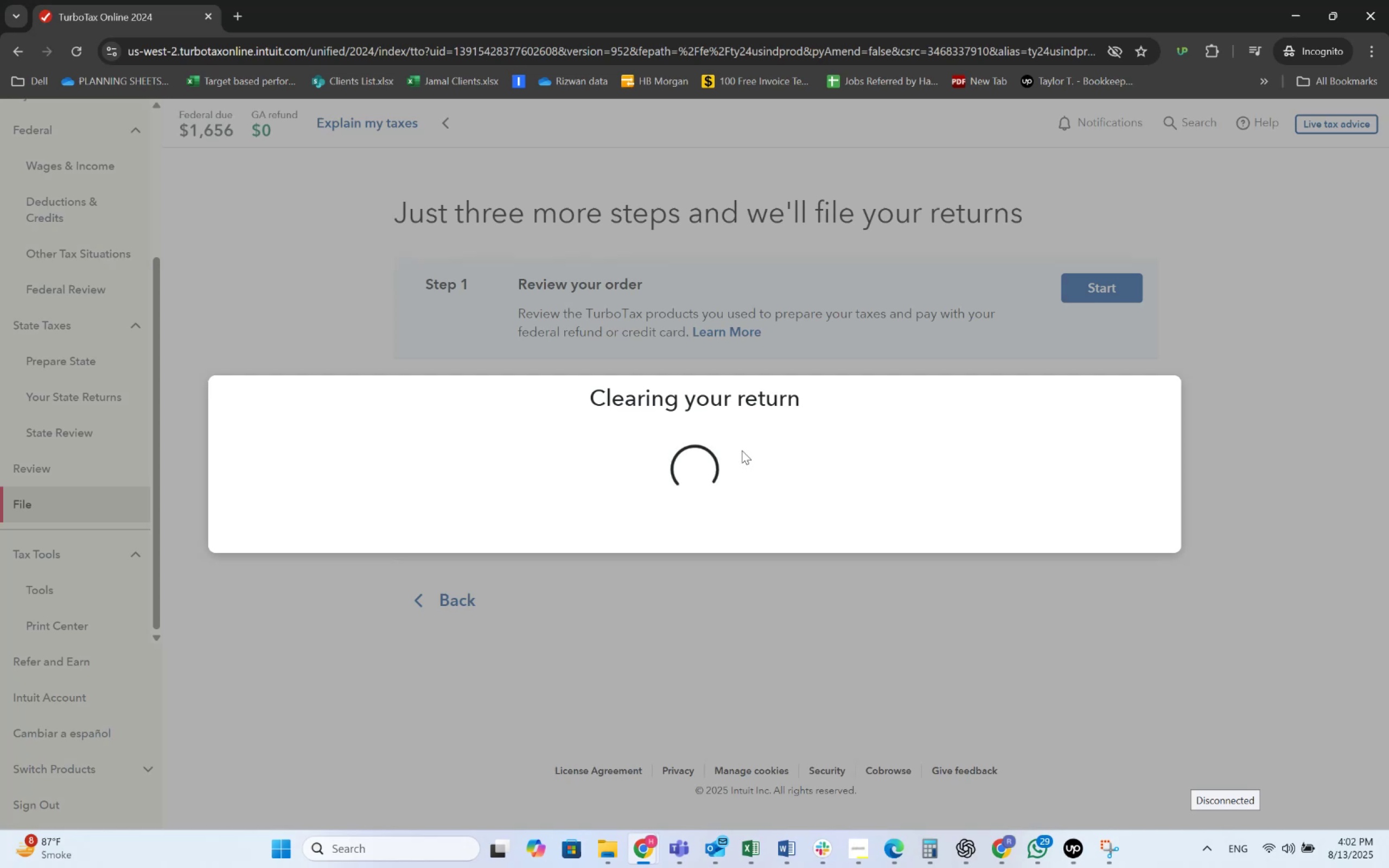 
left_click([714, 496])
 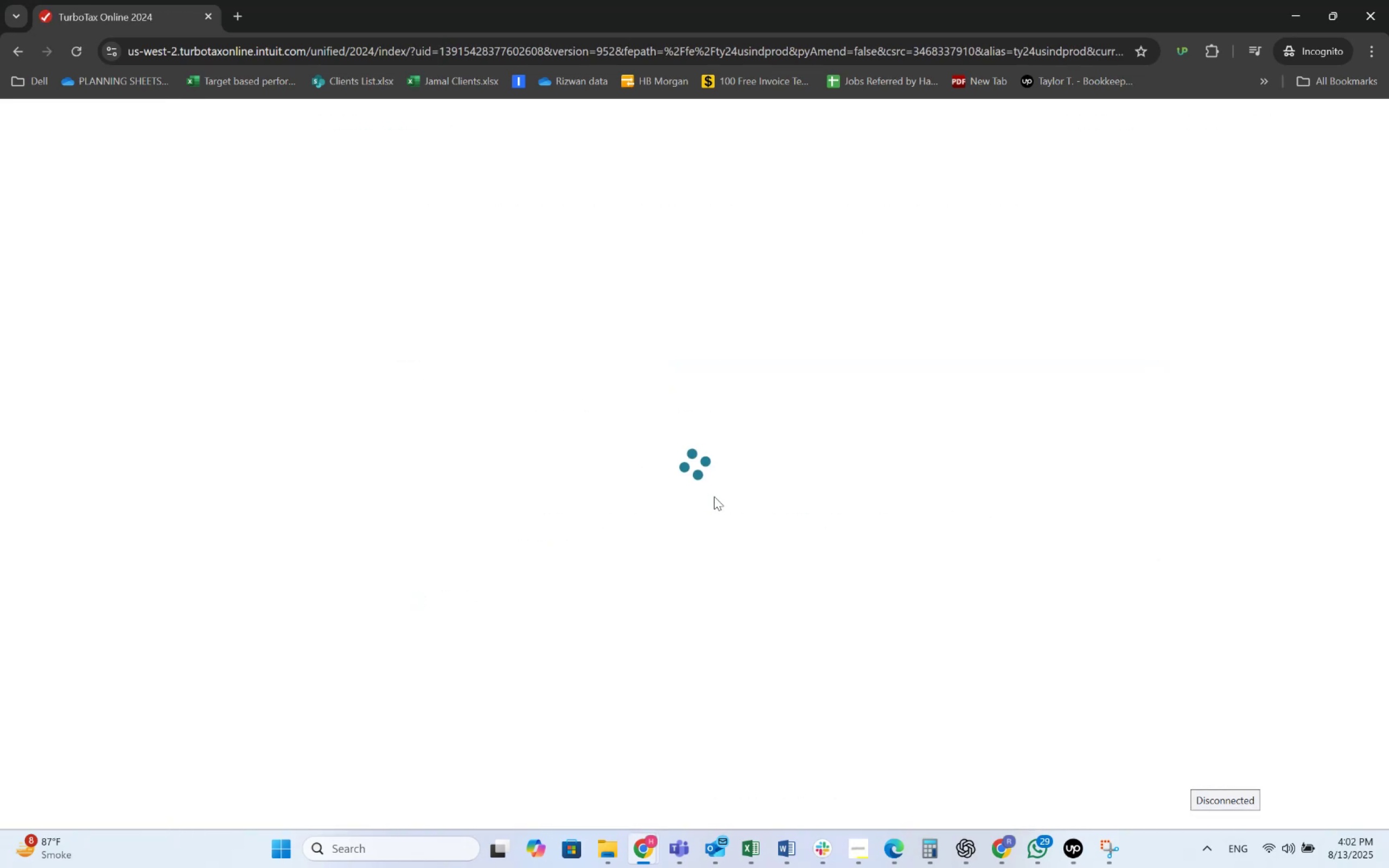 
wait(8.68)
 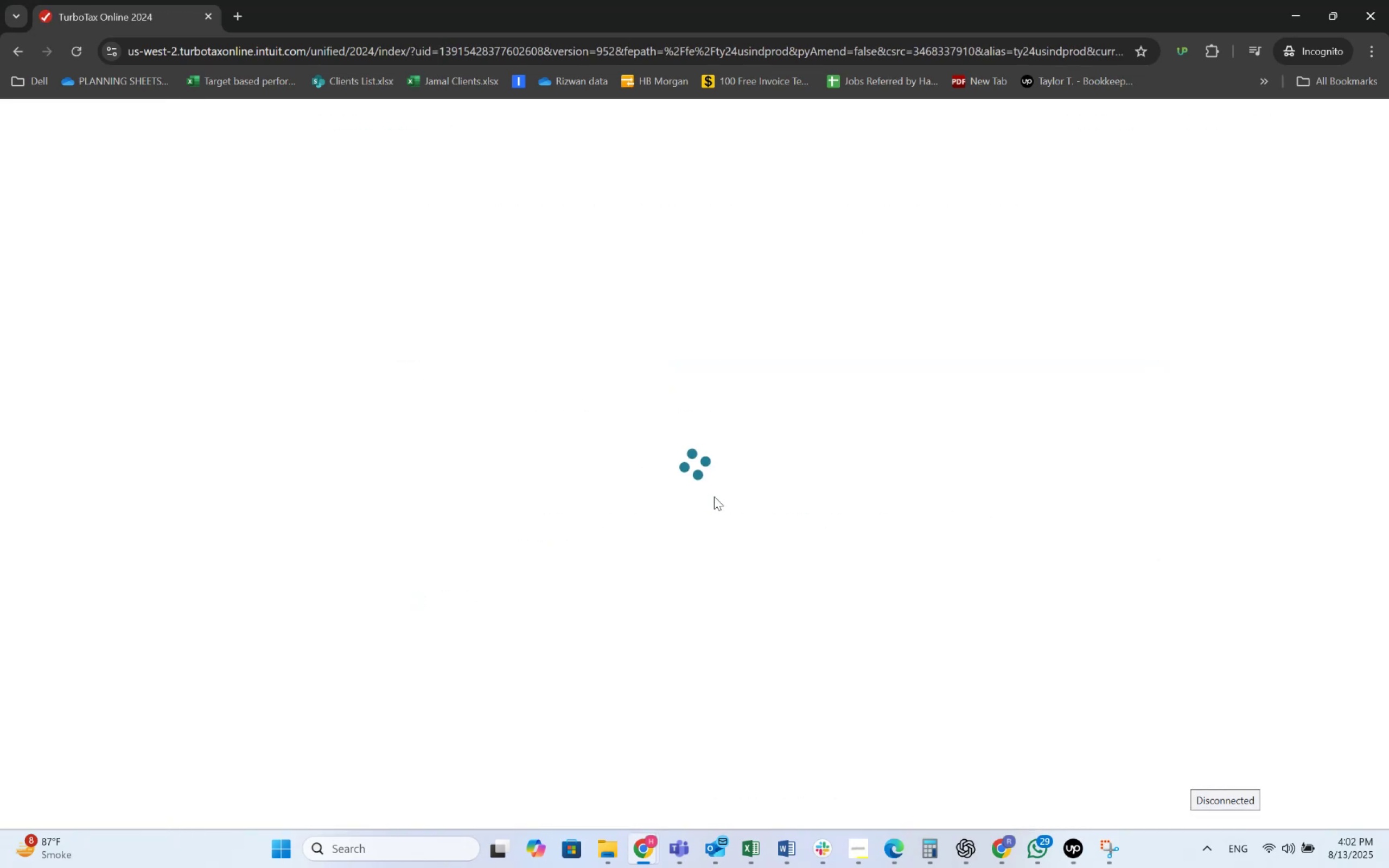 
left_click([1139, 646])
 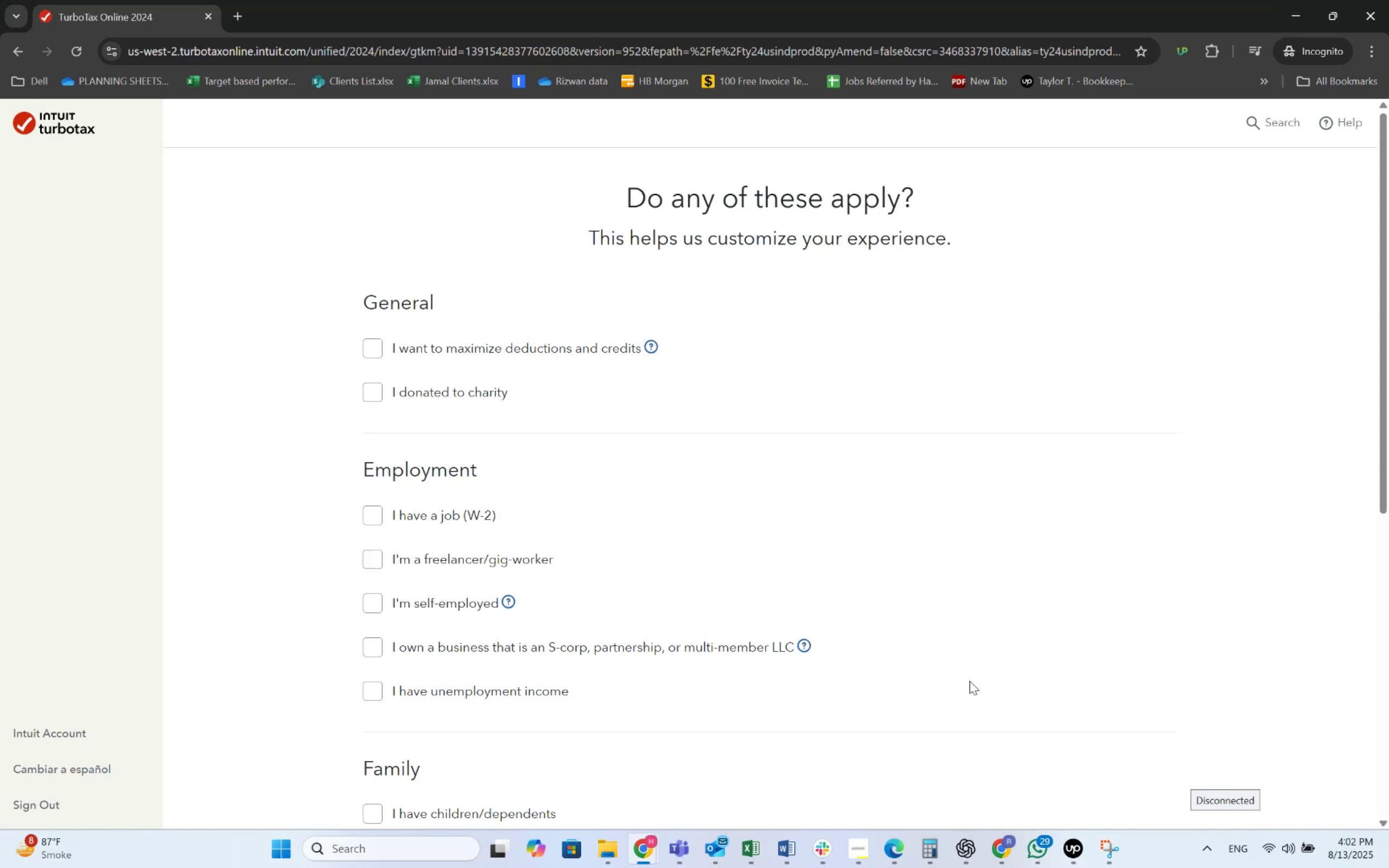 
wait(29.13)
 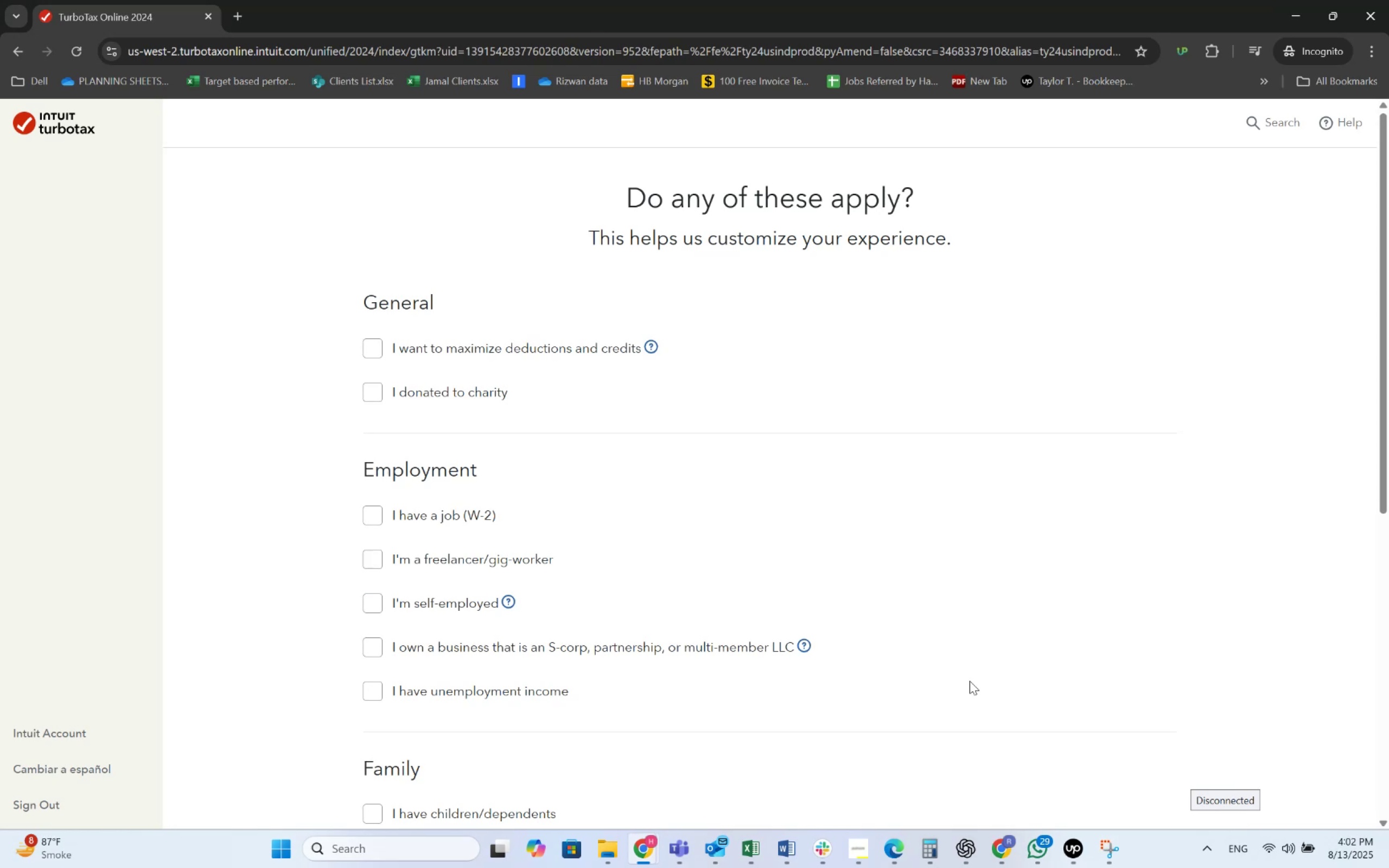 
left_click([784, 851])
 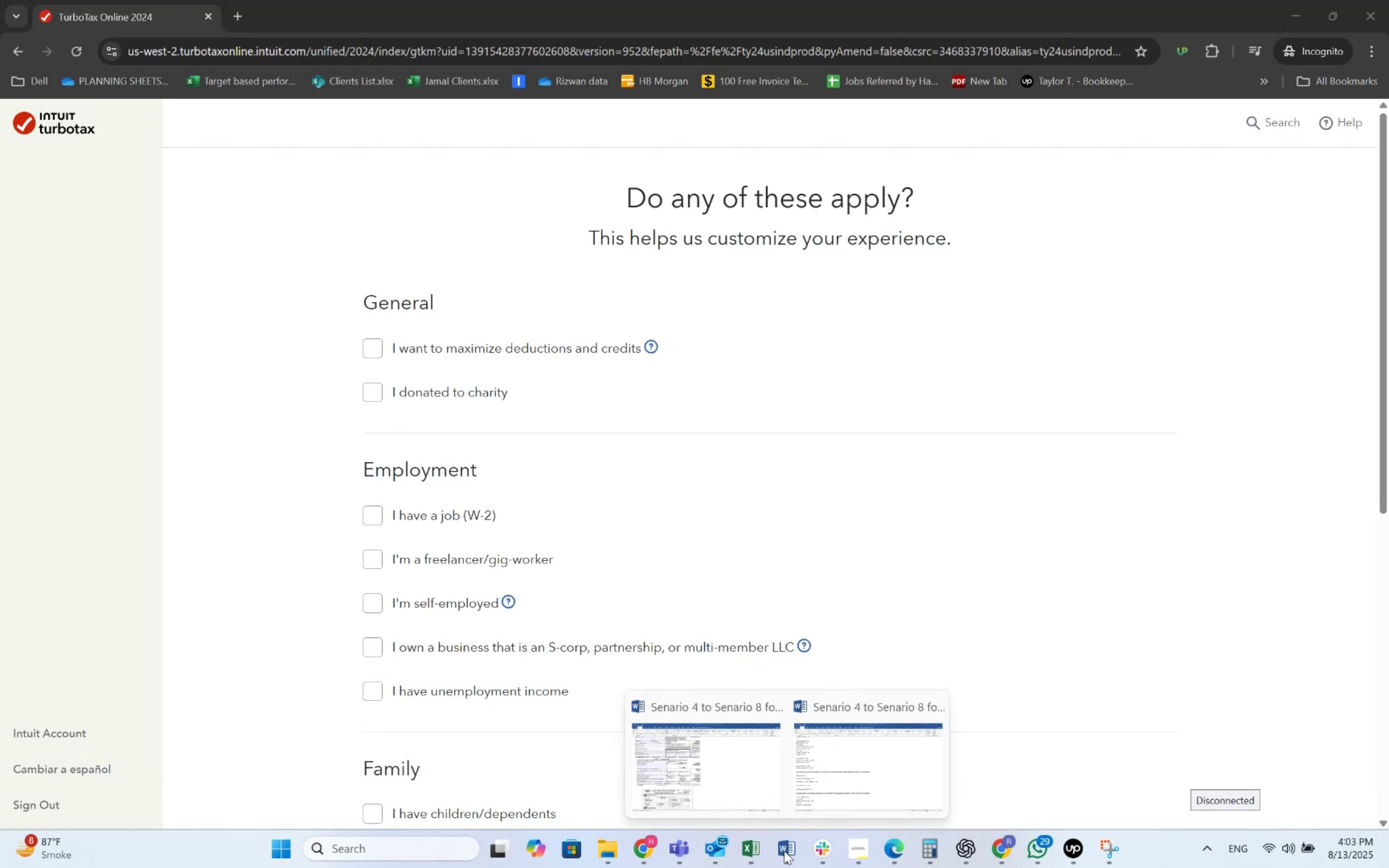 
wait(29.96)
 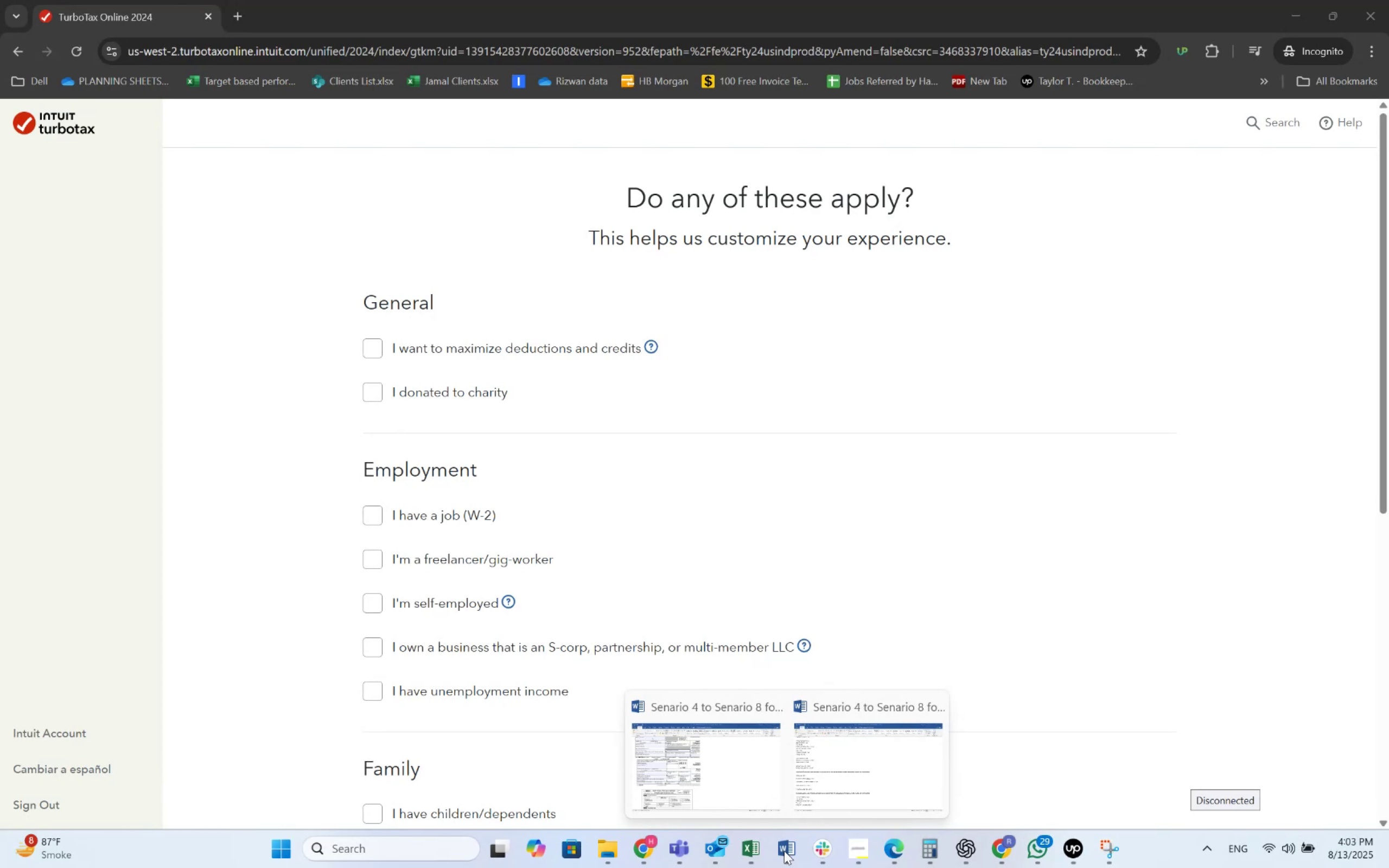 
left_click([393, 340])
 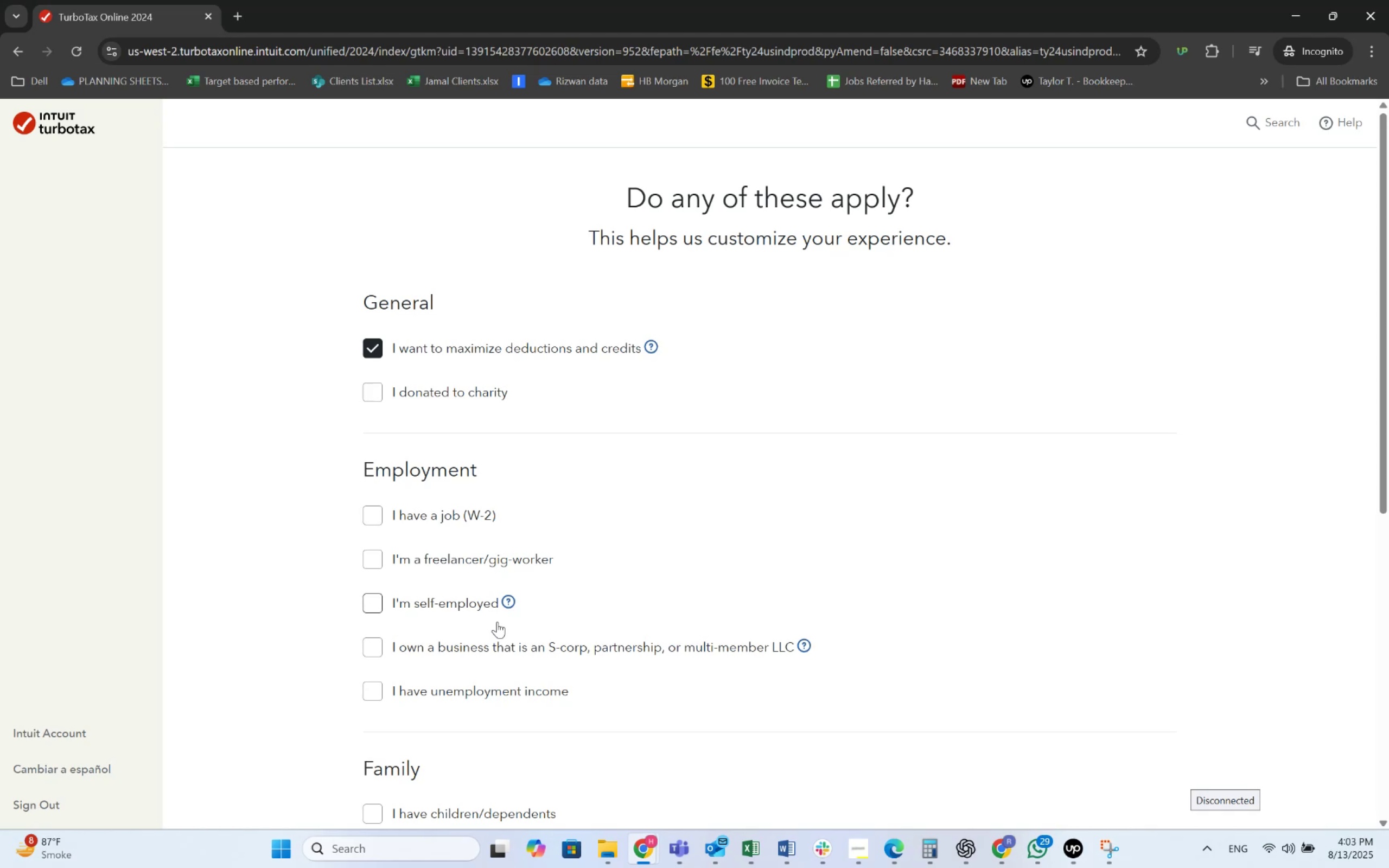 
wait(12.4)
 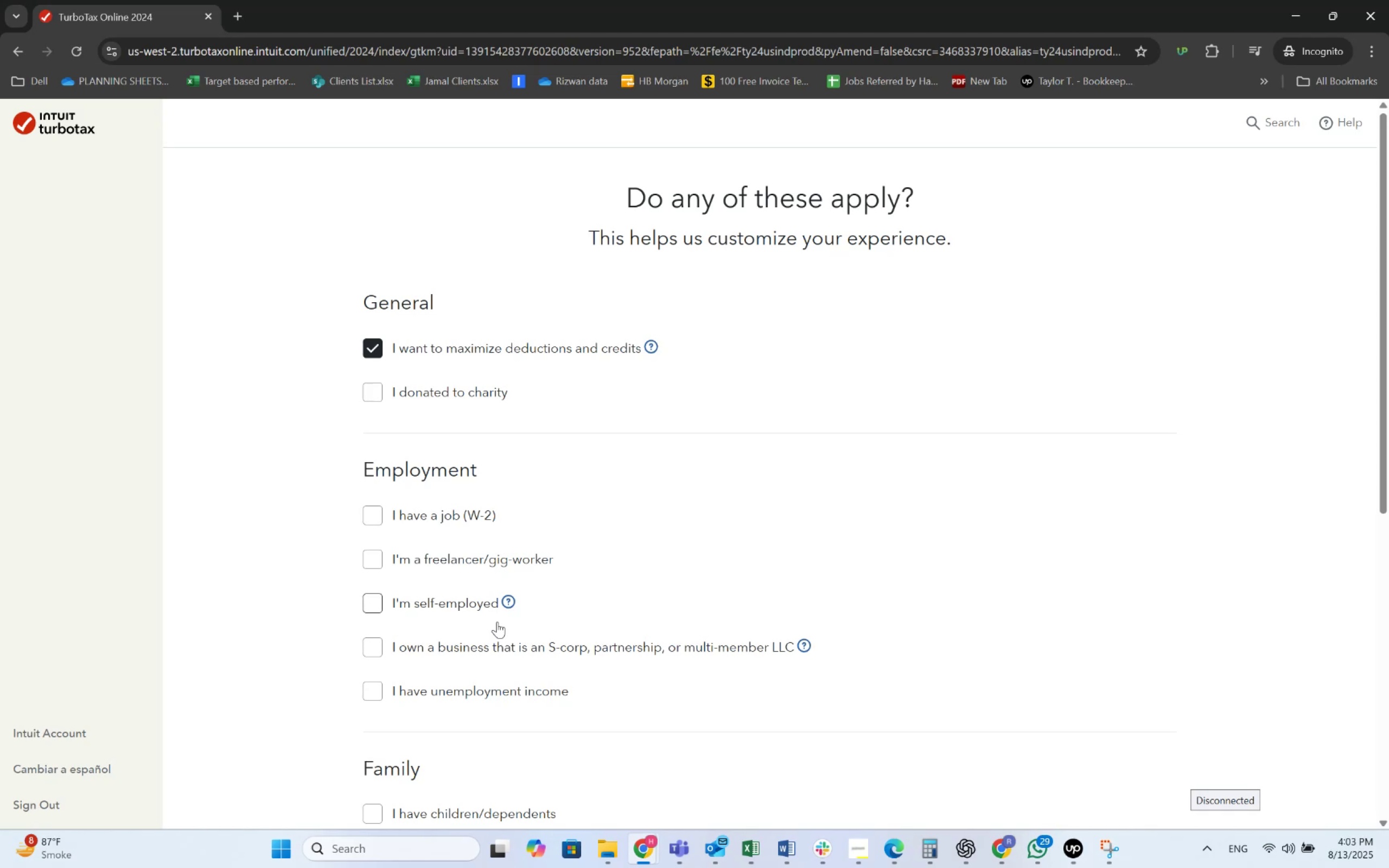 
key(Alt+AltLeft)
 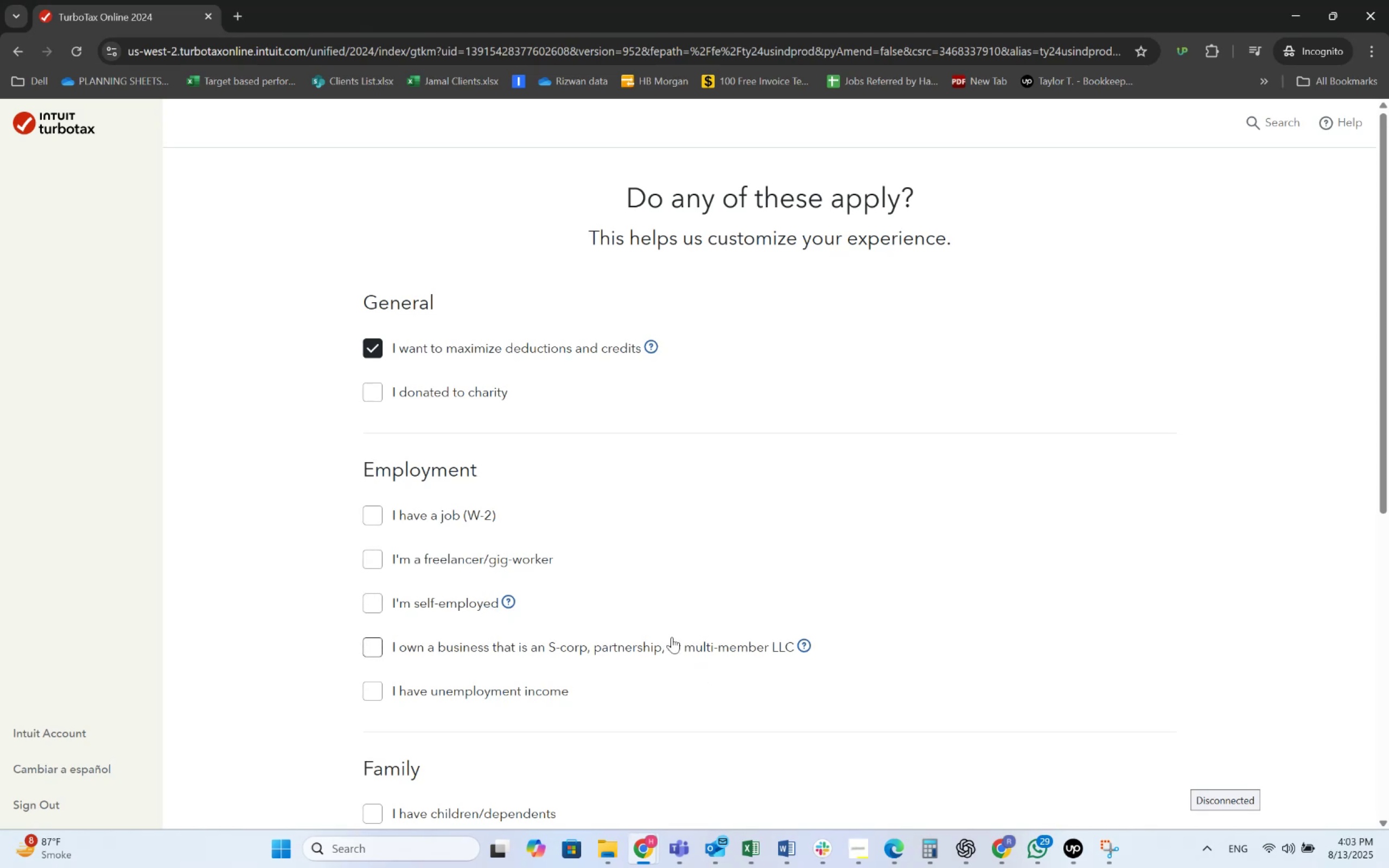 
key(Alt+Tab)
 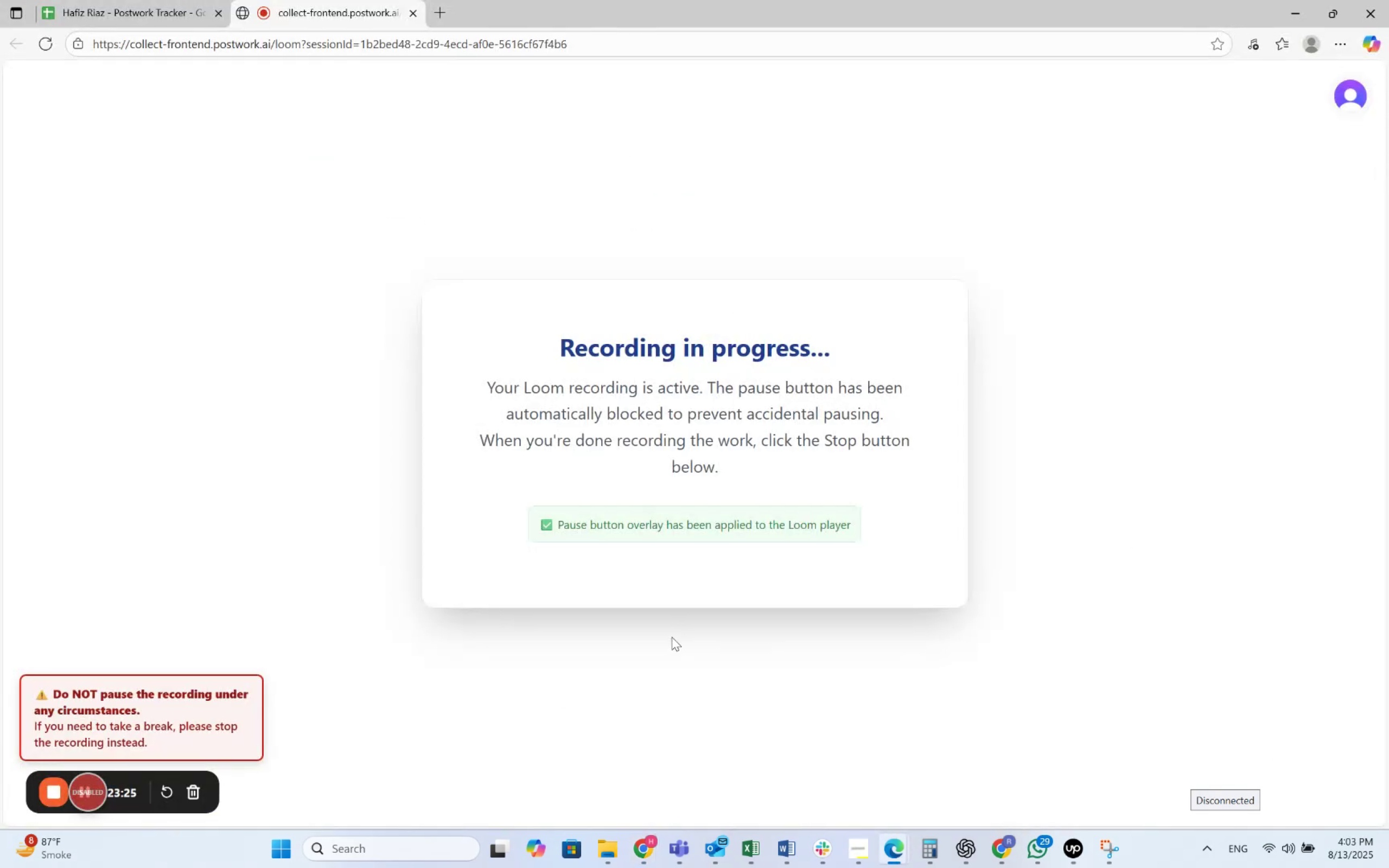 
key(Alt+AltLeft)
 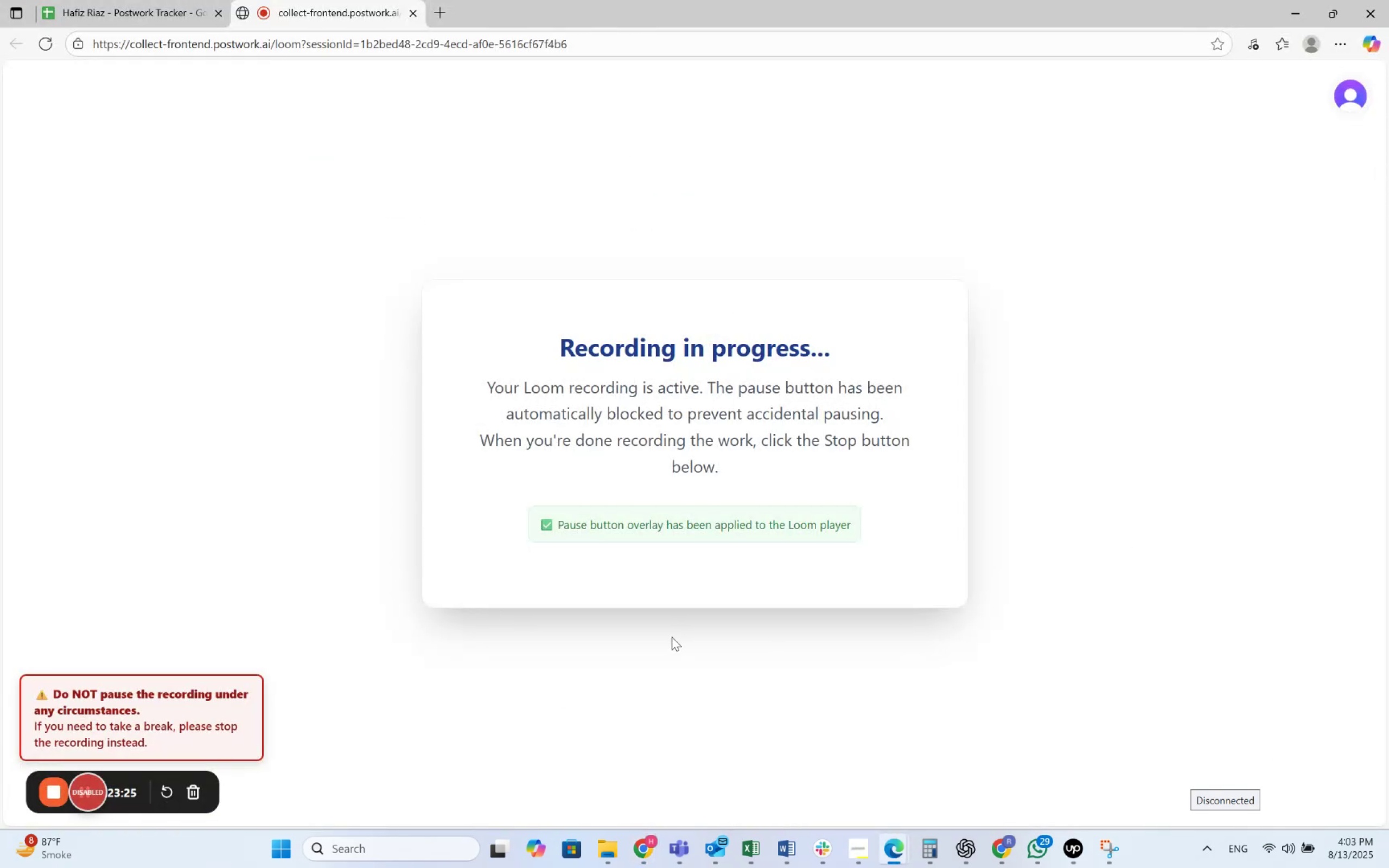 
key(Alt+Tab)
 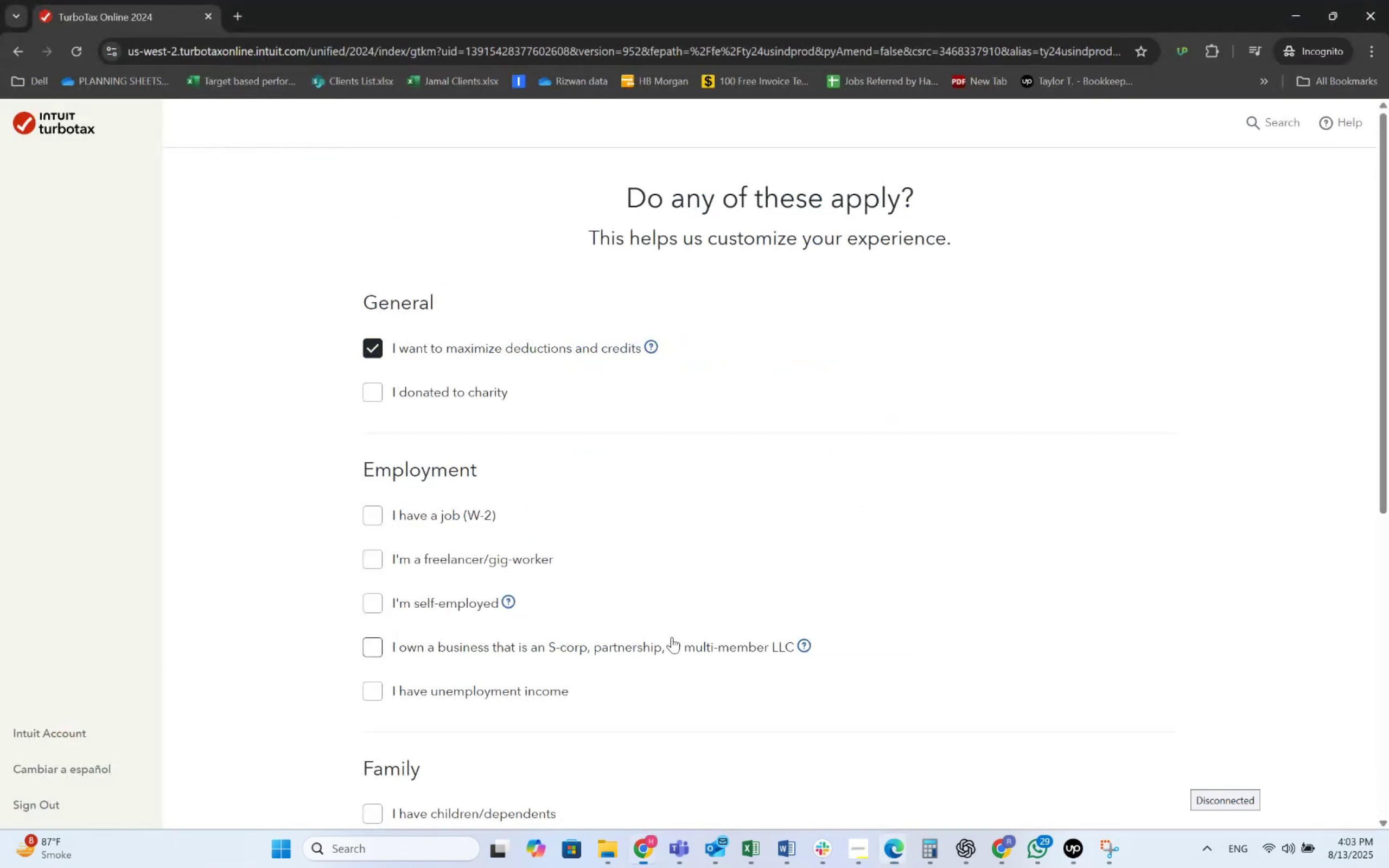 
key(Alt+Tab)
 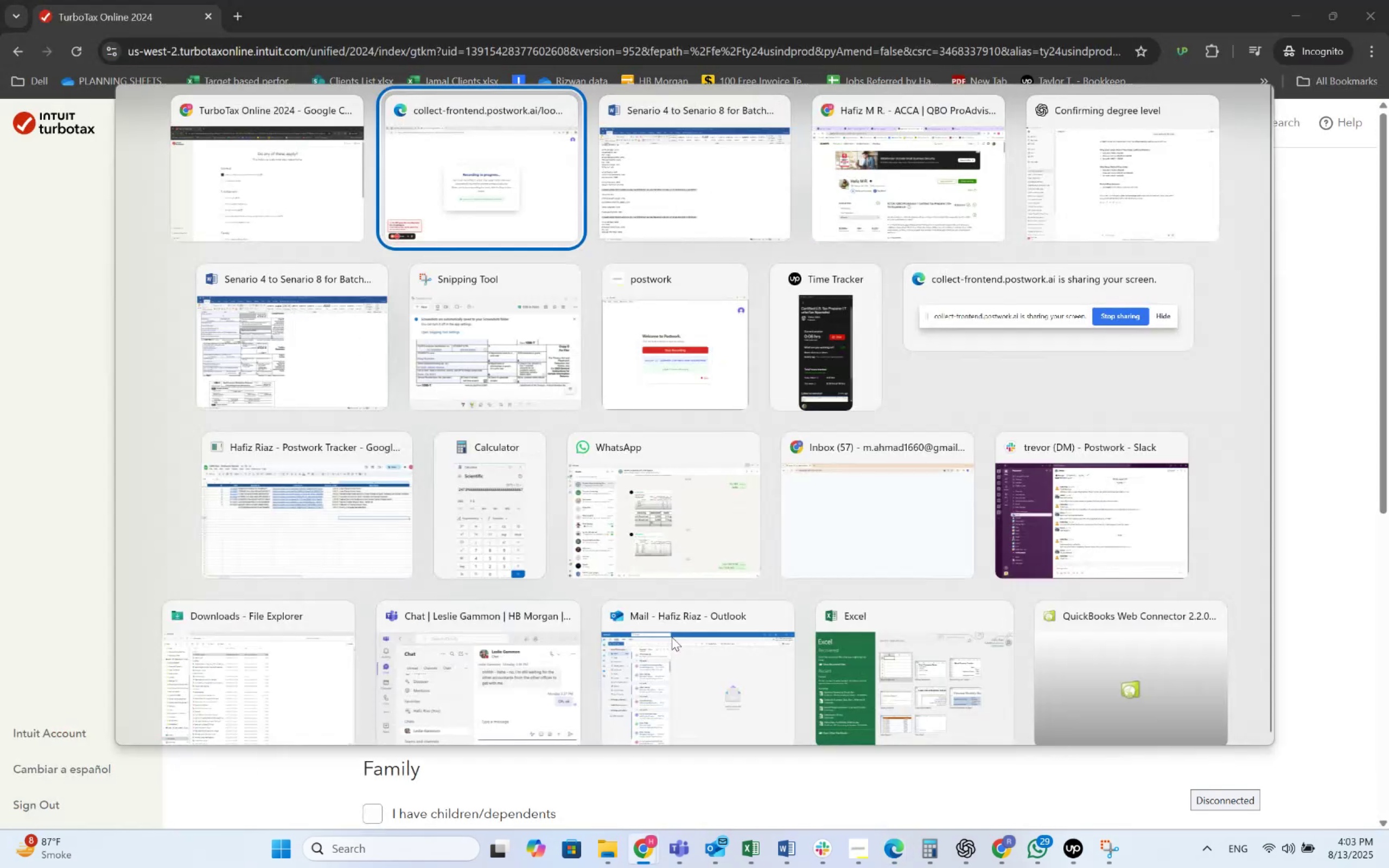 
key(Alt+Tab)
 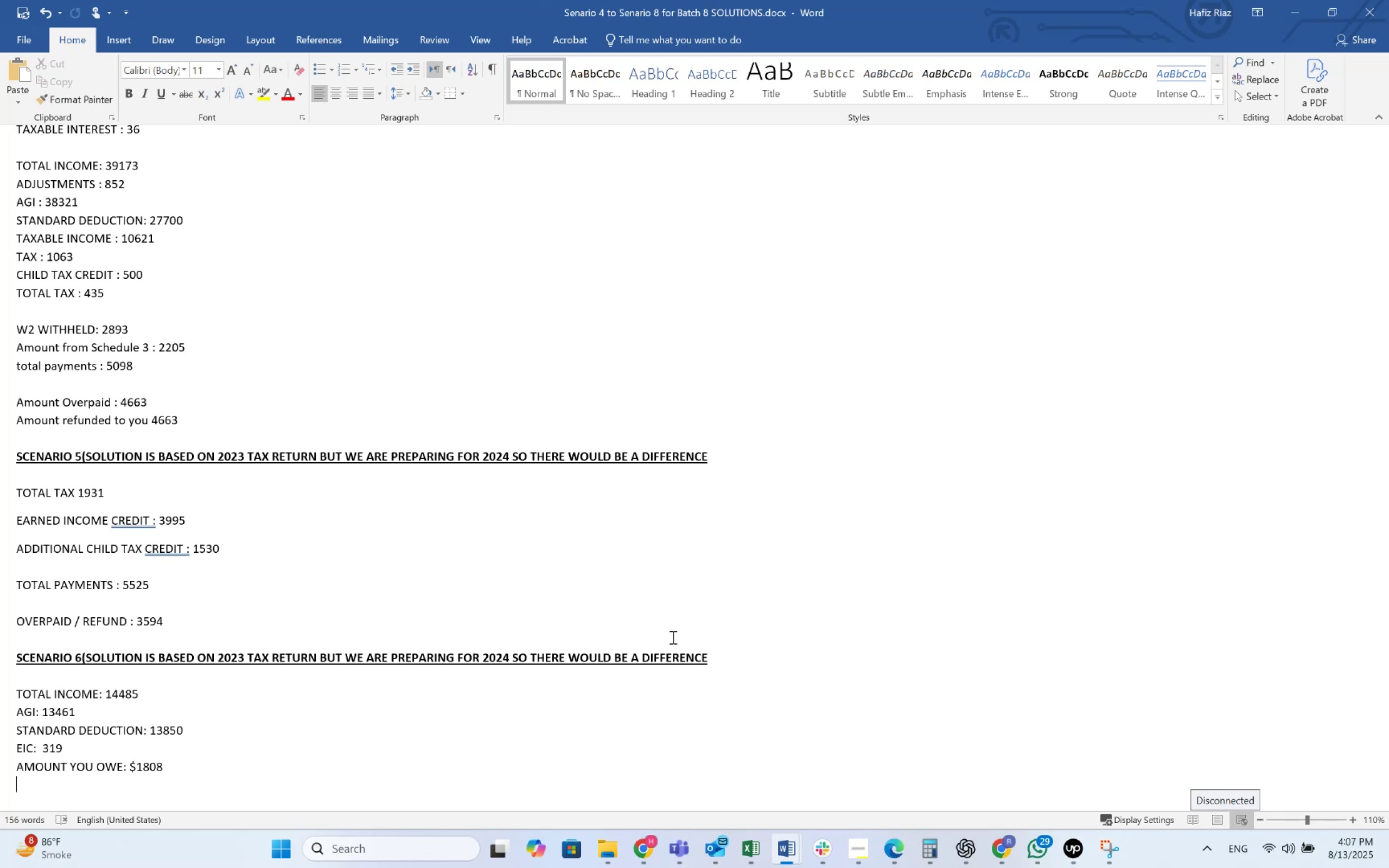 
wait(260.81)
 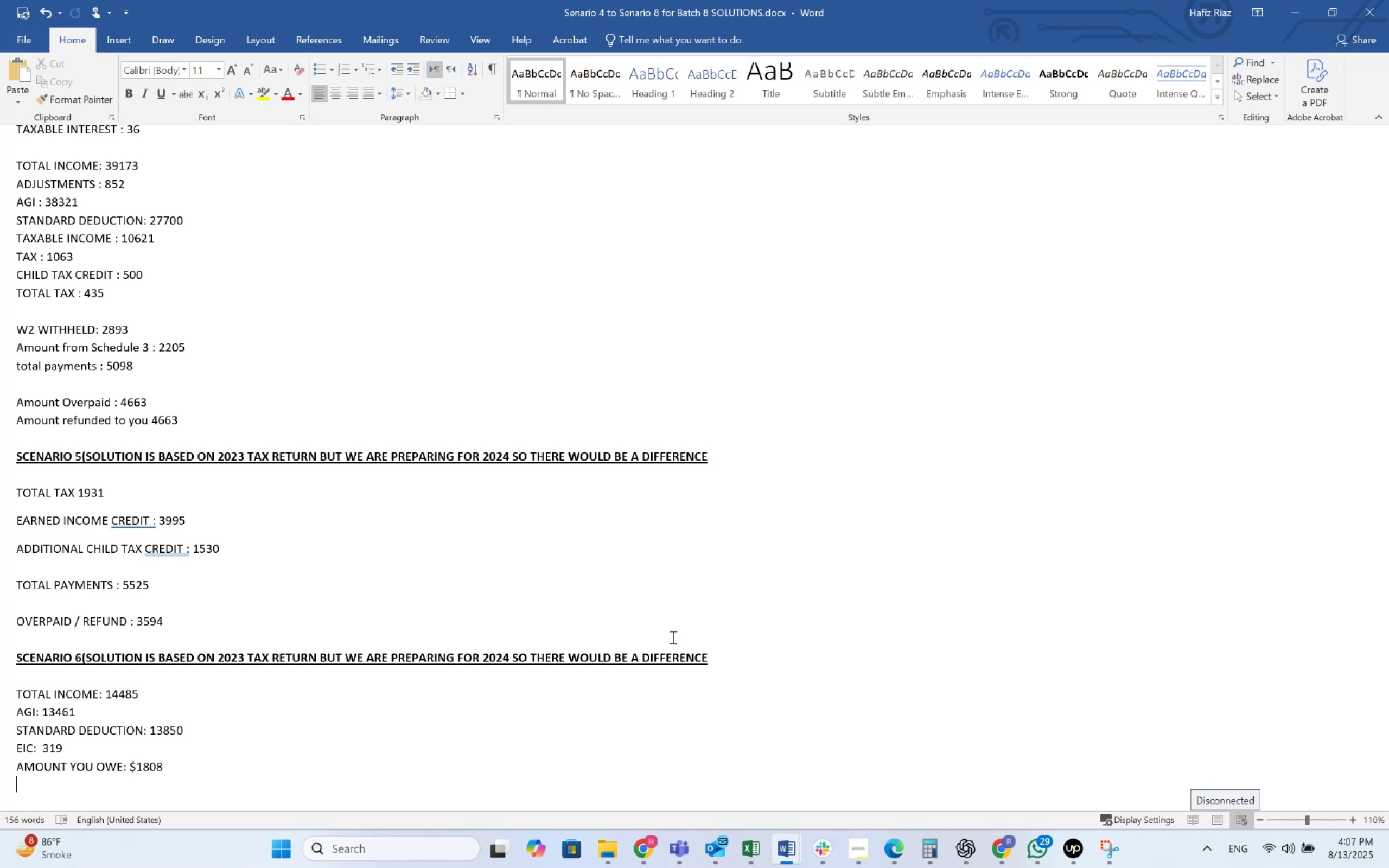 
left_click([652, 838])
 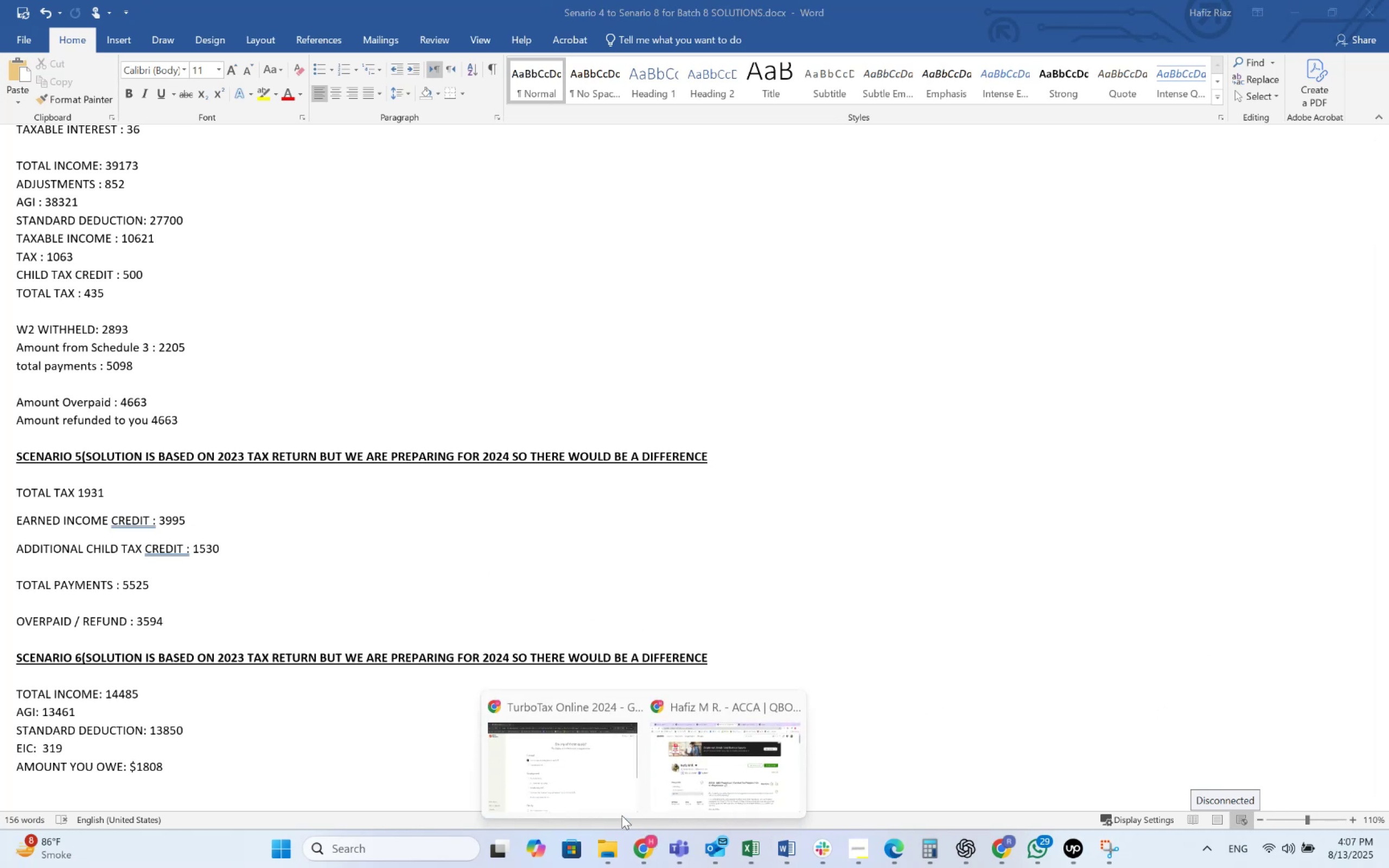 
left_click([555, 753])
 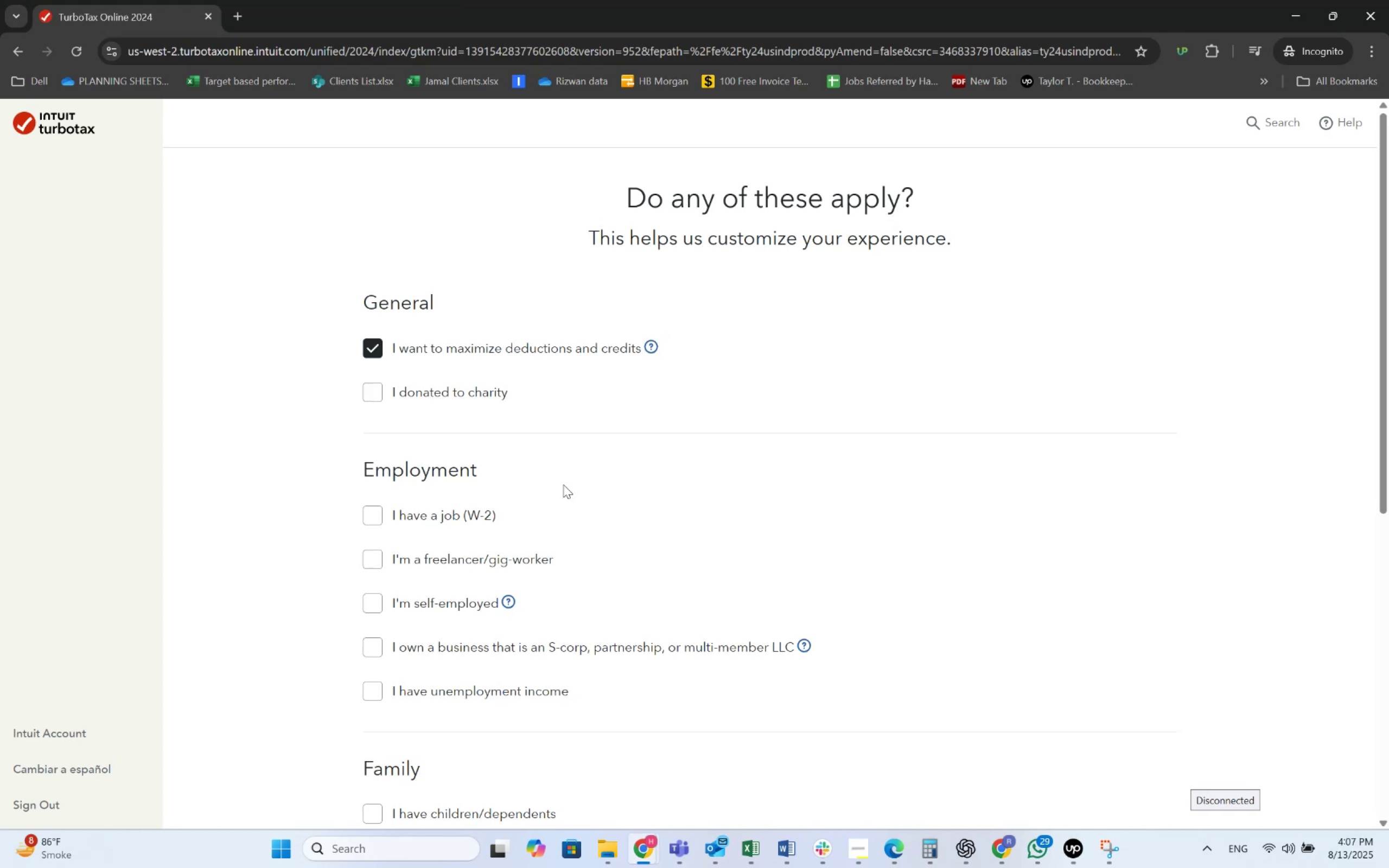 
scroll: coordinate [570, 489], scroll_direction: down, amount: 3.0
 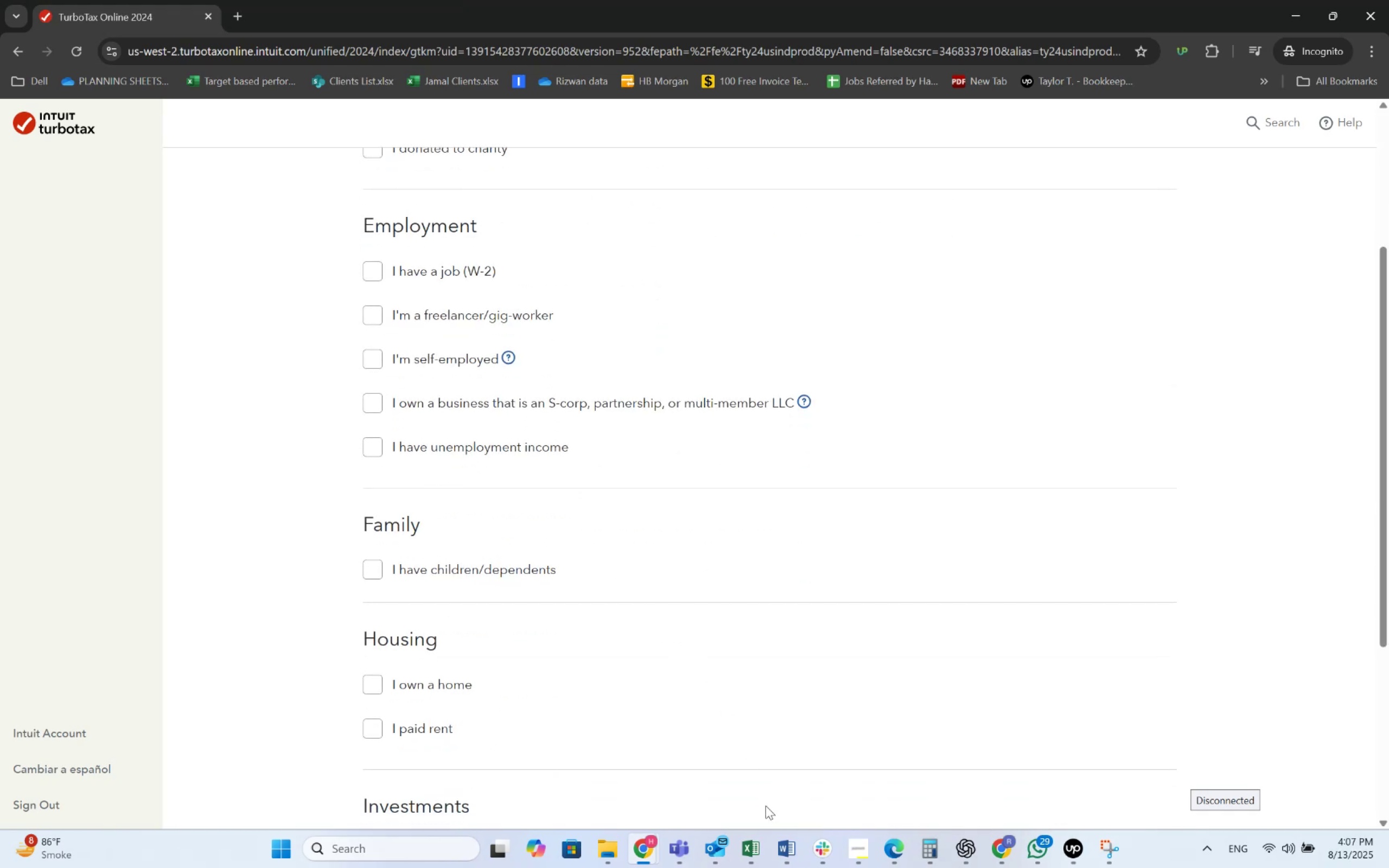 
left_click([800, 836])
 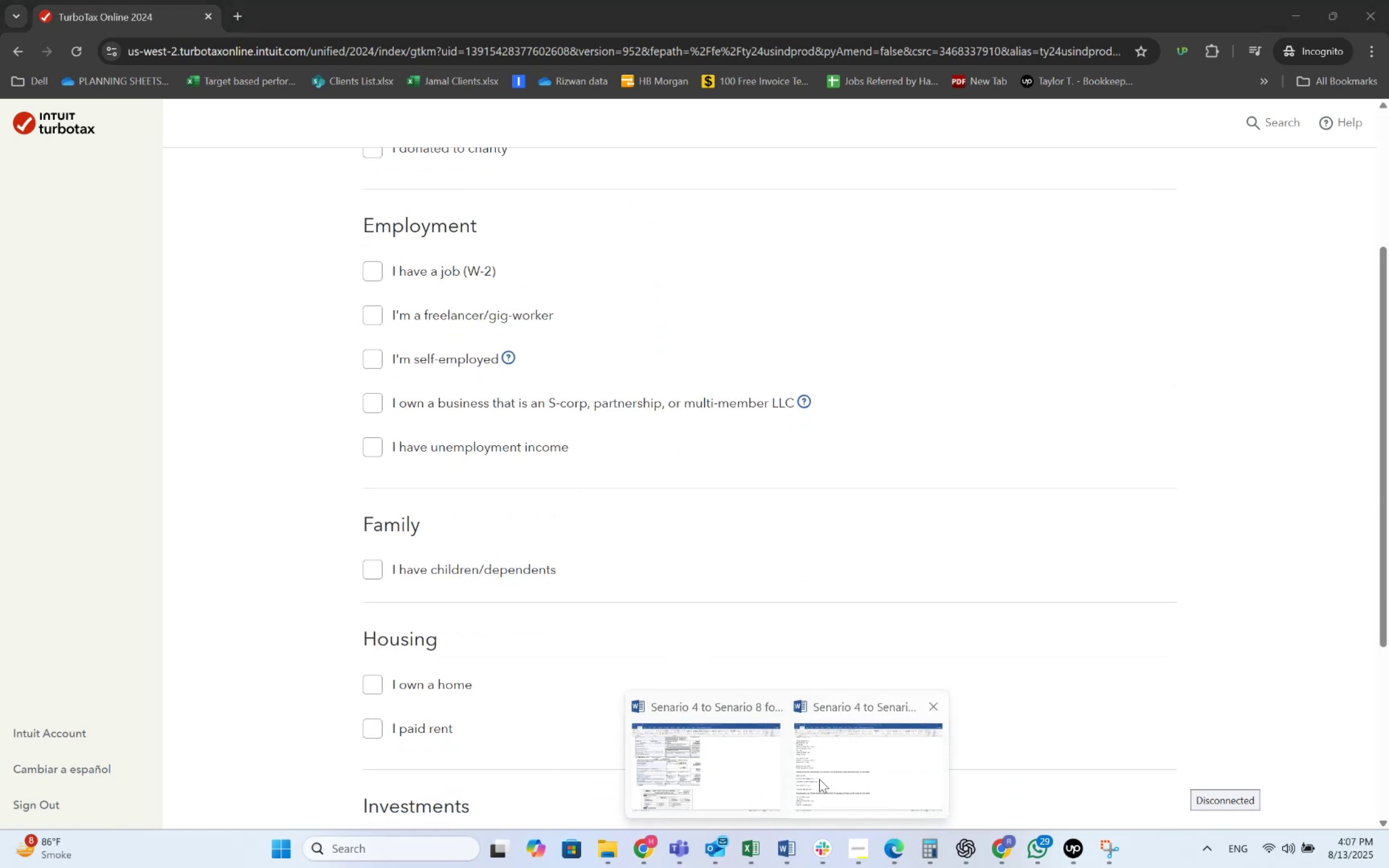 
left_click([736, 767])
 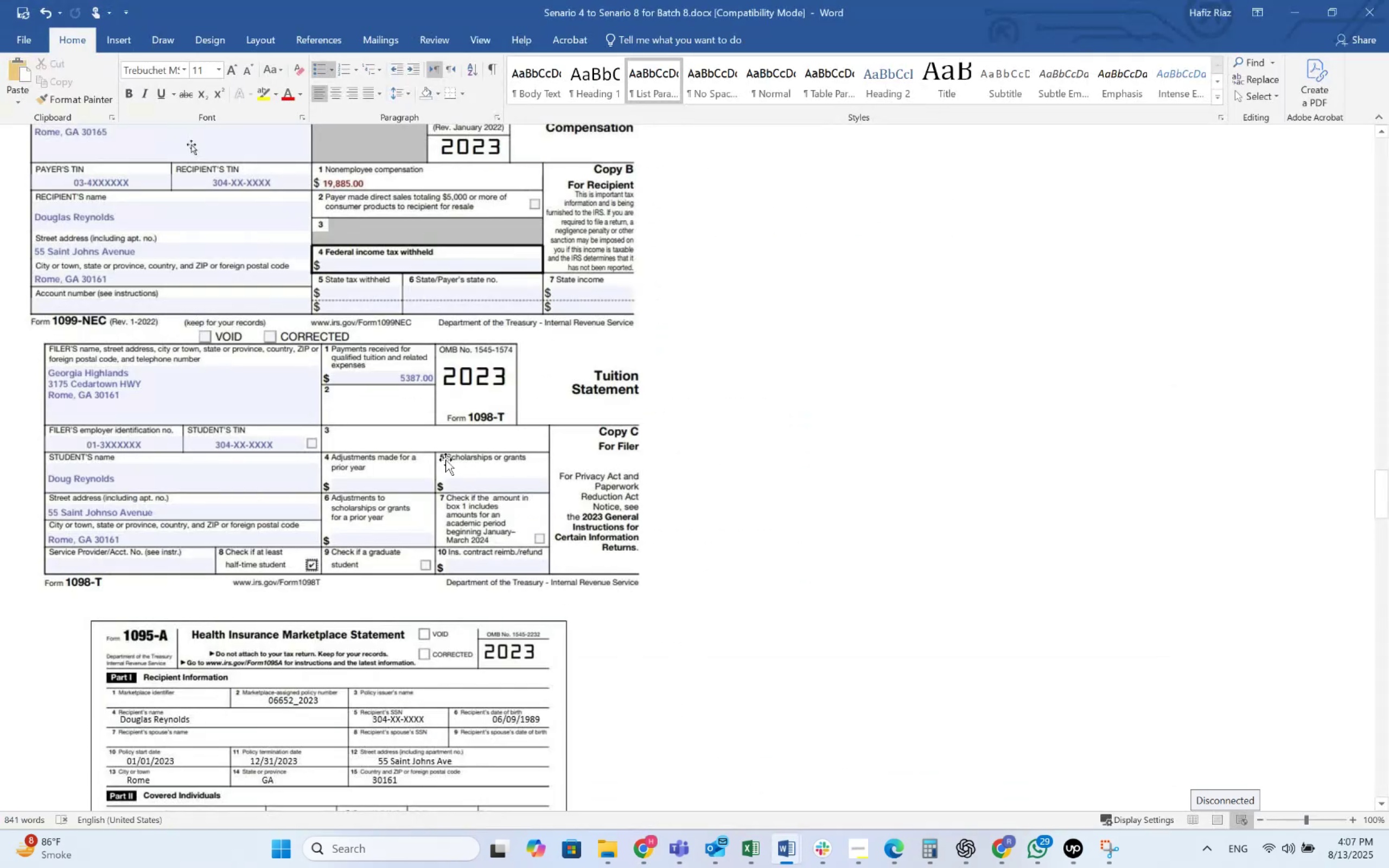 
scroll: coordinate [462, 493], scroll_direction: up, amount: 1.0
 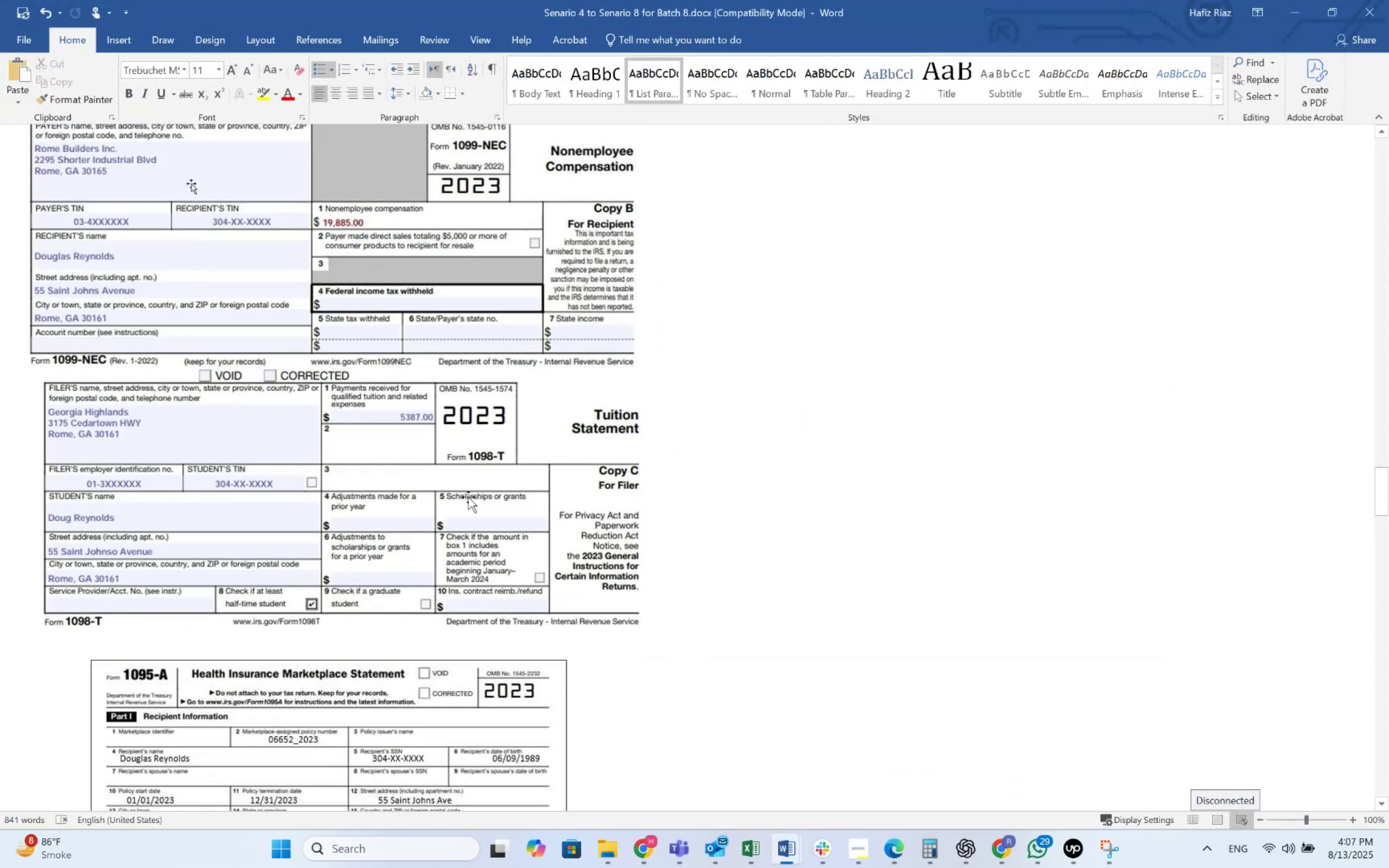 
scroll: coordinate [469, 497], scroll_direction: down, amount: 28.0
 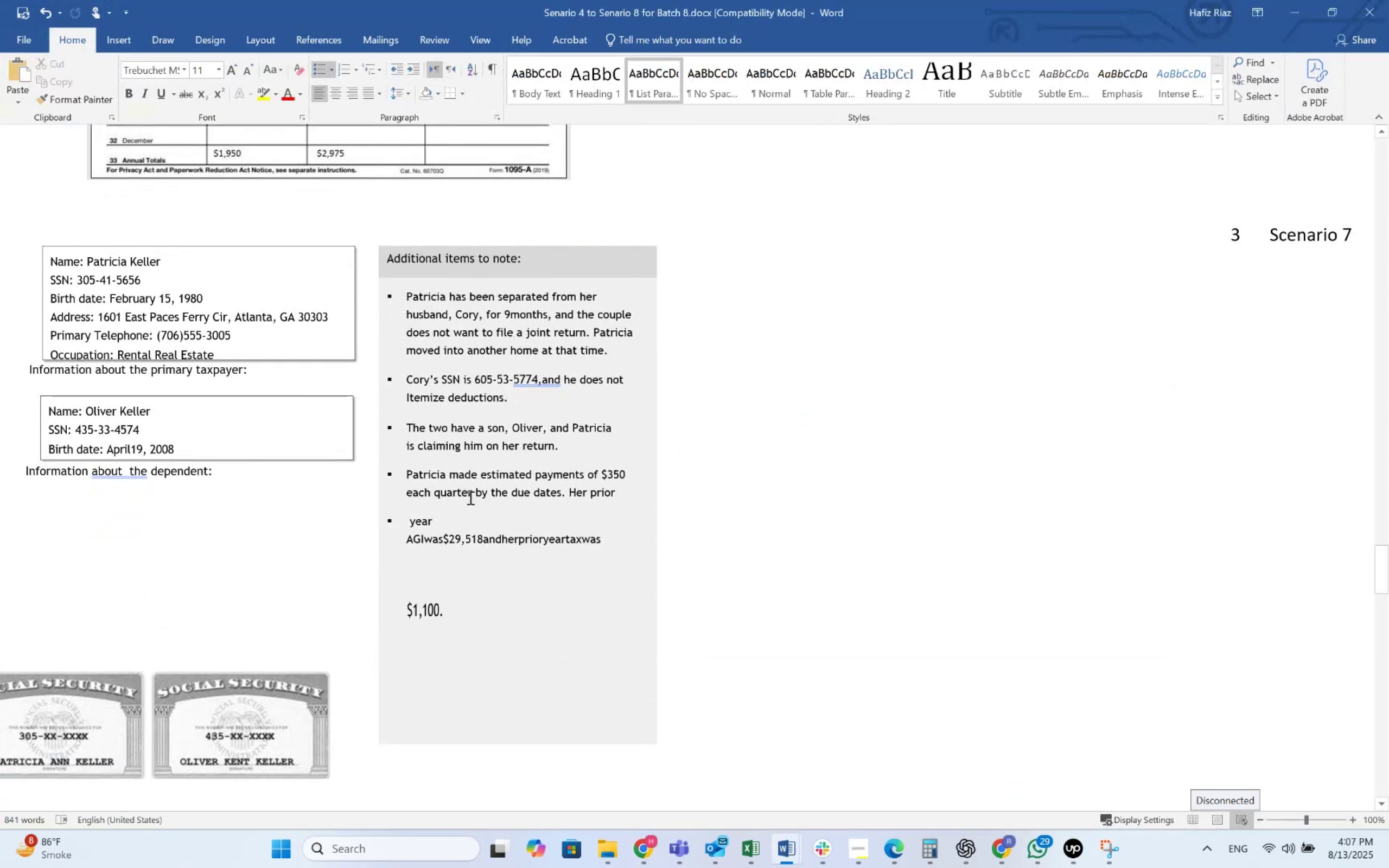 
key(Alt+AltLeft)
 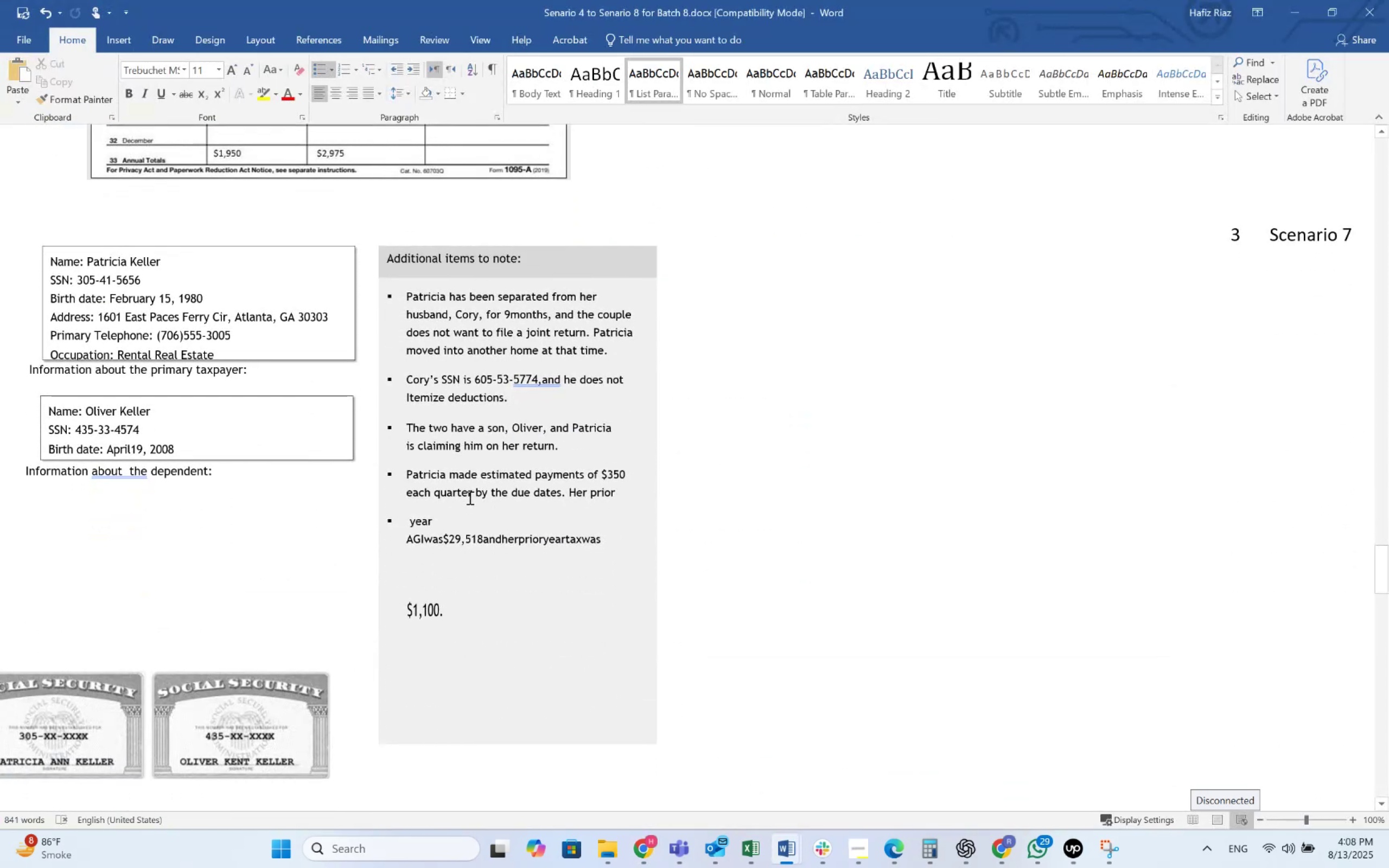 
key(Alt+Tab)
 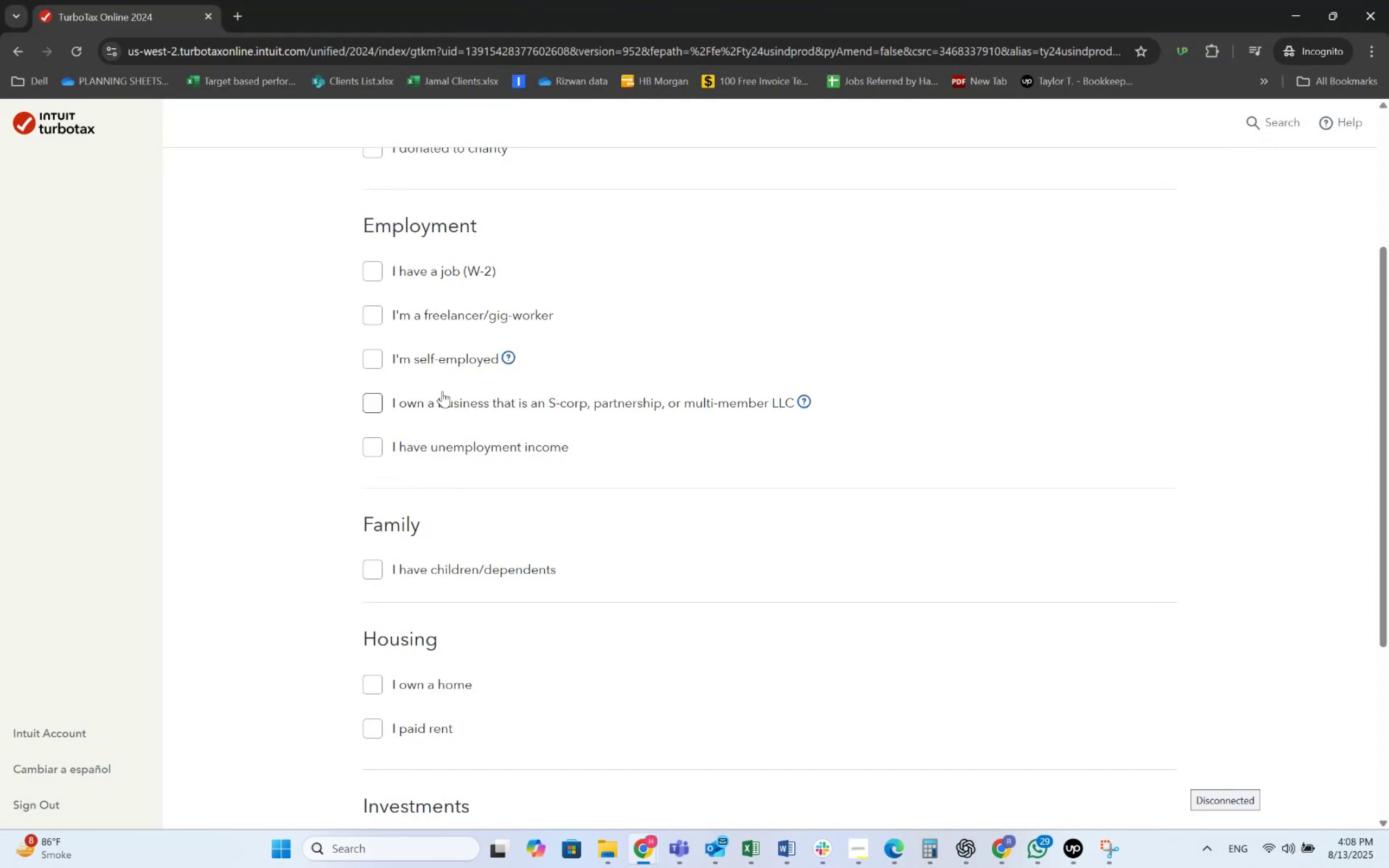 
key(Alt+AltLeft)
 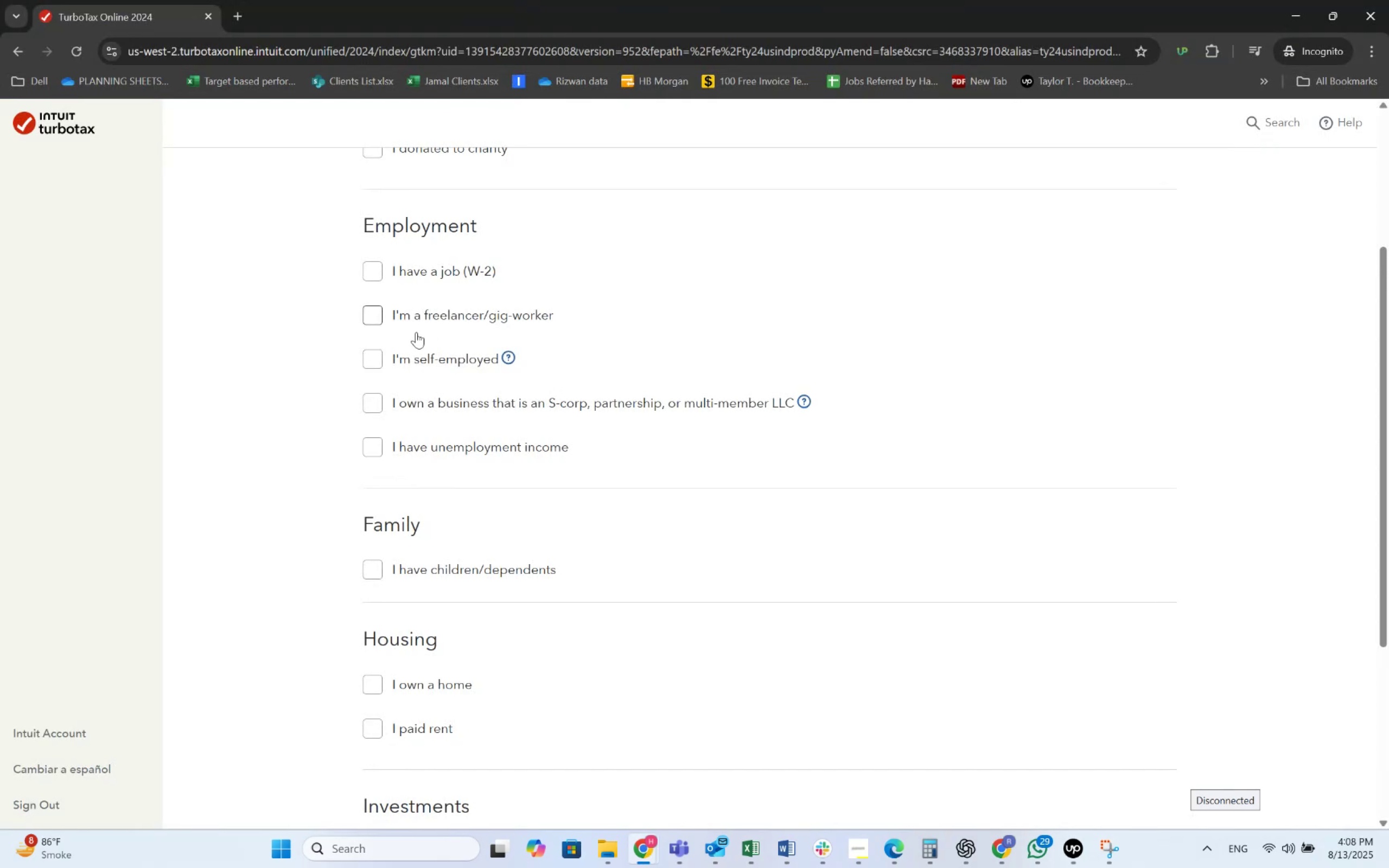 
key(Alt+Tab)
 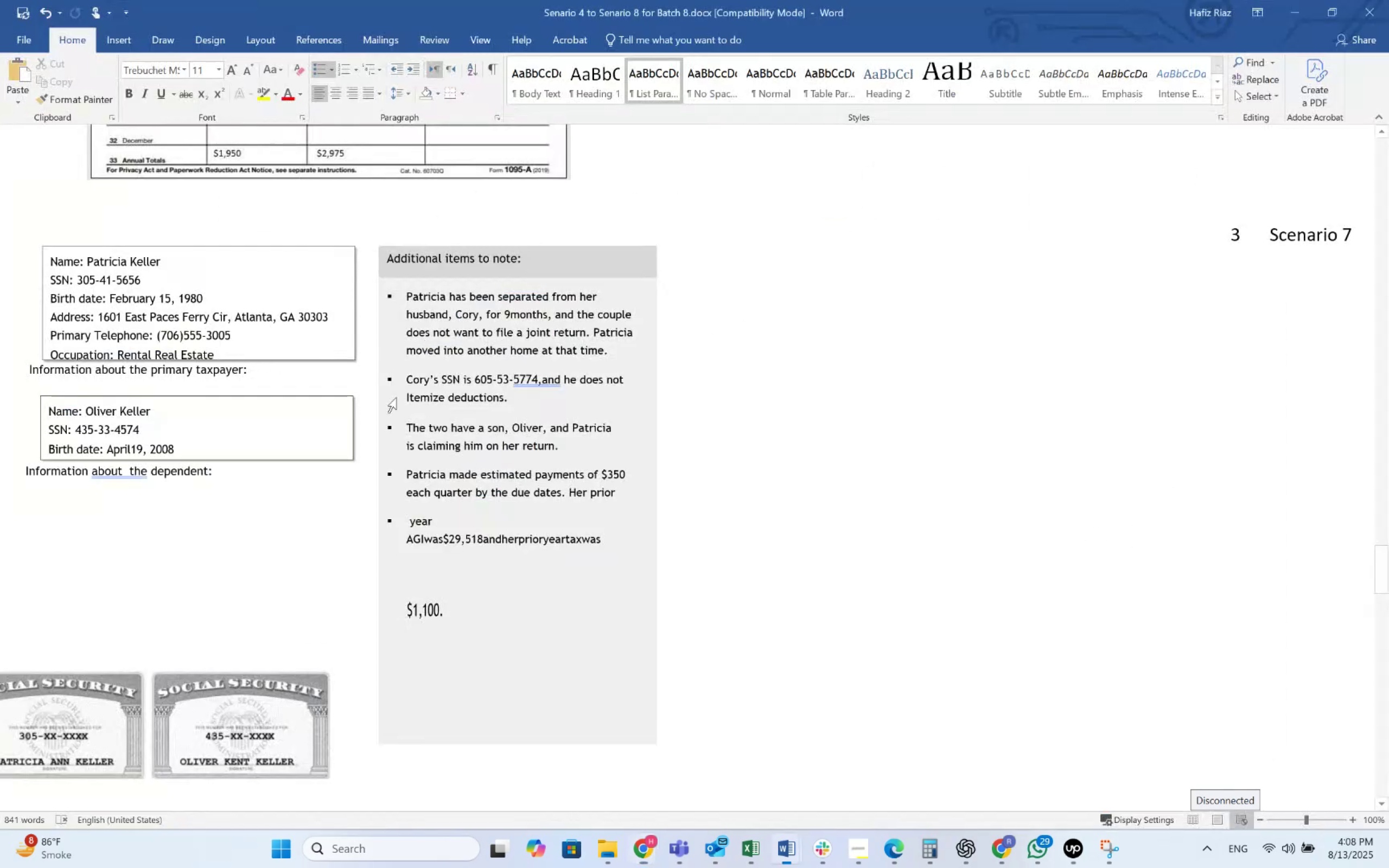 
scroll: coordinate [405, 510], scroll_direction: down, amount: 32.0
 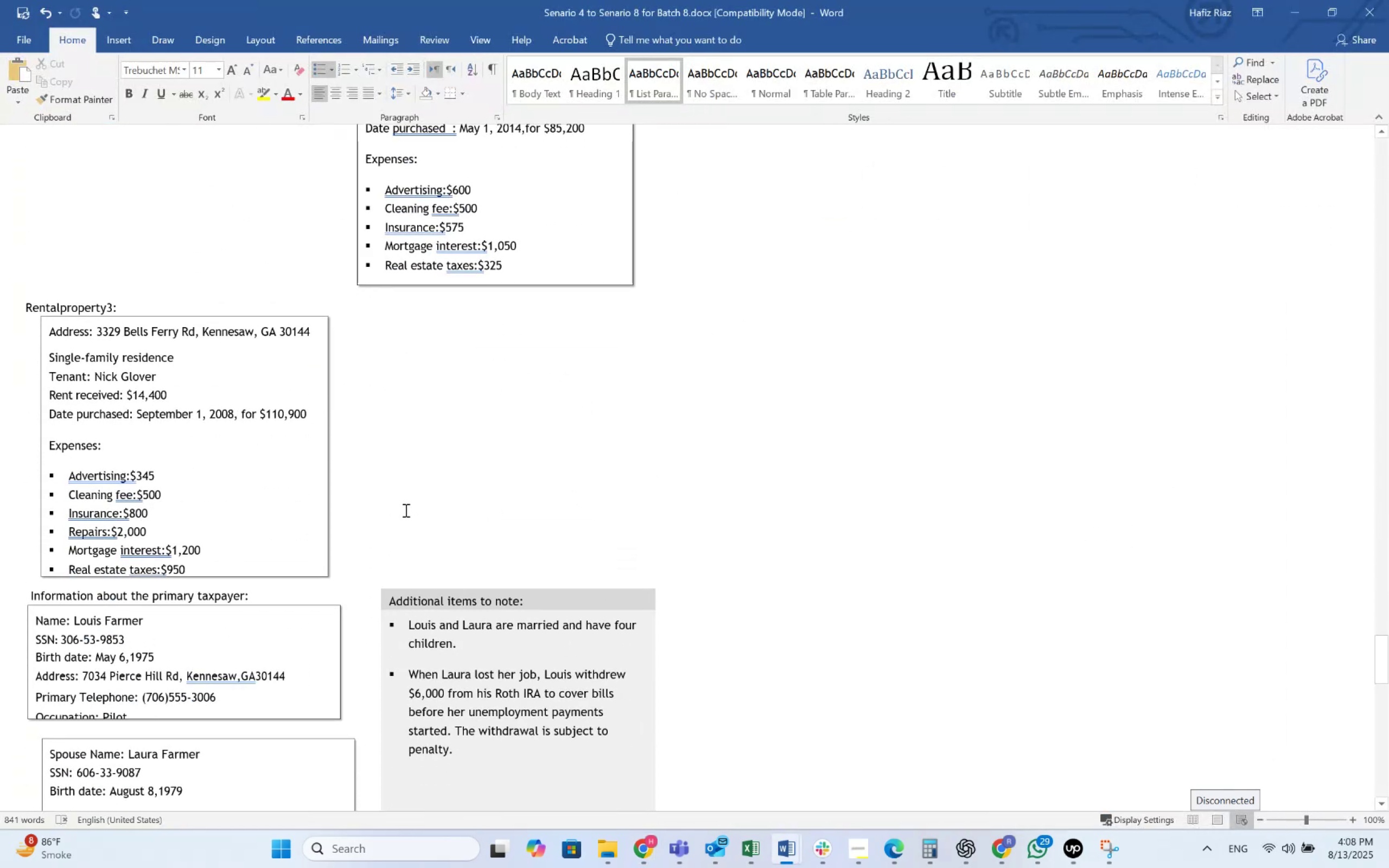 
scroll: coordinate [405, 510], scroll_direction: up, amount: 22.0
 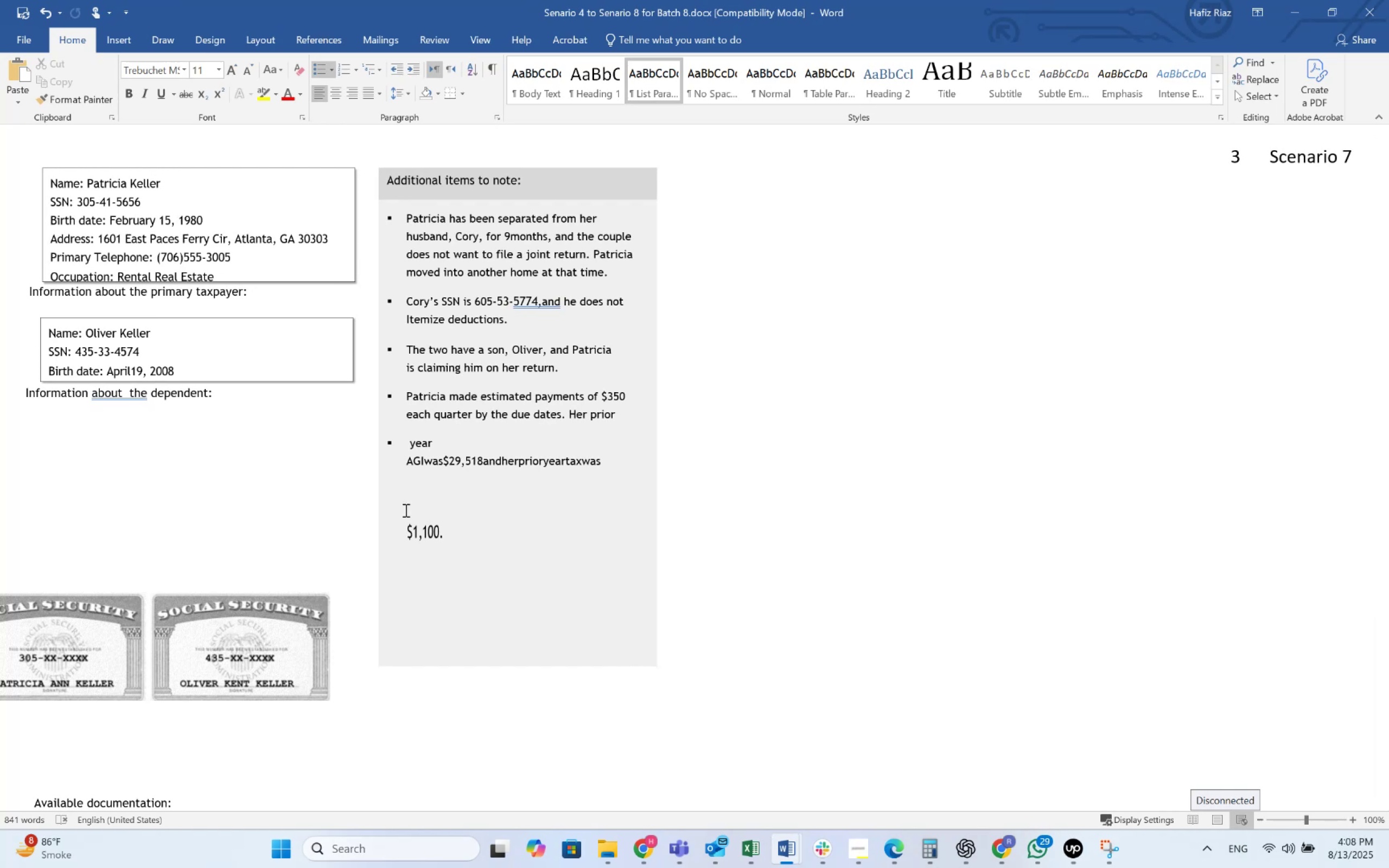 
wait(14.36)
 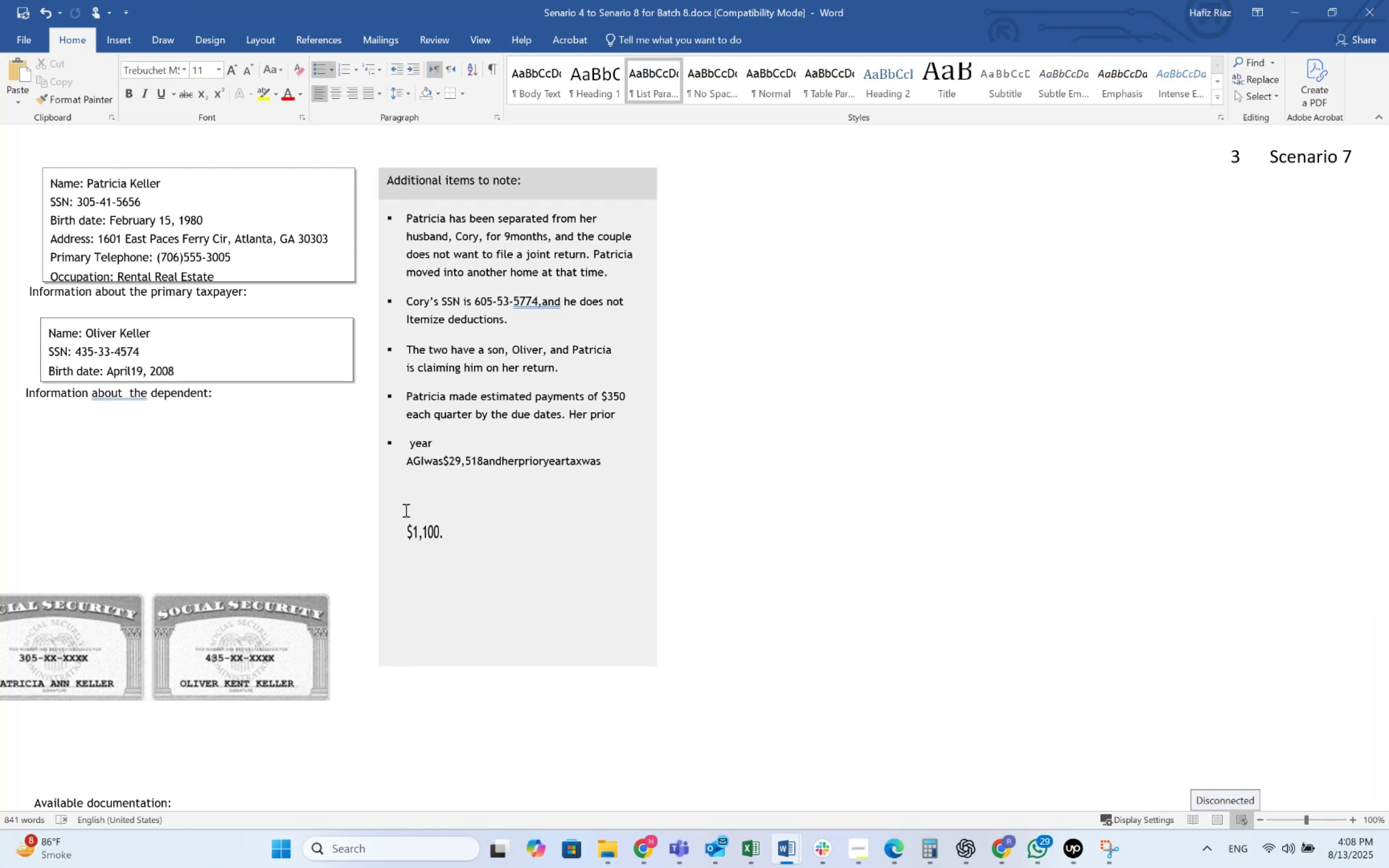 
scroll: coordinate [486, 497], scroll_direction: down, amount: 9.0
 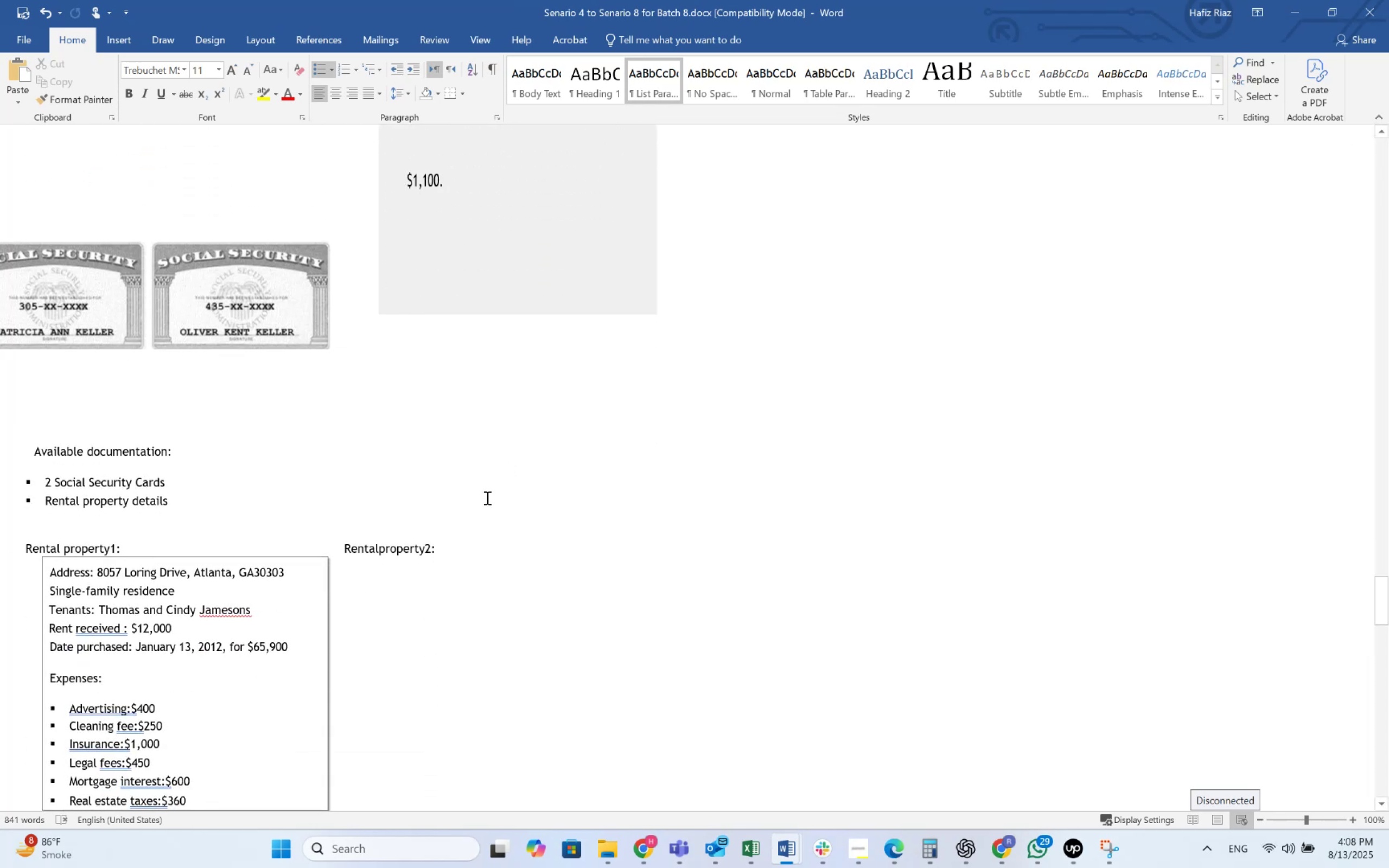 
scroll: coordinate [490, 500], scroll_direction: up, amount: 36.0
 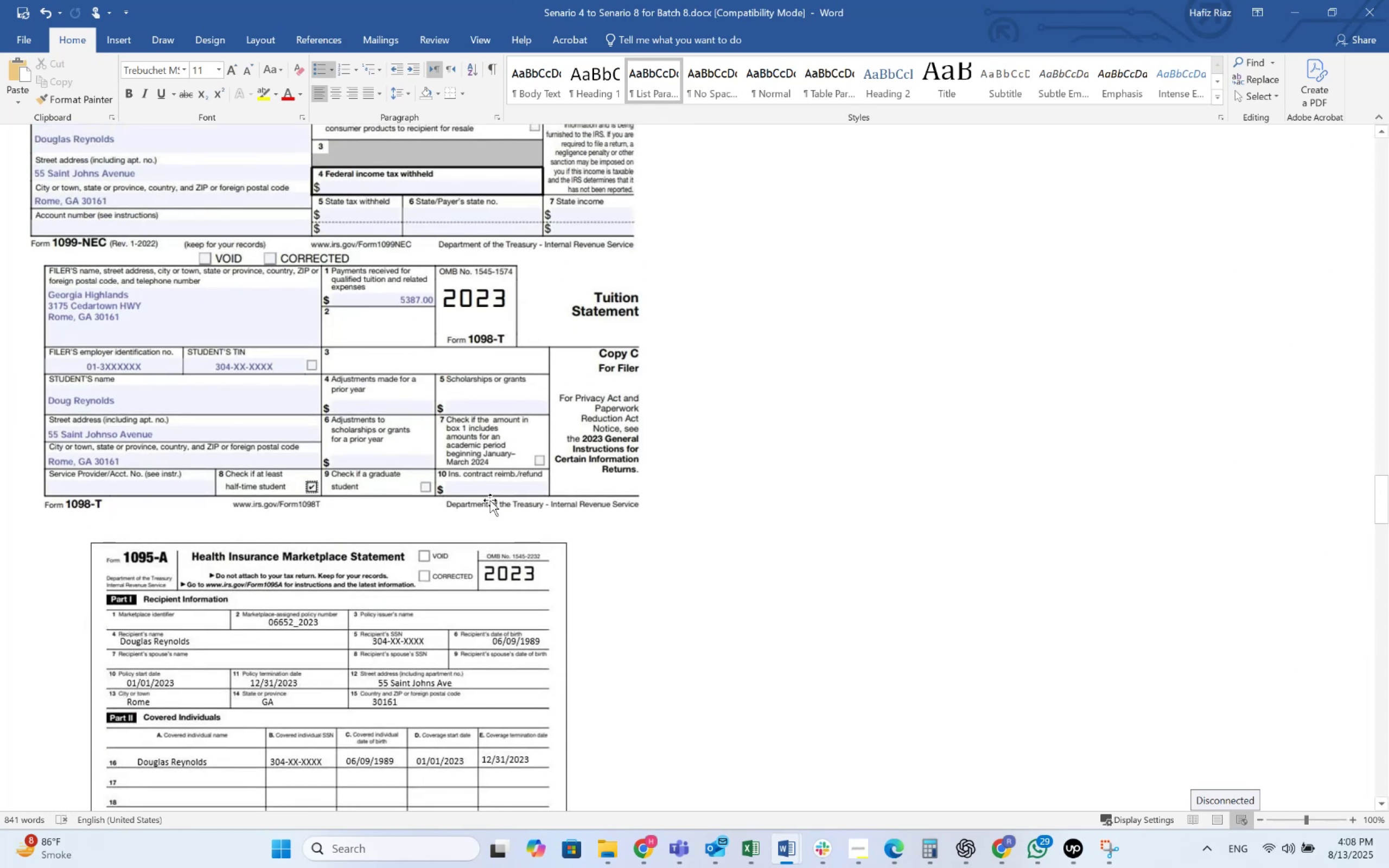 
scroll: coordinate [491, 501], scroll_direction: down, amount: 60.0
 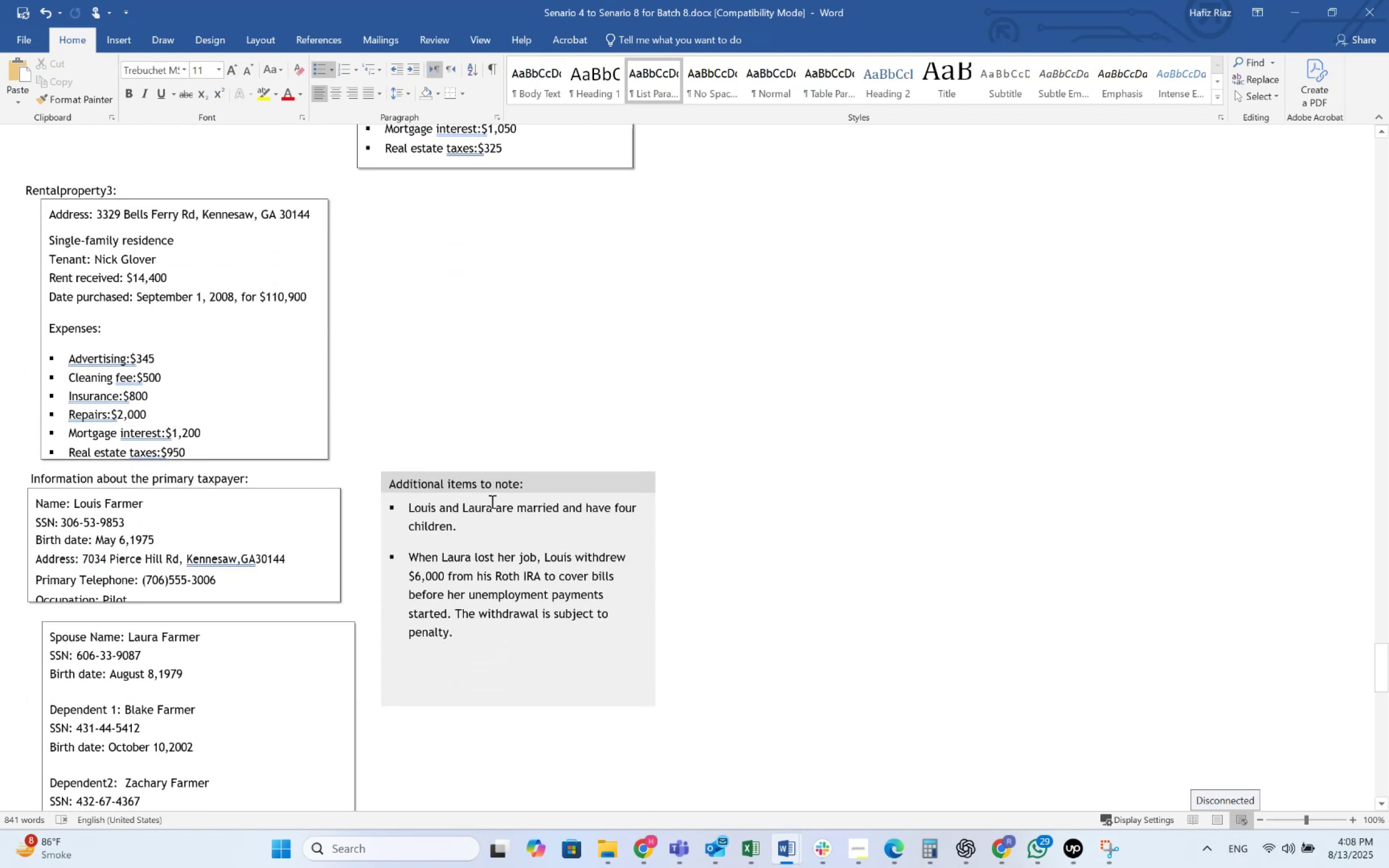 
scroll: coordinate [491, 501], scroll_direction: up, amount: 26.0
 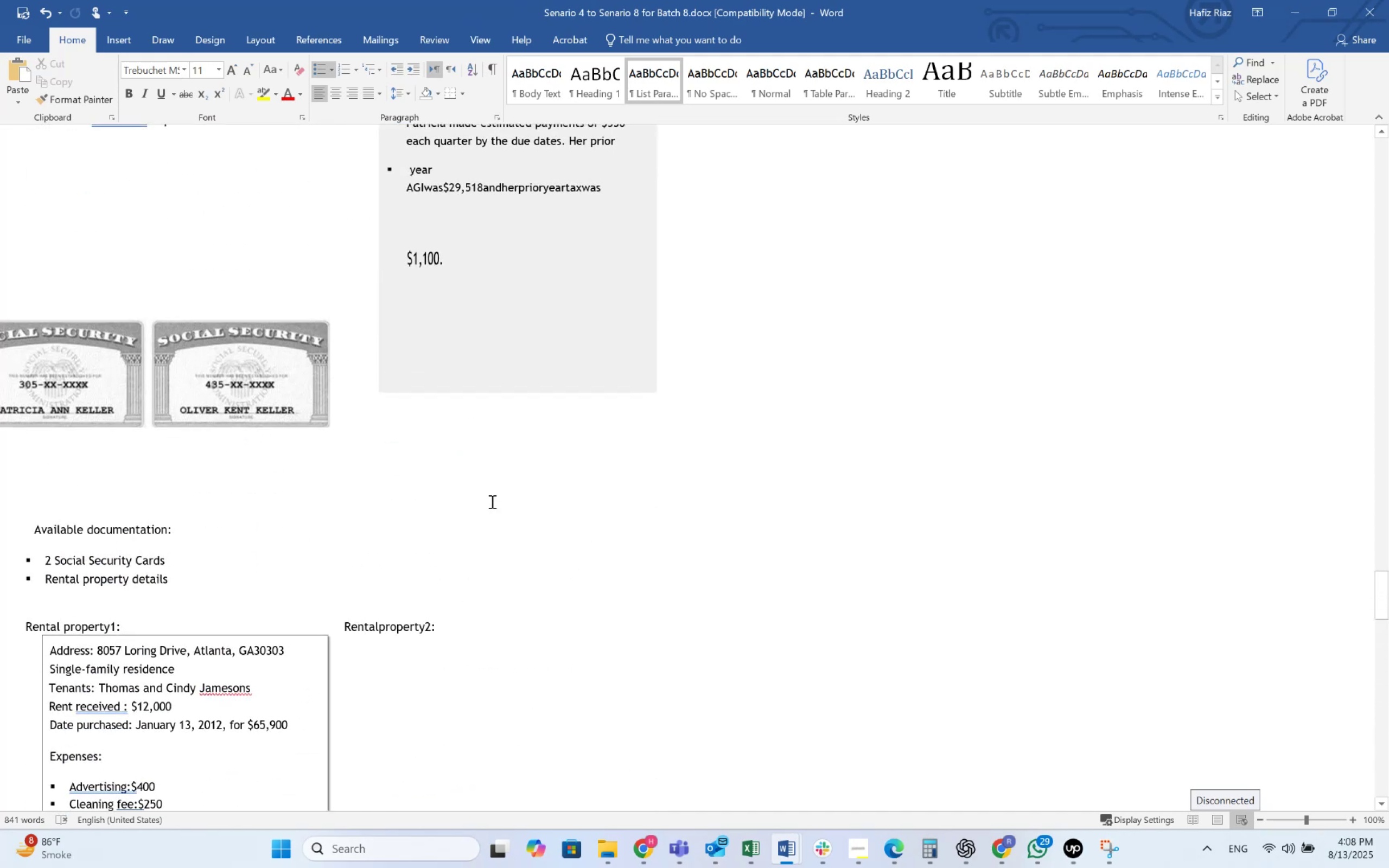 
scroll: coordinate [491, 501], scroll_direction: down, amount: 4.0
 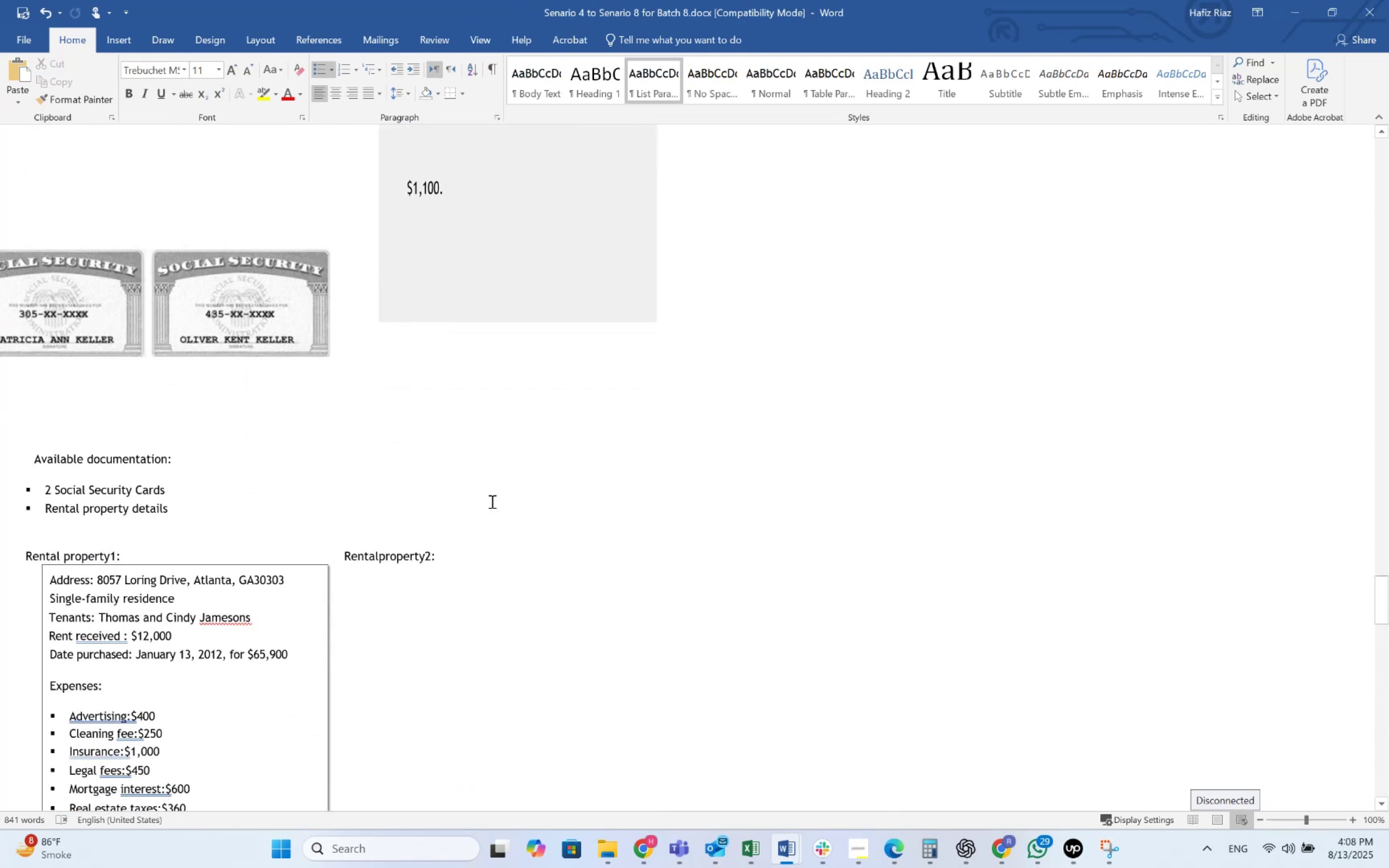 
key(Alt+AltLeft)
 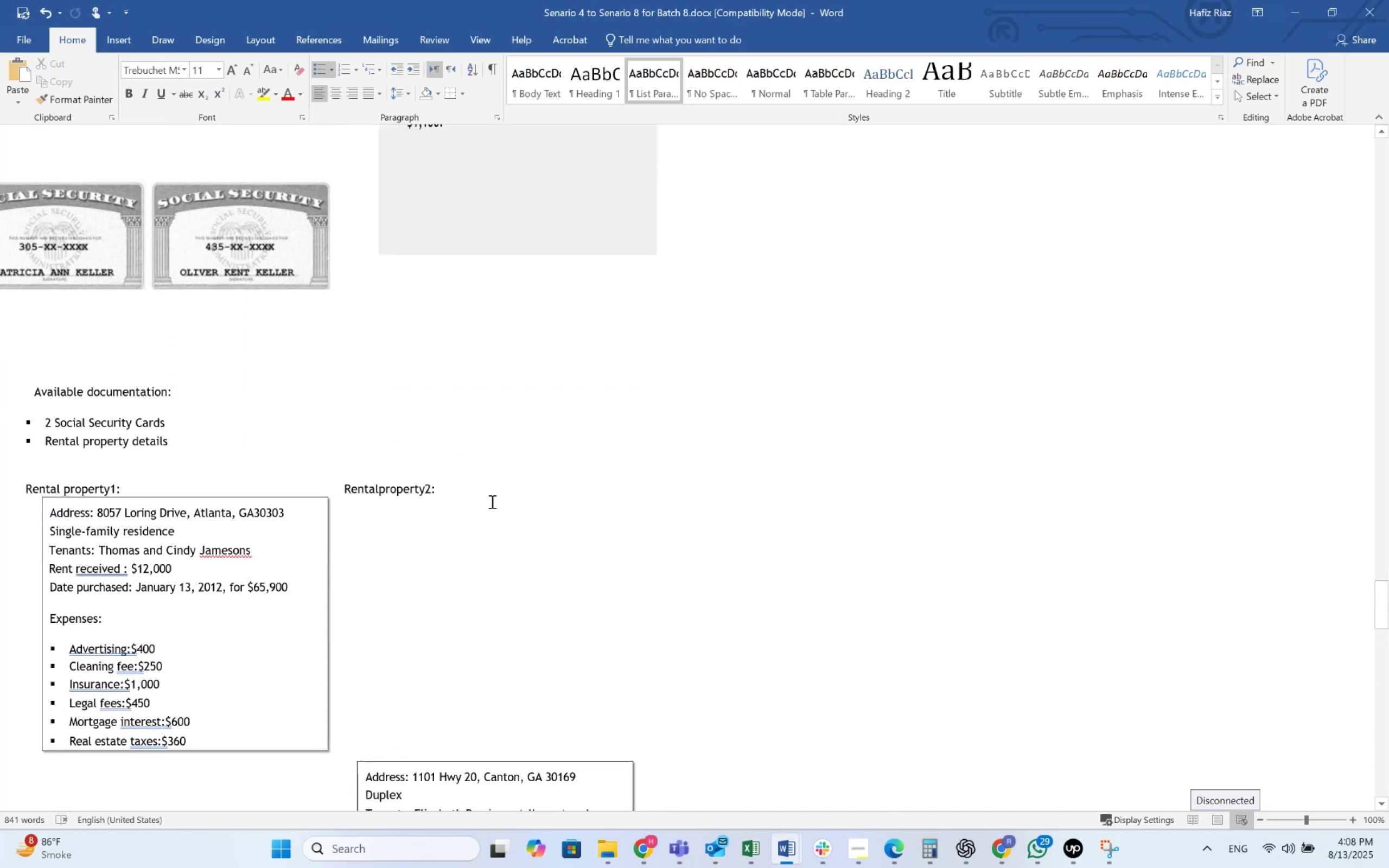 
key(Alt+Tab)
 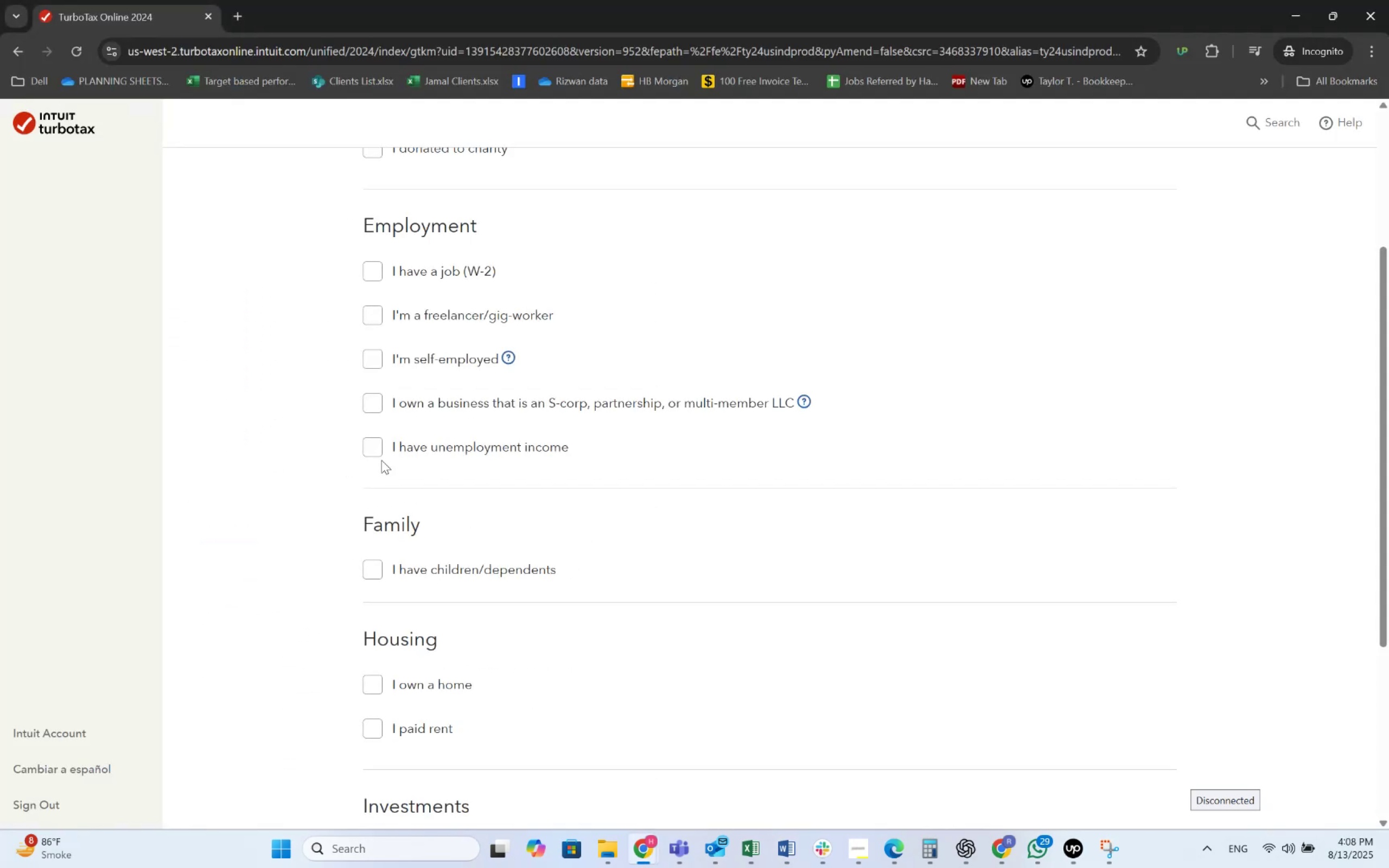 
scroll: coordinate [432, 412], scroll_direction: up, amount: 5.0
 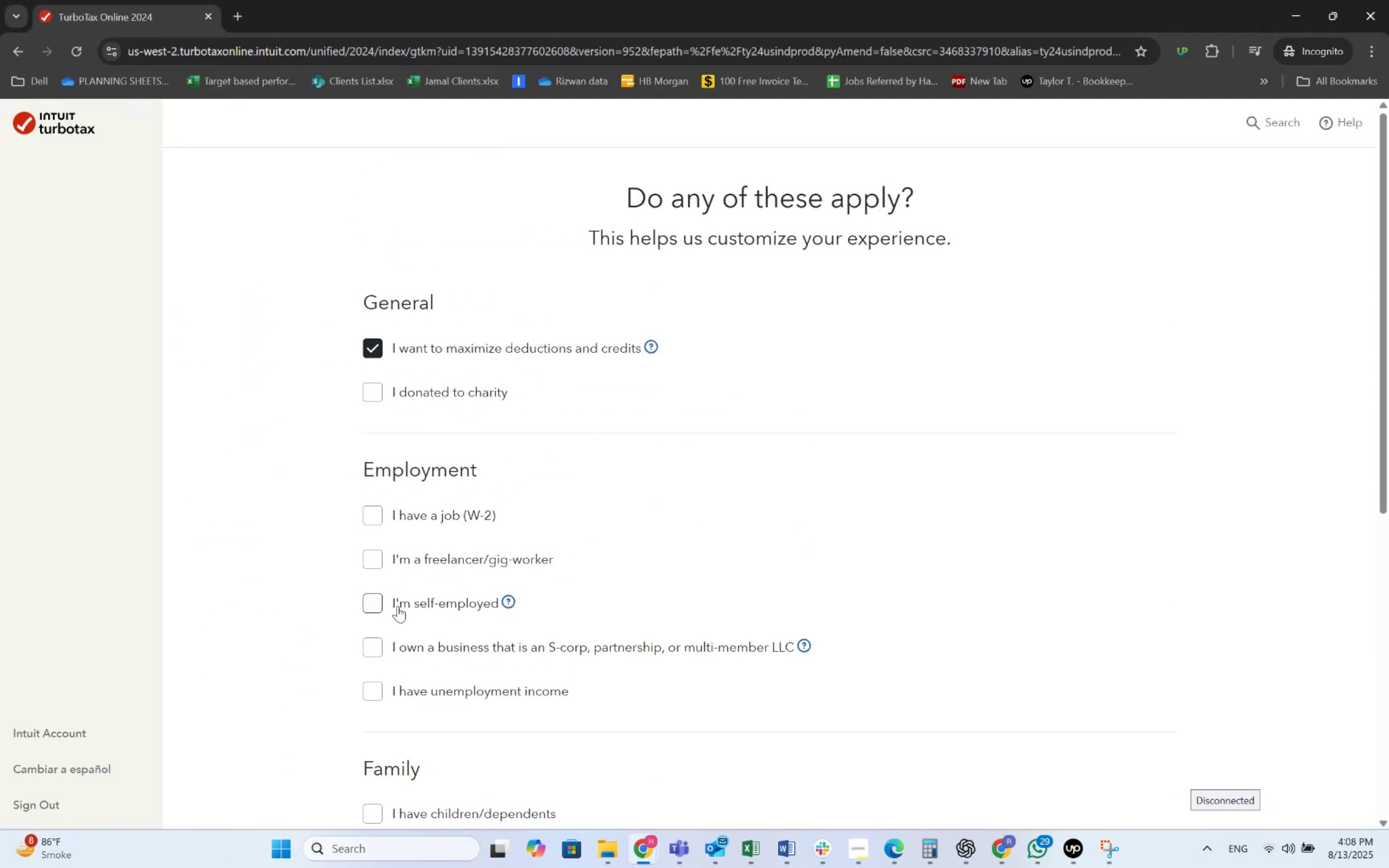 
left_click([398, 606])
 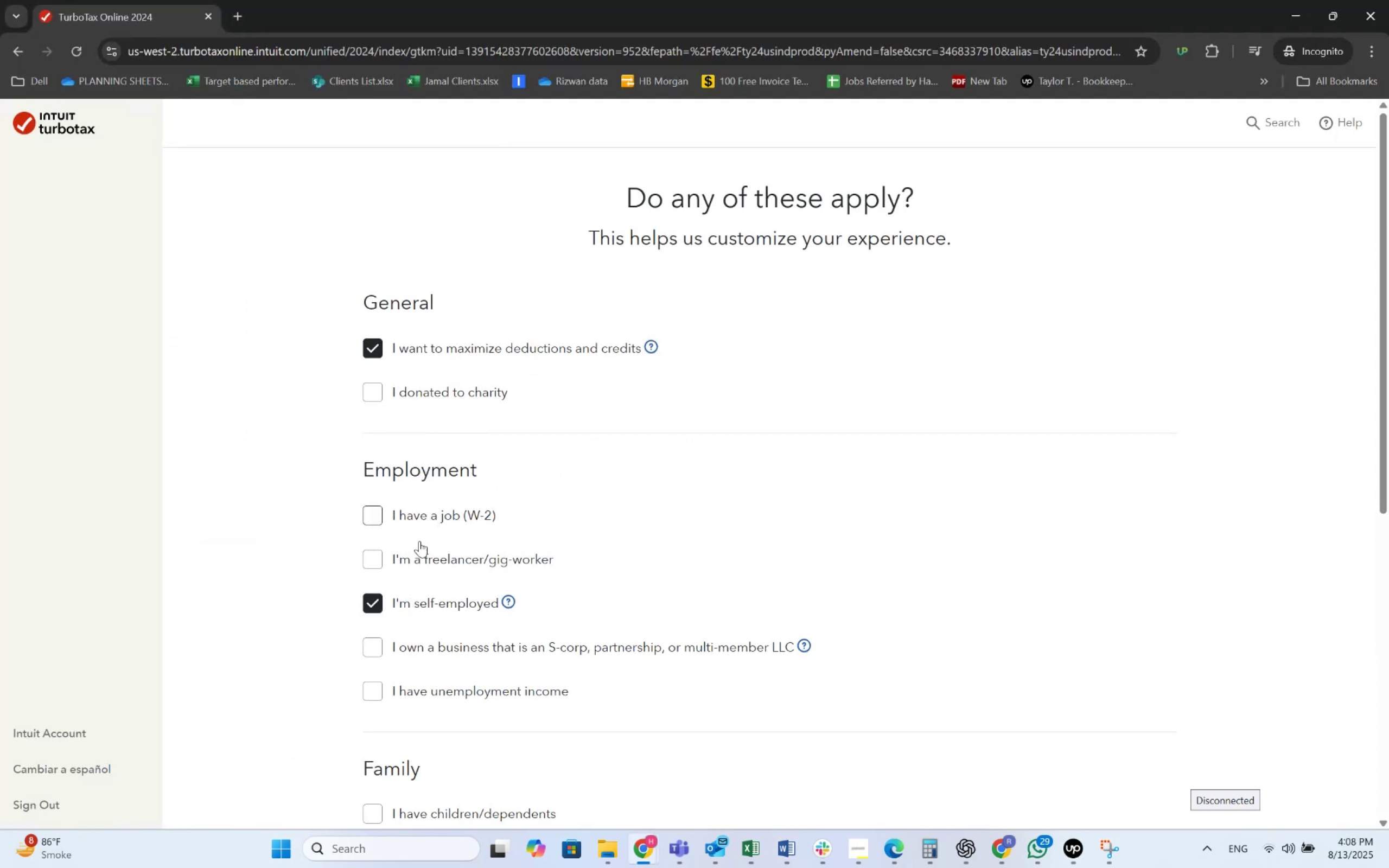 
scroll: coordinate [419, 630], scroll_direction: down, amount: 3.0
 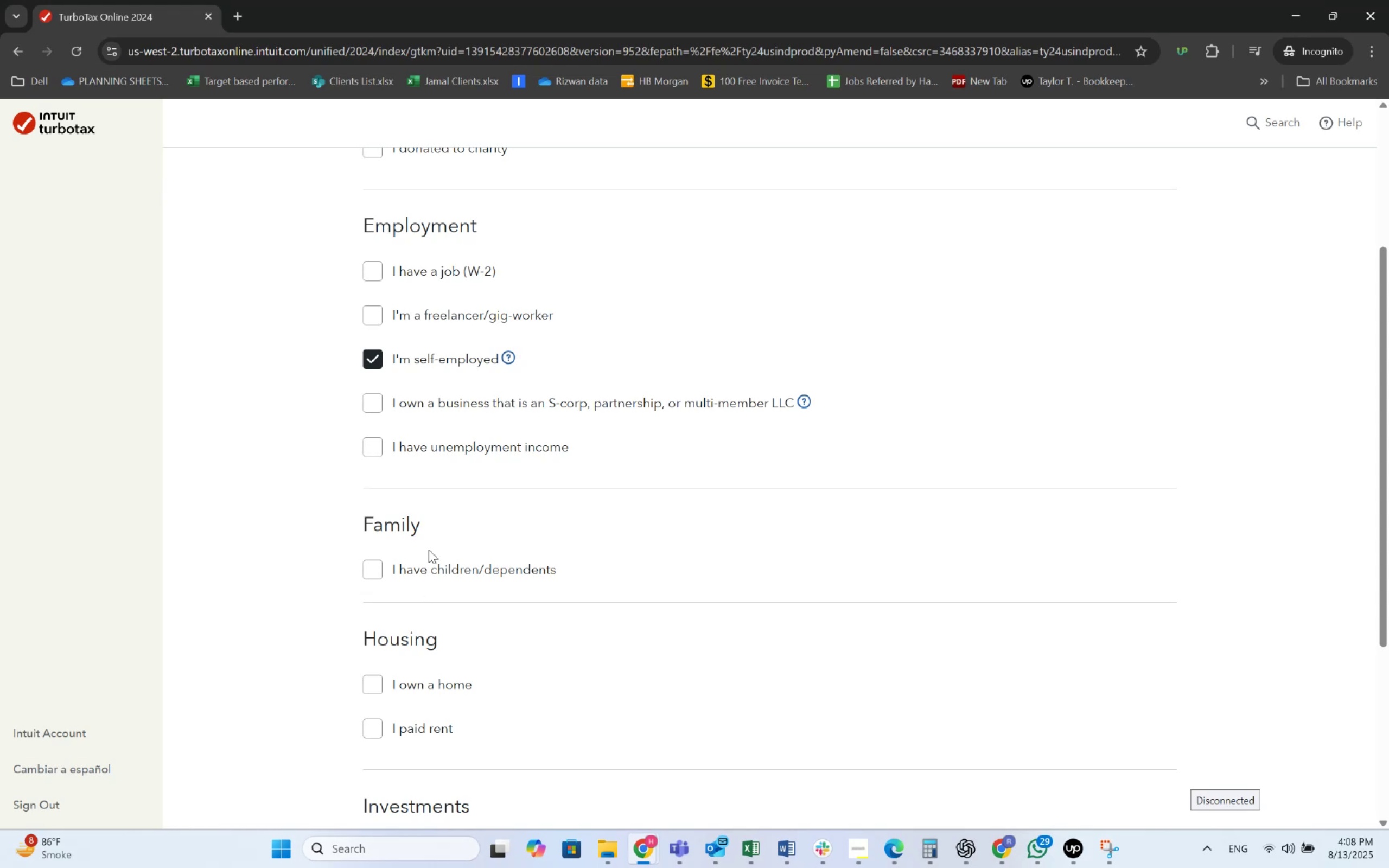 
double_click([429, 564])
 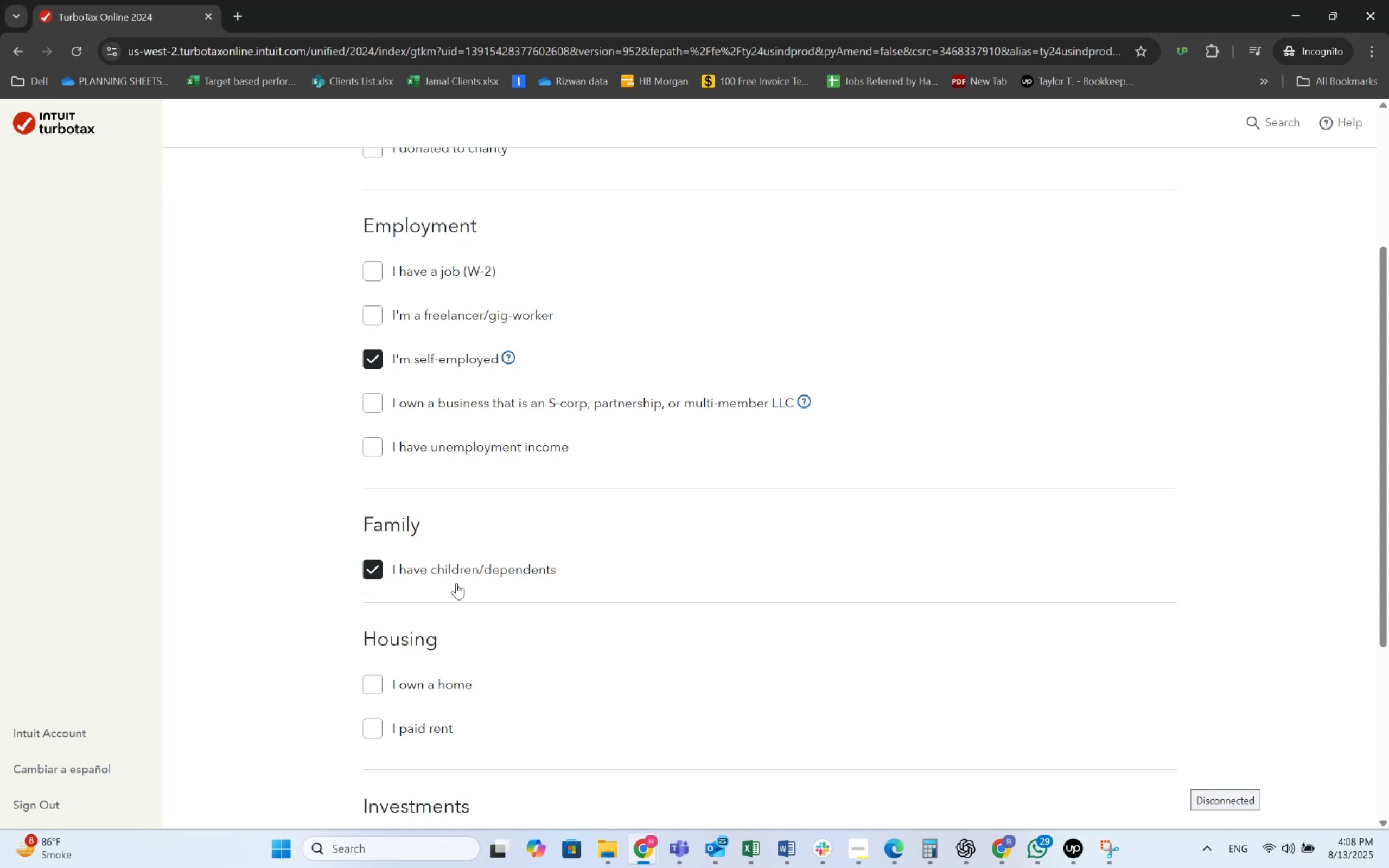 
scroll: coordinate [494, 631], scroll_direction: down, amount: 2.0
 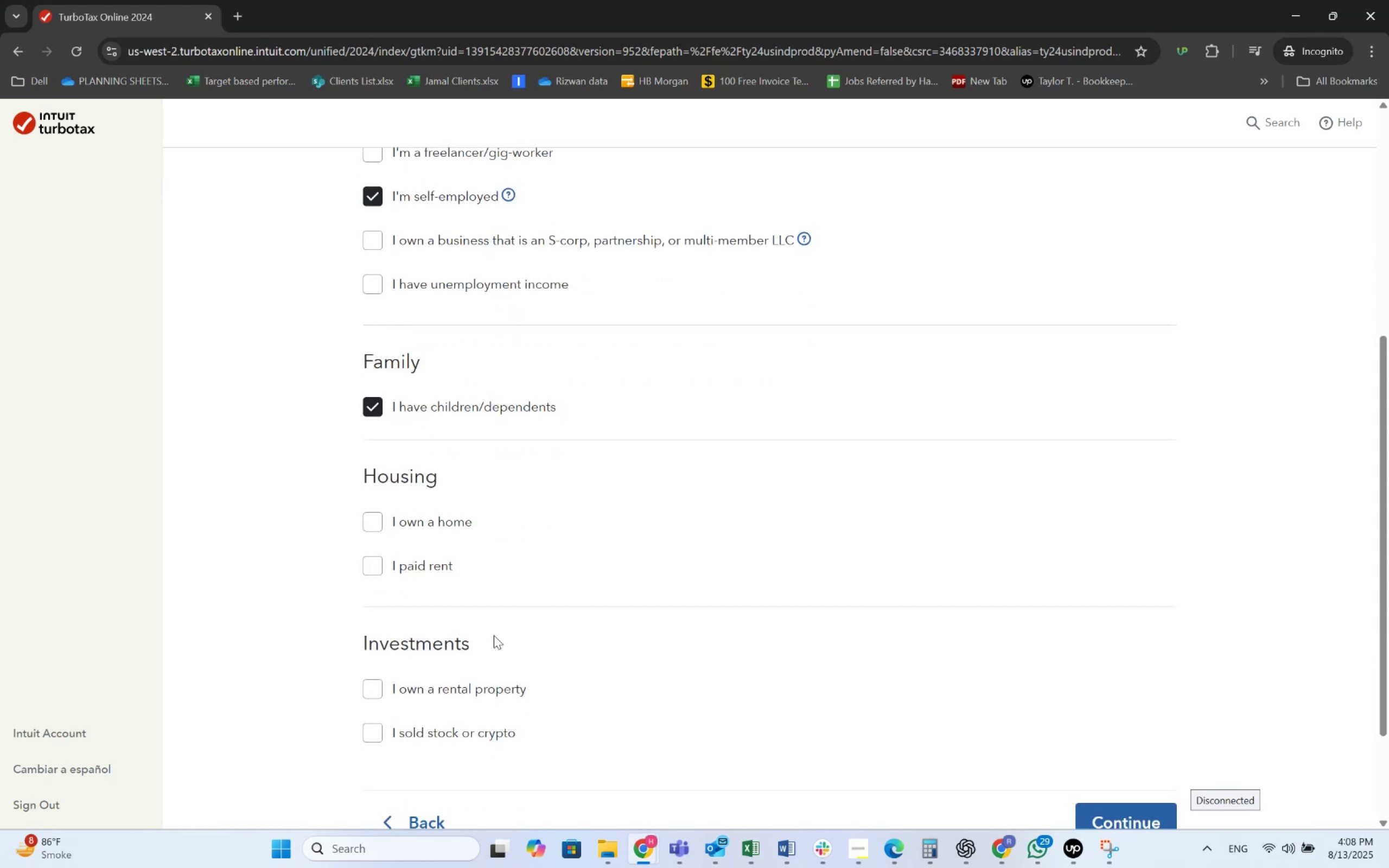 
key(Alt+AltLeft)
 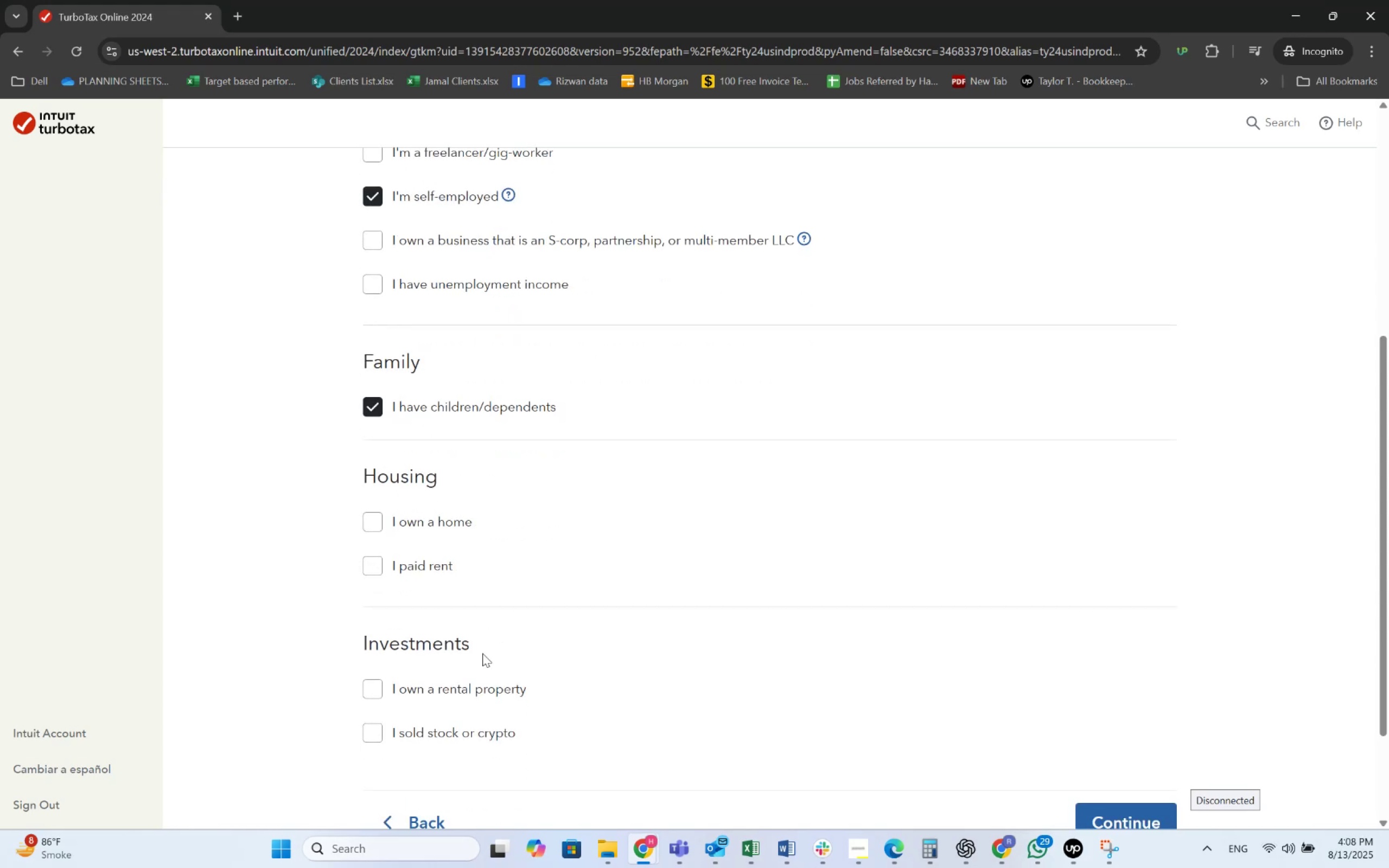 
key(Alt+Tab)
 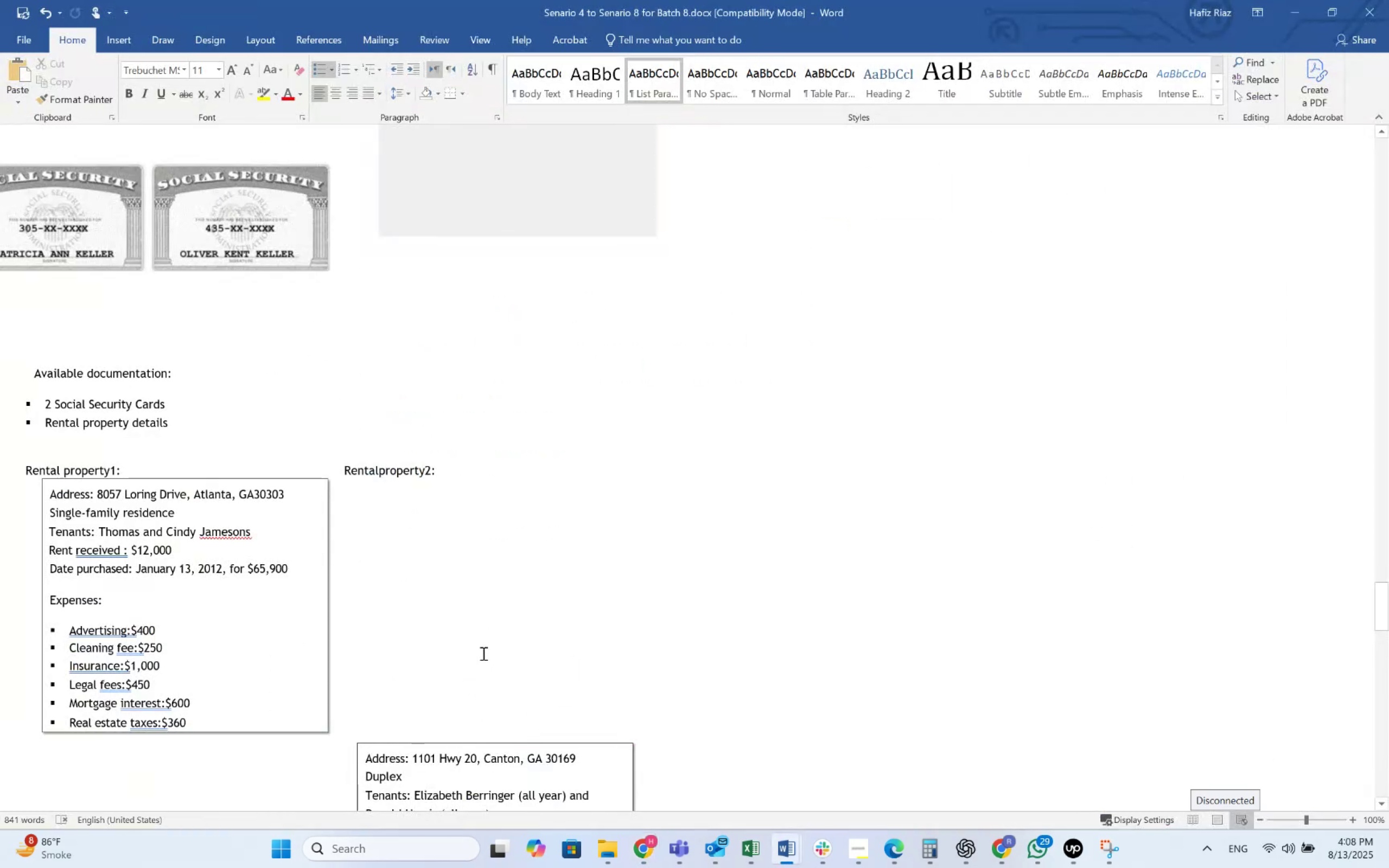 
scroll: coordinate [371, 570], scroll_direction: down, amount: 10.0
 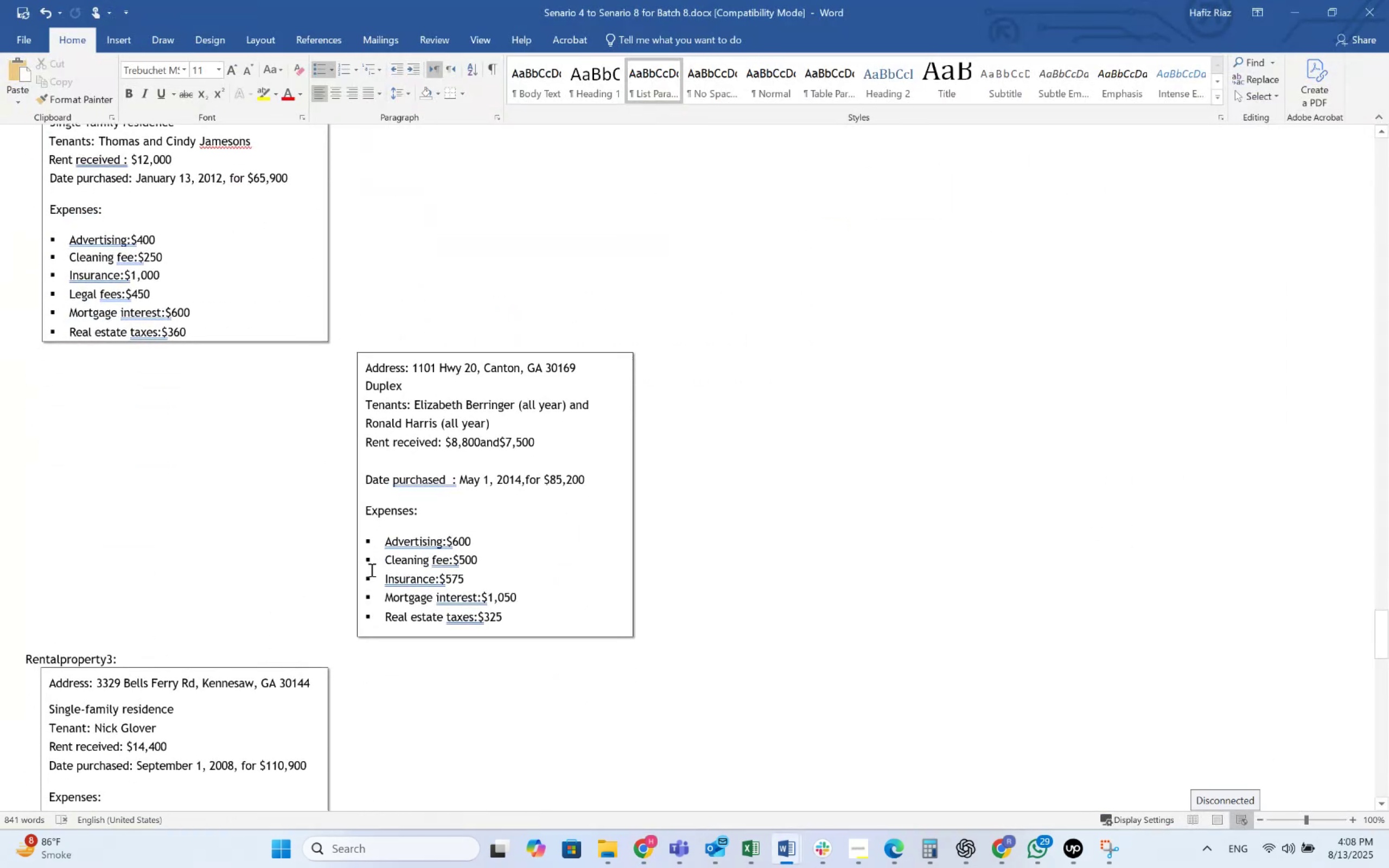 
scroll: coordinate [371, 570], scroll_direction: up, amount: 3.0
 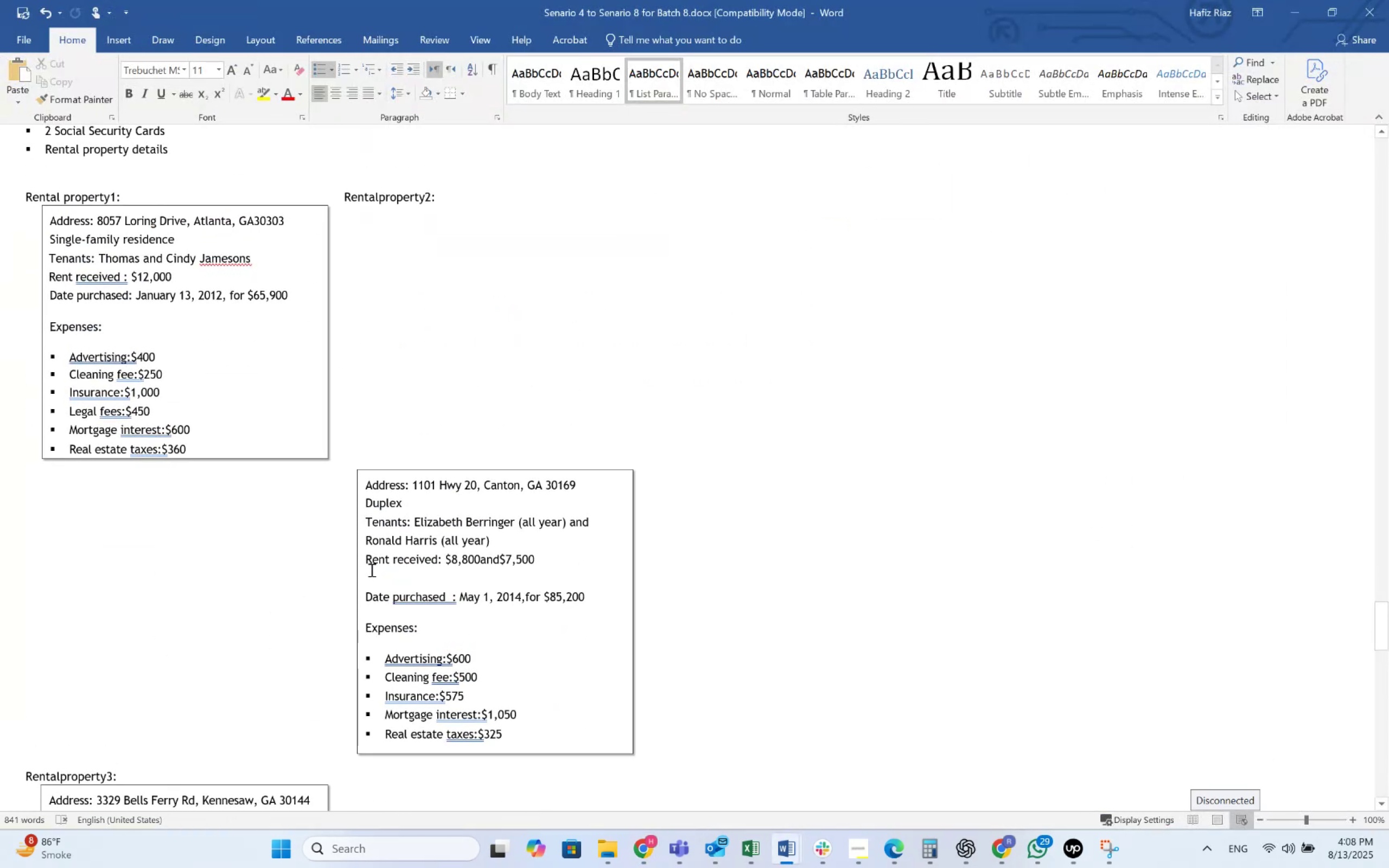 
scroll: coordinate [371, 570], scroll_direction: down, amount: 8.0
 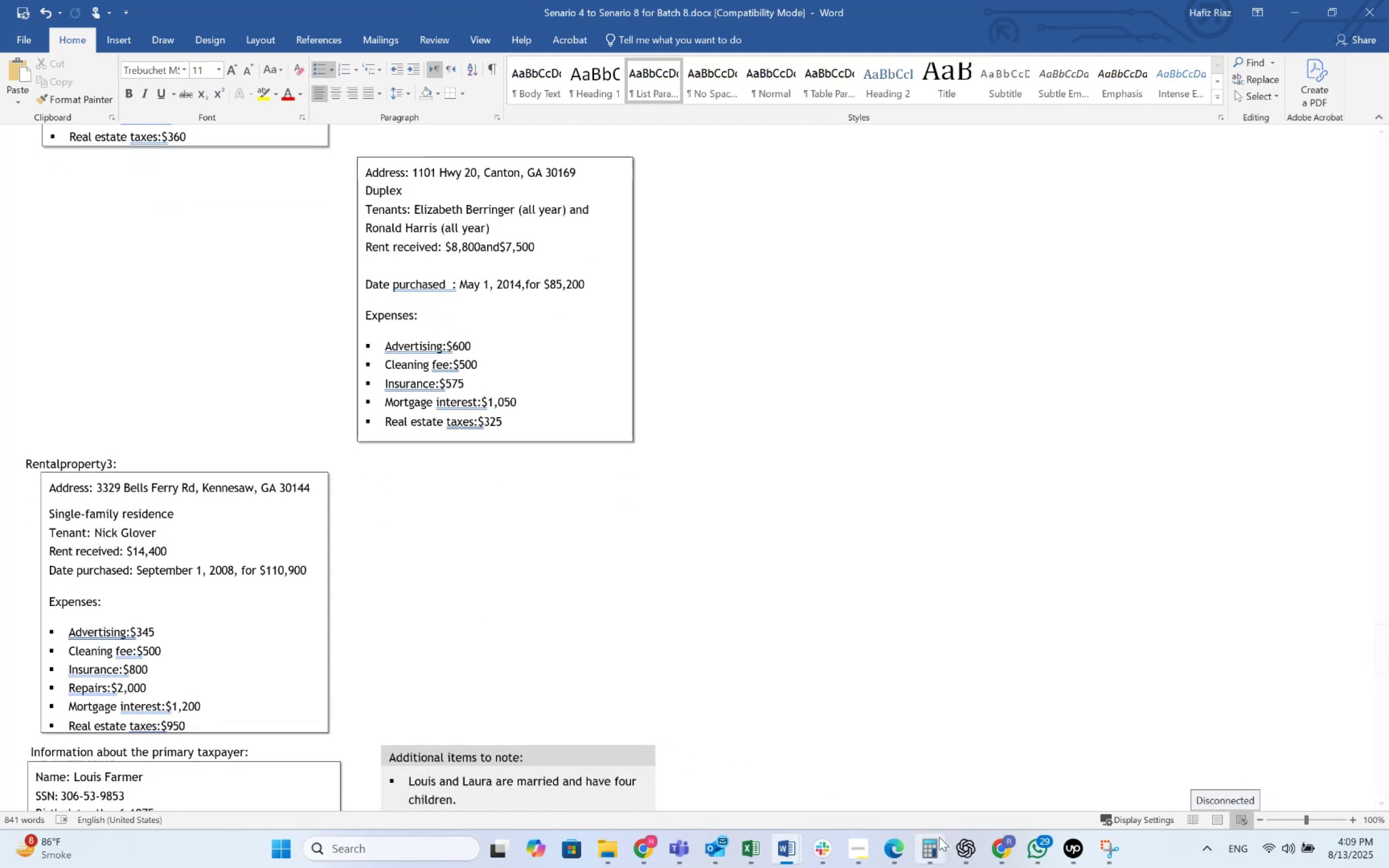 
left_click([907, 848])
 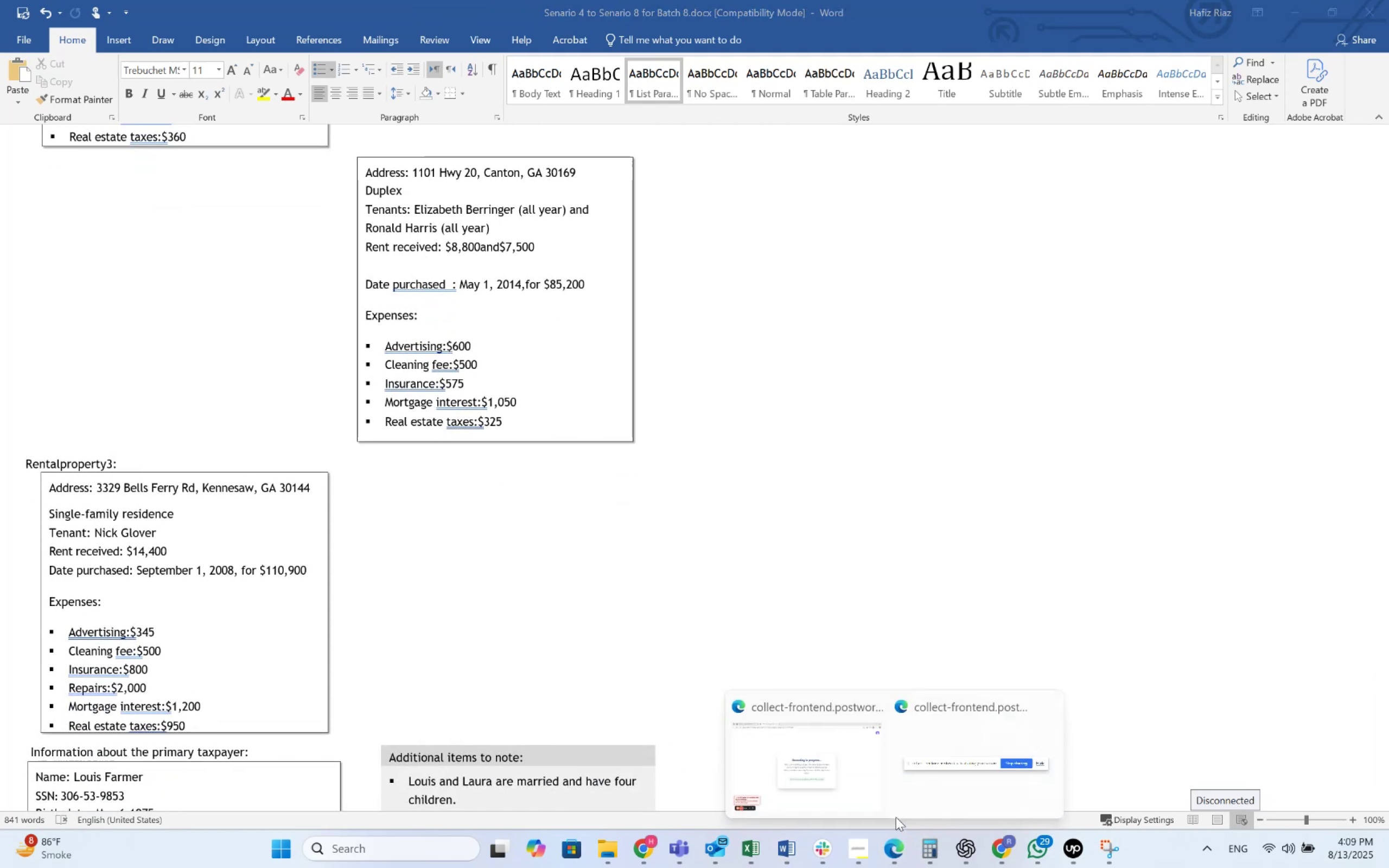 
left_click([855, 781])
 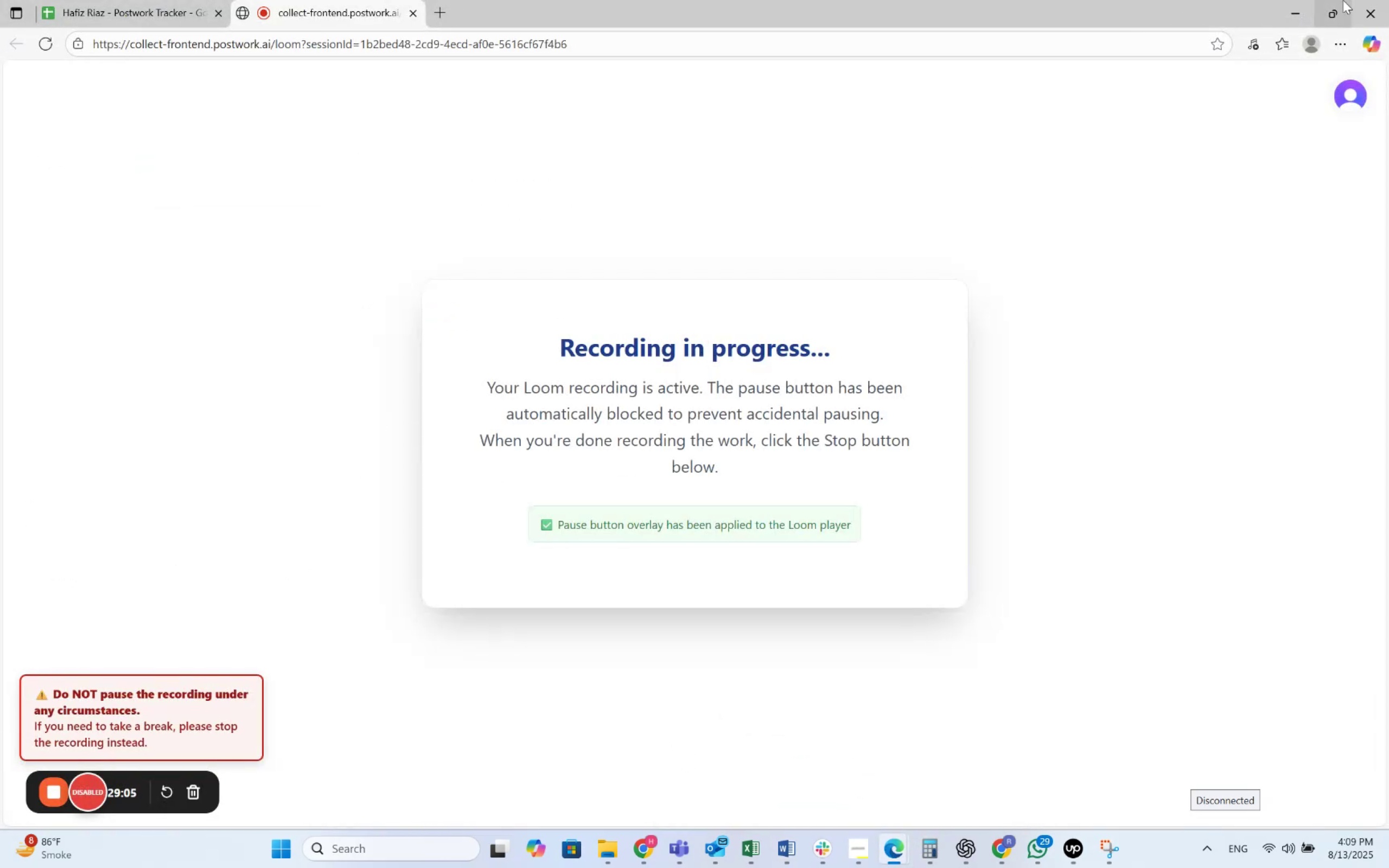 
left_click([1299, 3])
 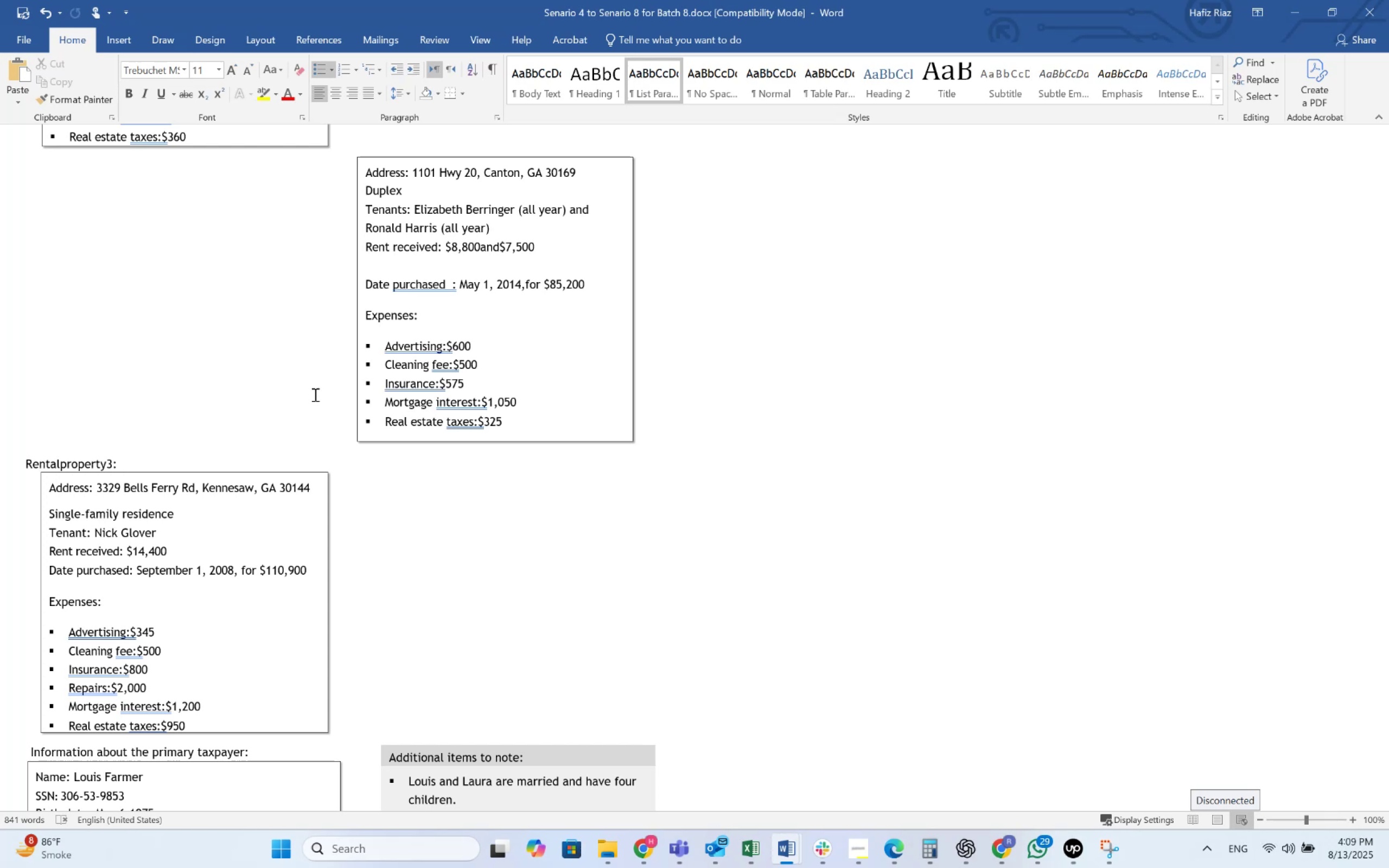 
wait(25.3)
 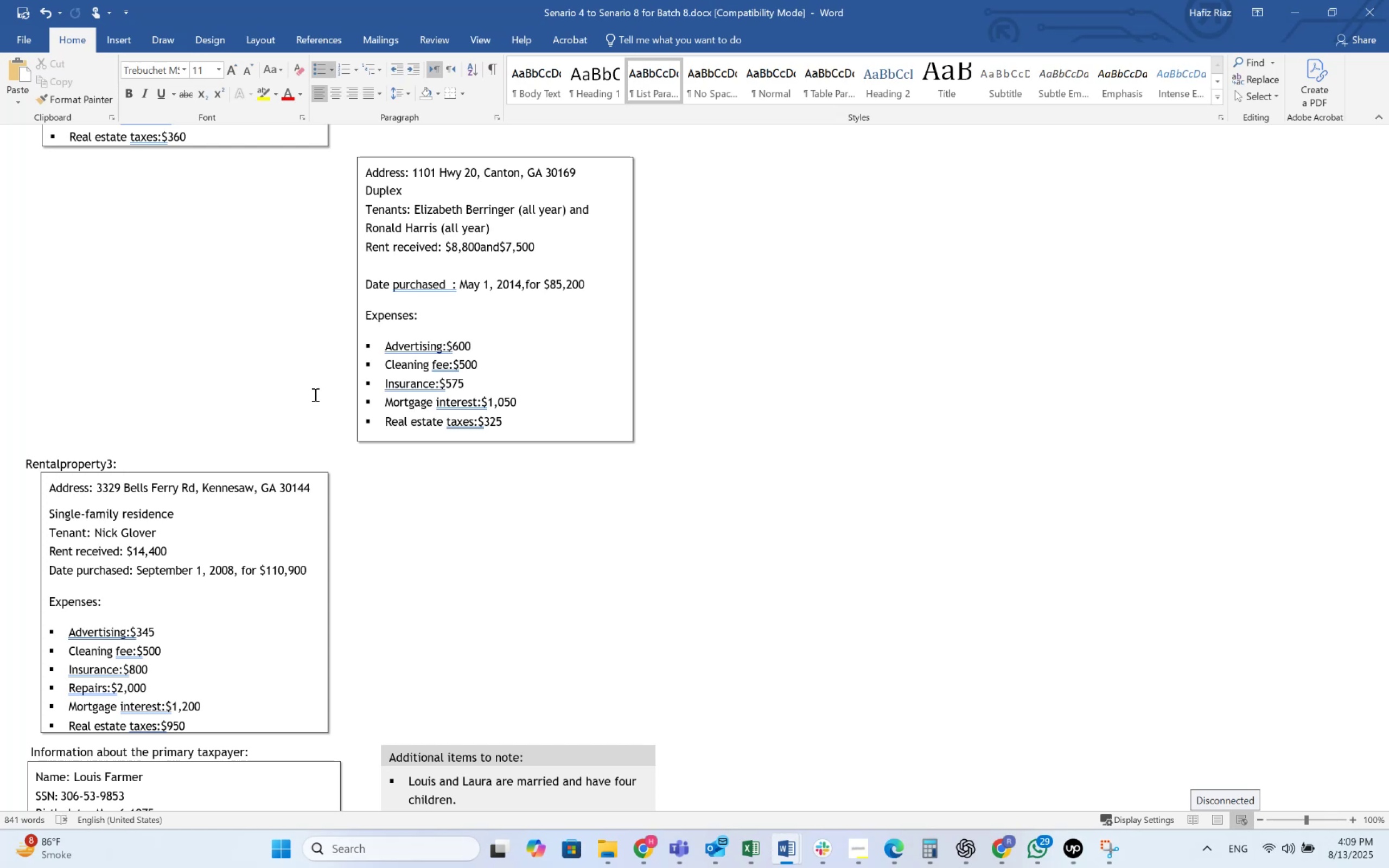 
scroll: coordinate [432, 457], scroll_direction: up, amount: 25.0
 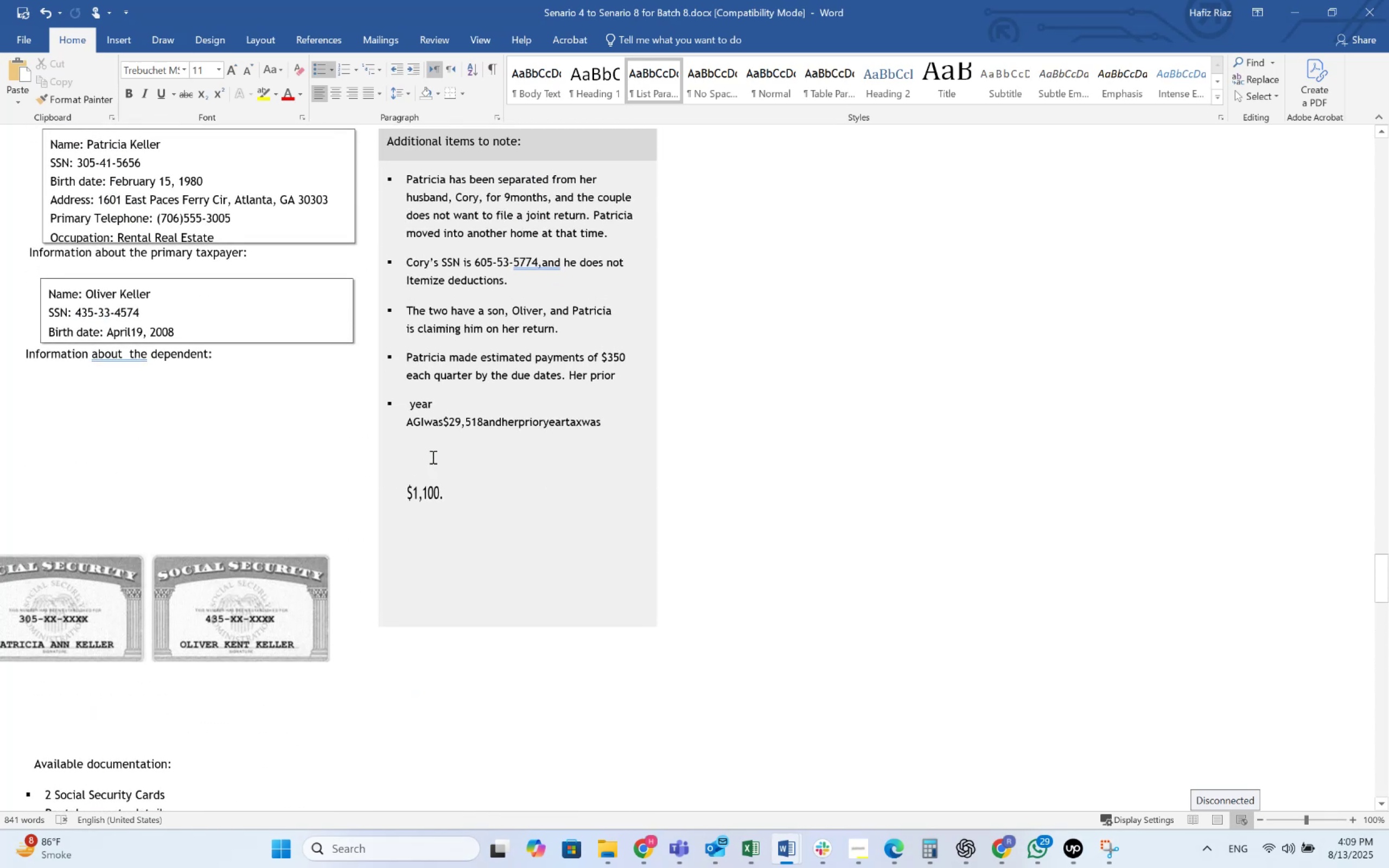 
scroll: coordinate [432, 457], scroll_direction: down, amount: 13.0
 